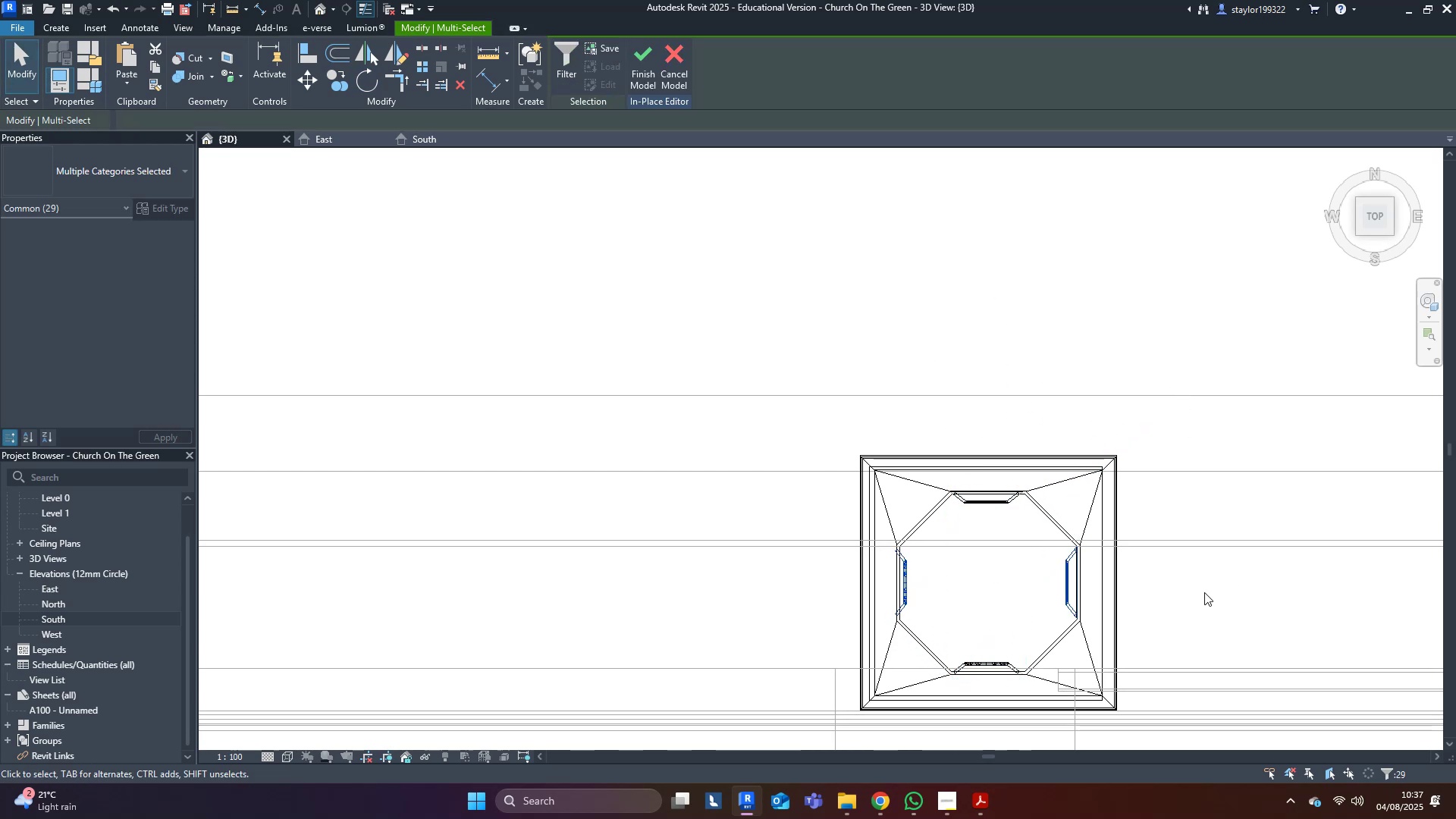 
hold_key(key=ShiftLeft, duration=0.34)
 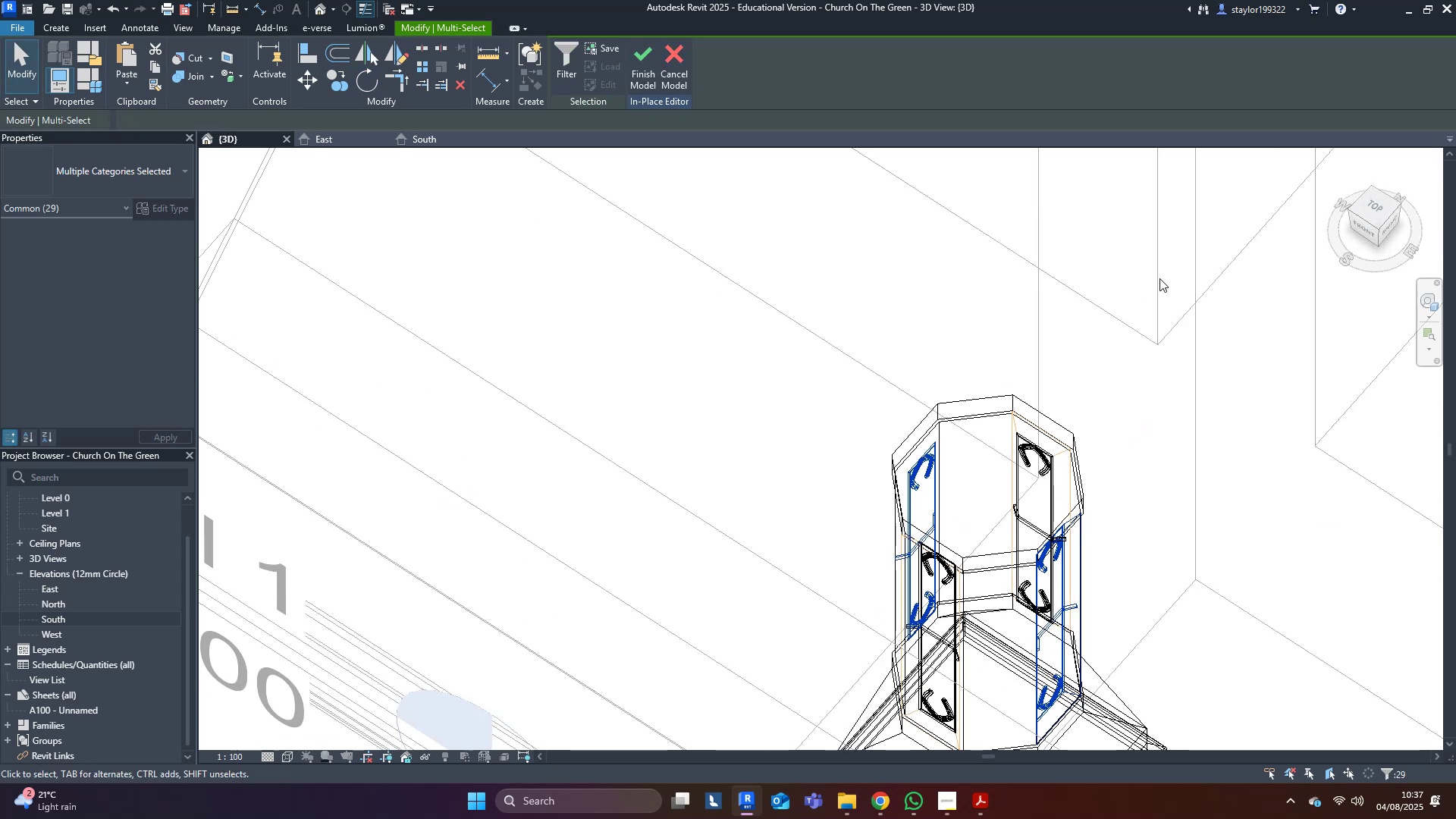 
left_click([1161, 278])
 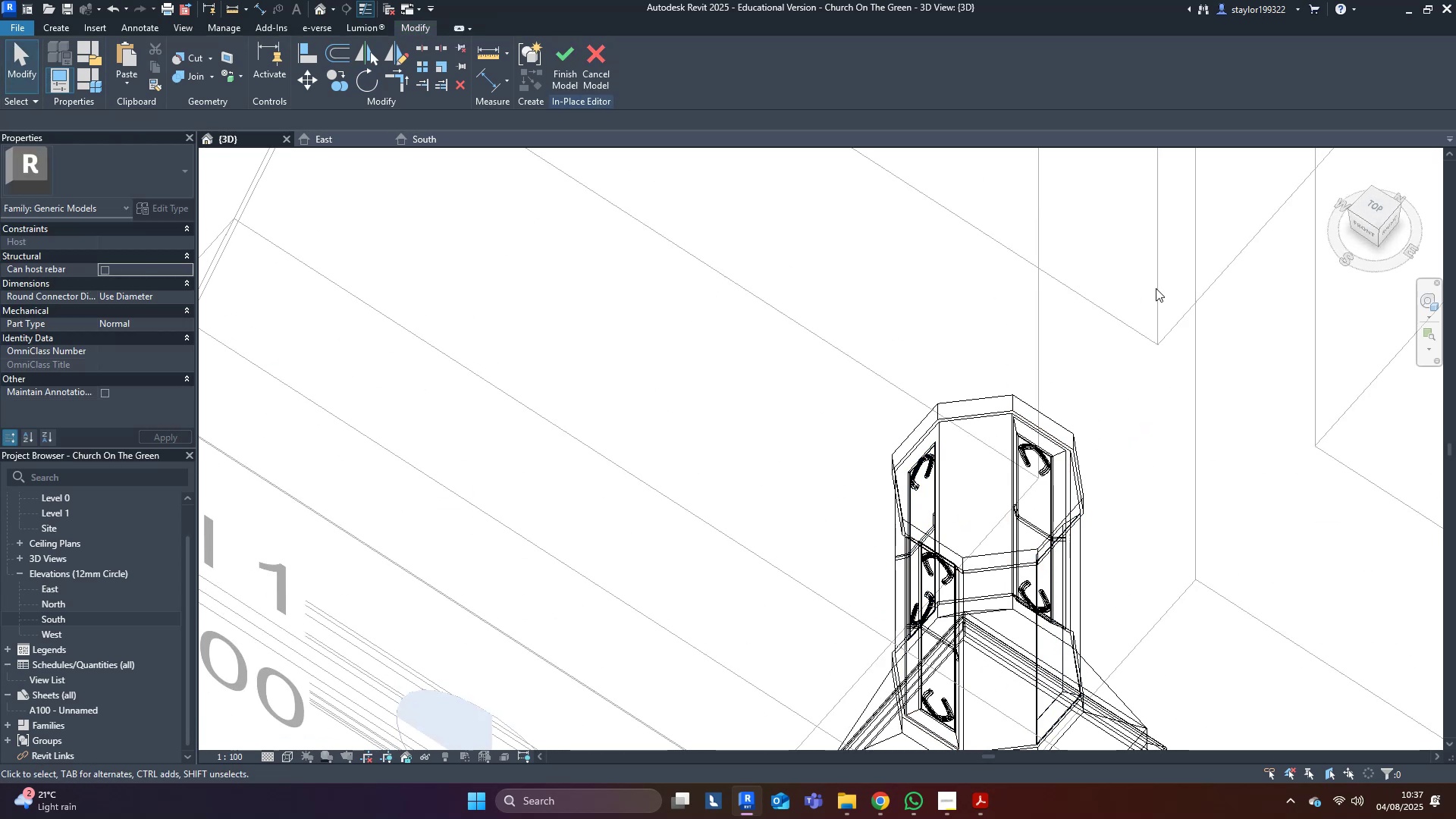 
key(S)
 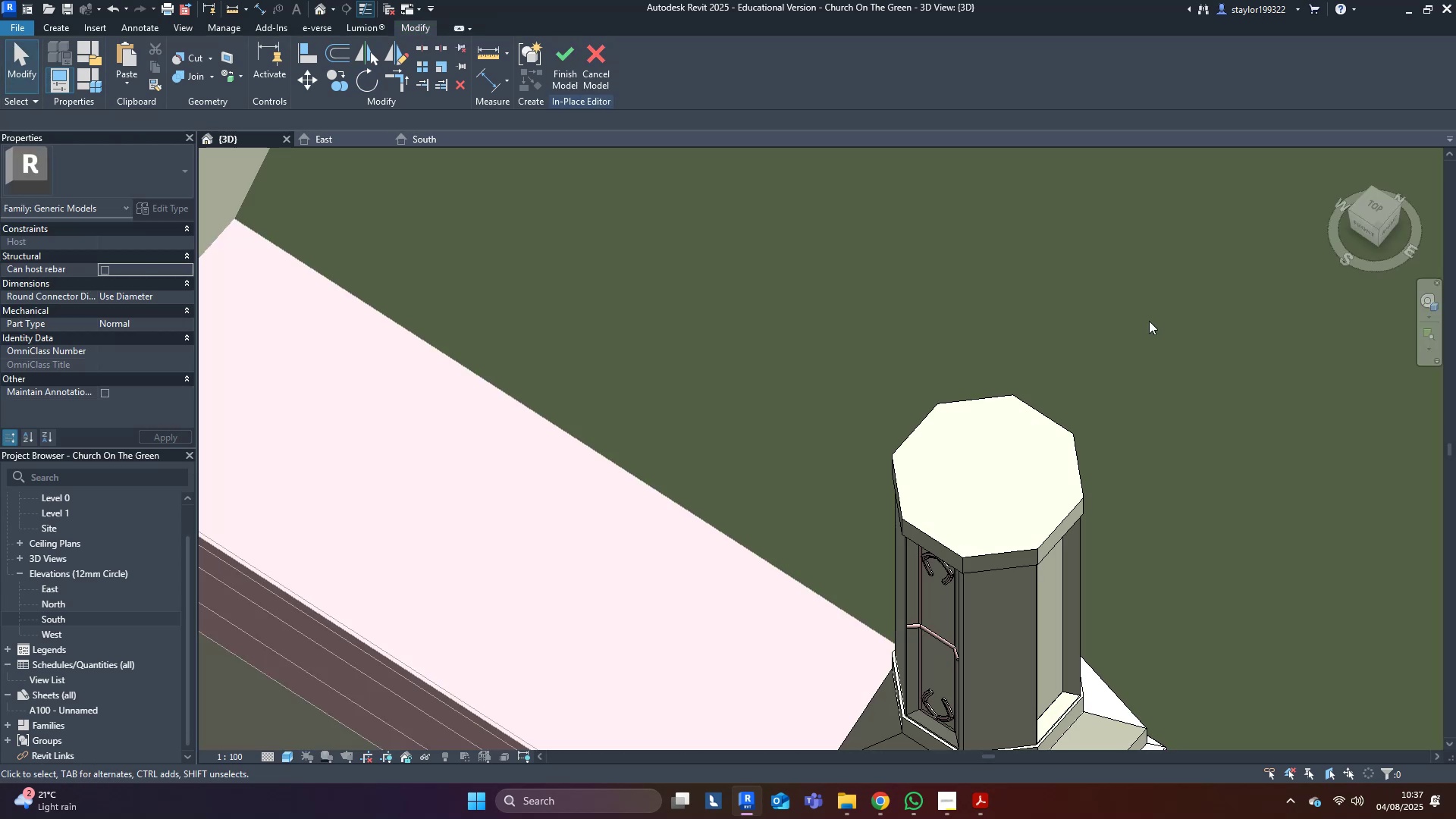 
hold_key(key=ShiftLeft, duration=0.42)
 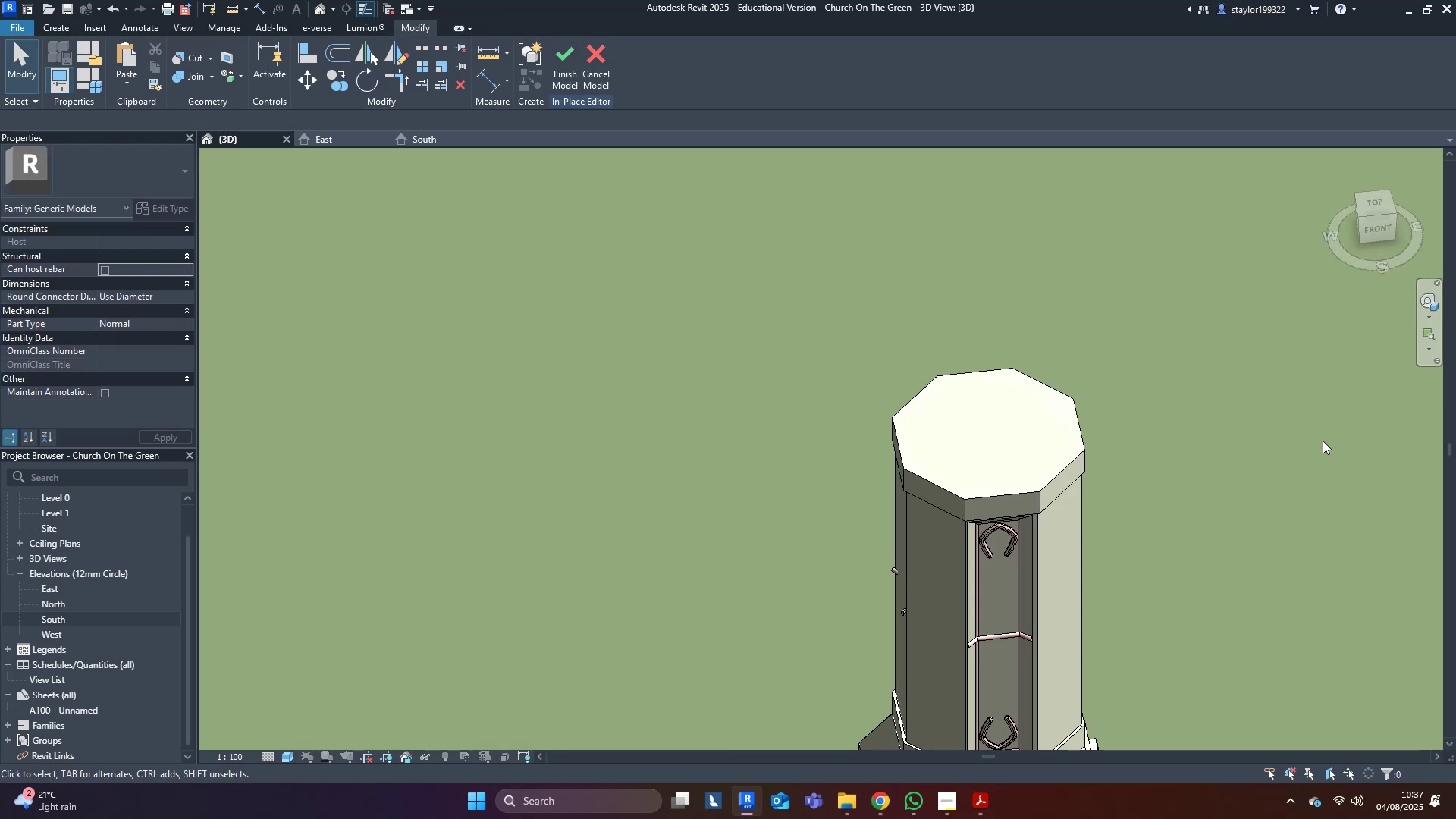 
hold_key(key=ShiftLeft, duration=0.61)
 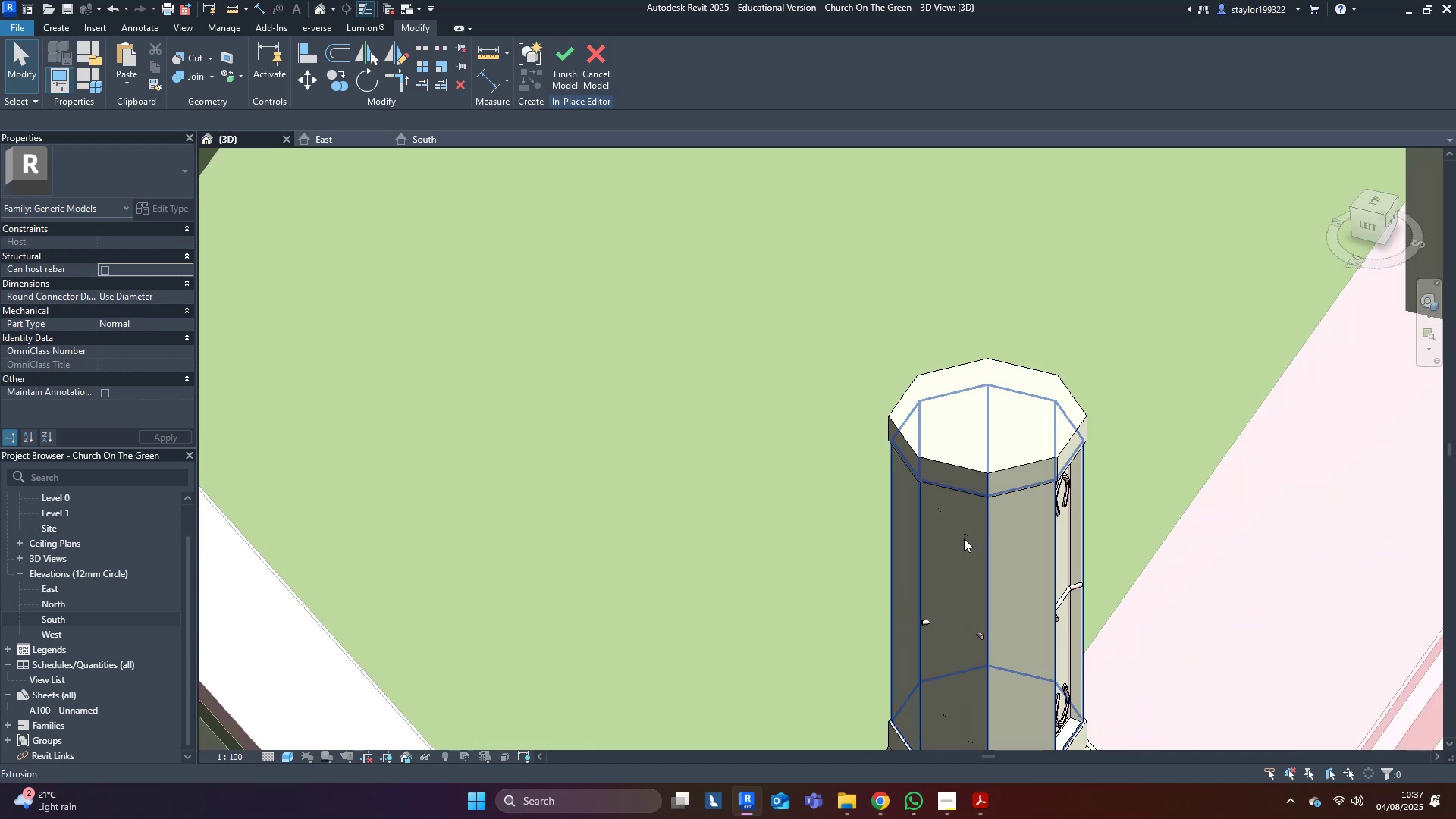 
left_click([964, 538])
 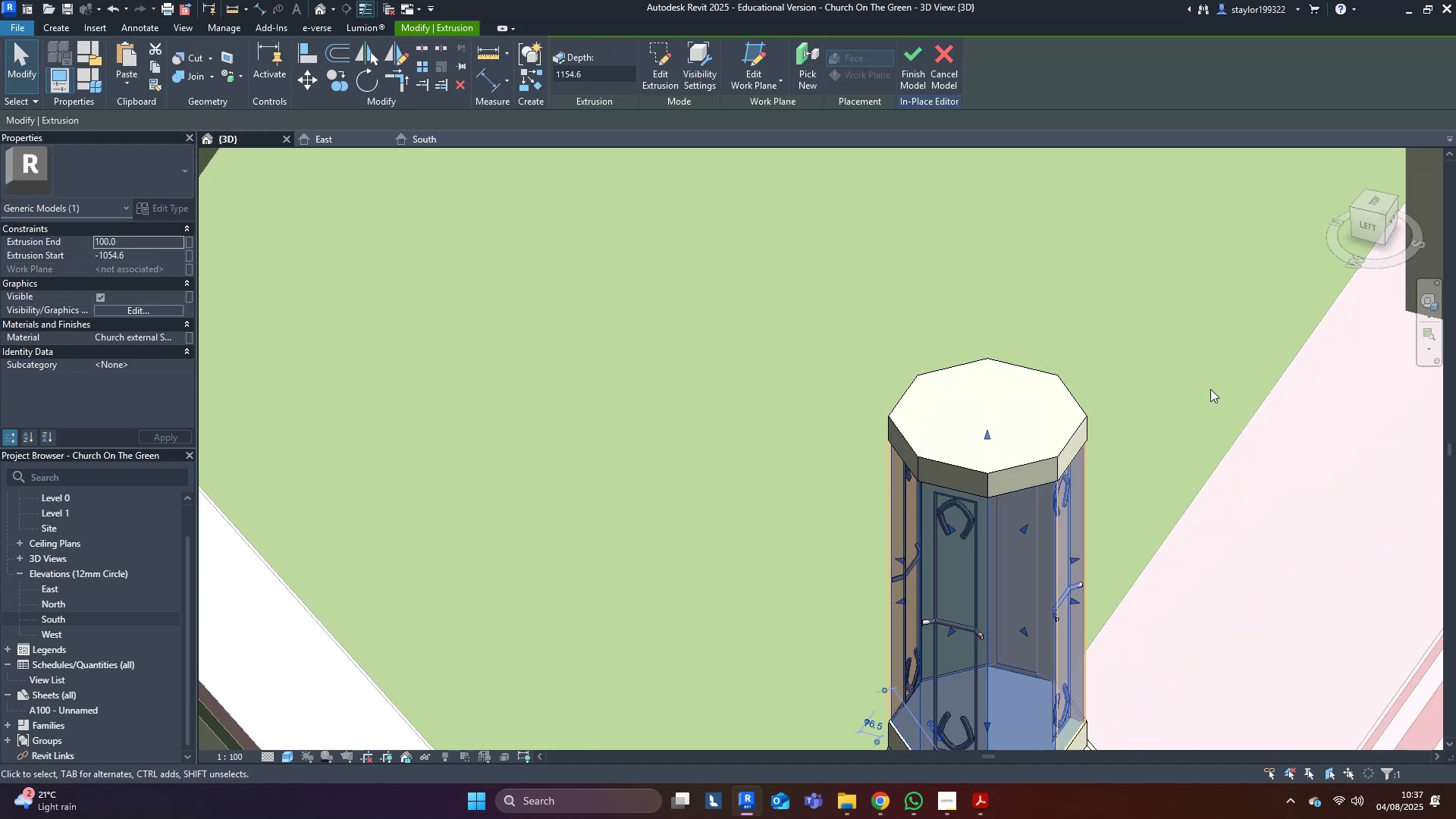 
hold_key(key=ShiftLeft, duration=0.95)
 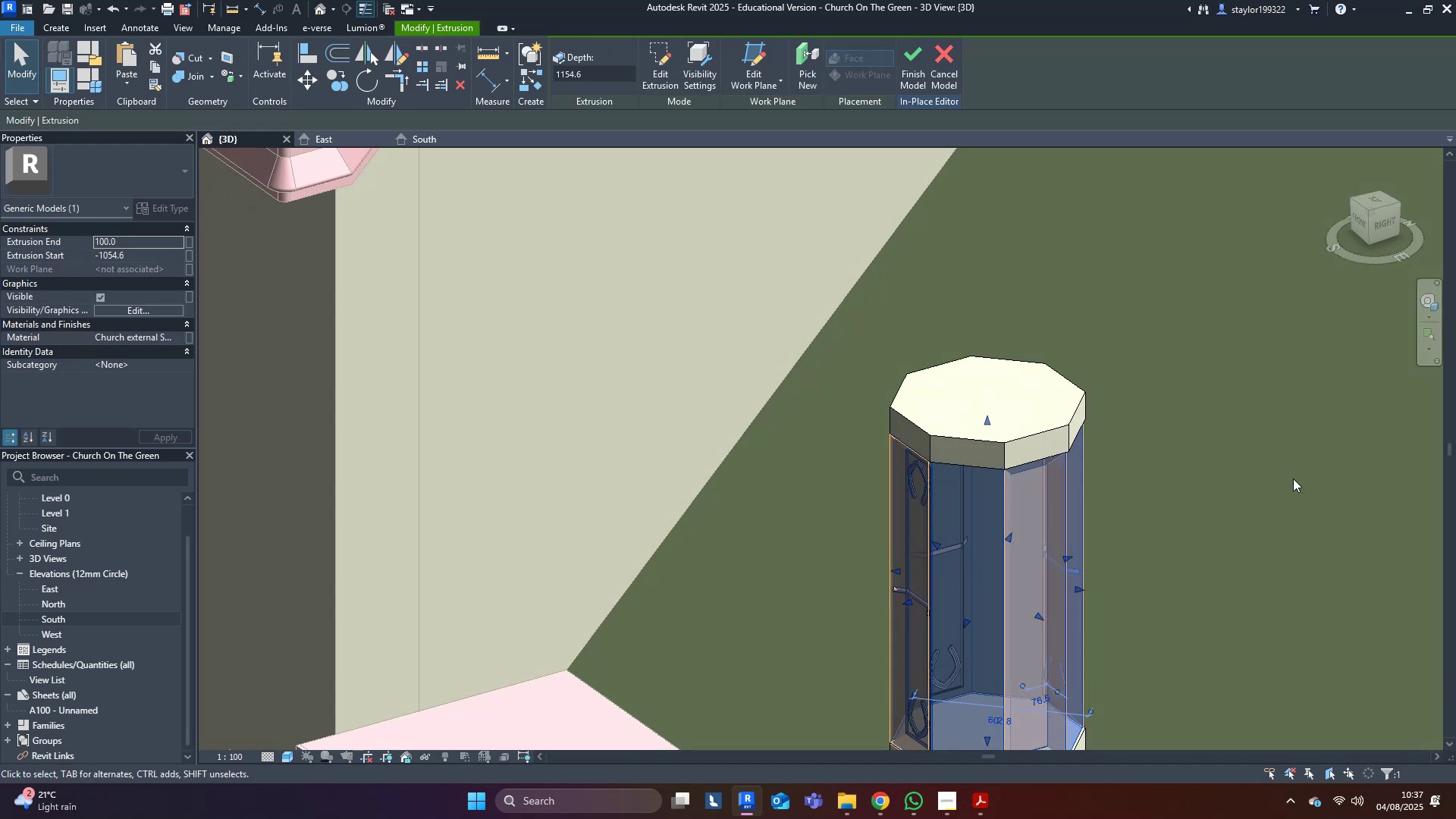 
key(Escape)
 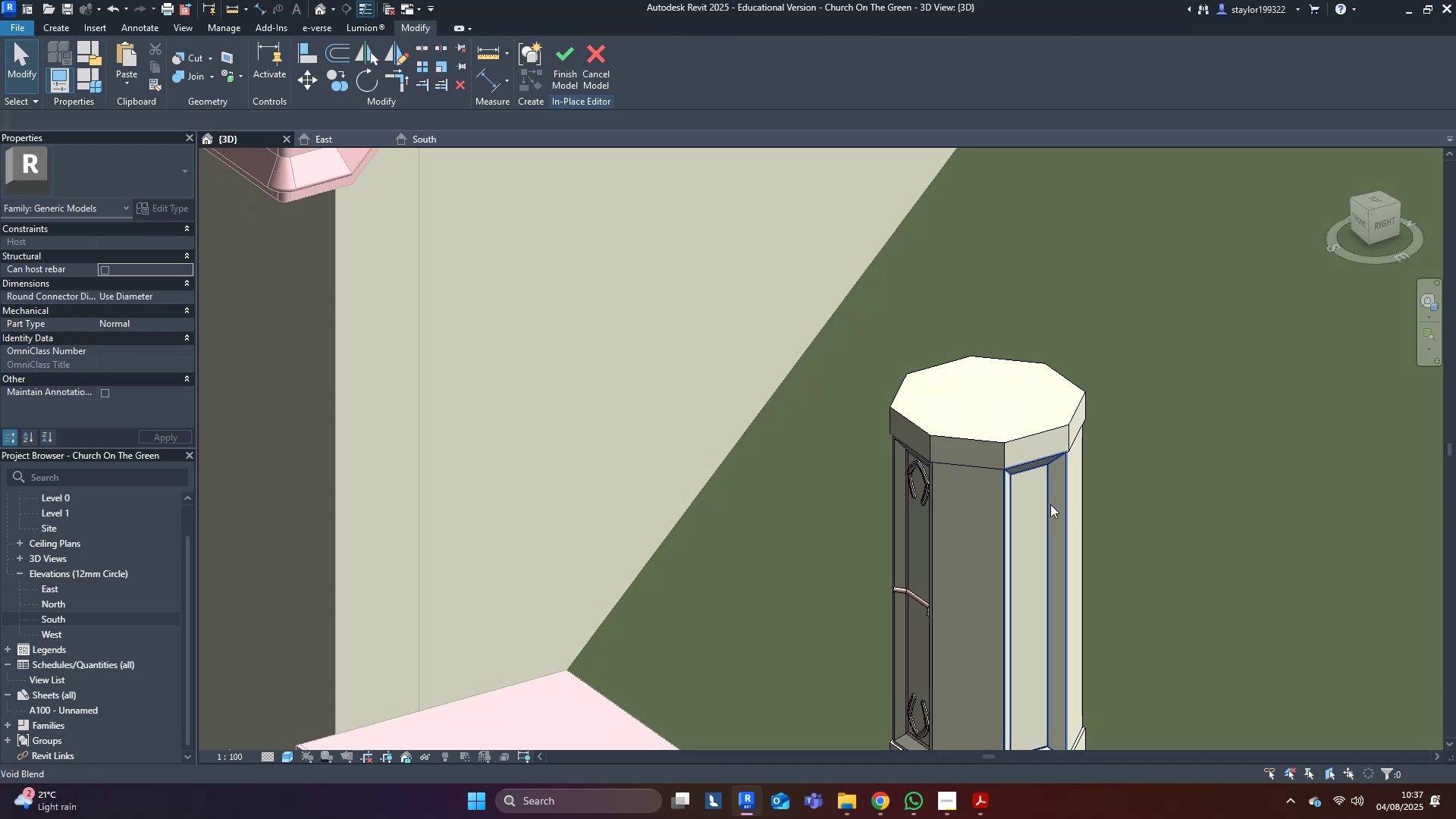 
left_click([1050, 504])
 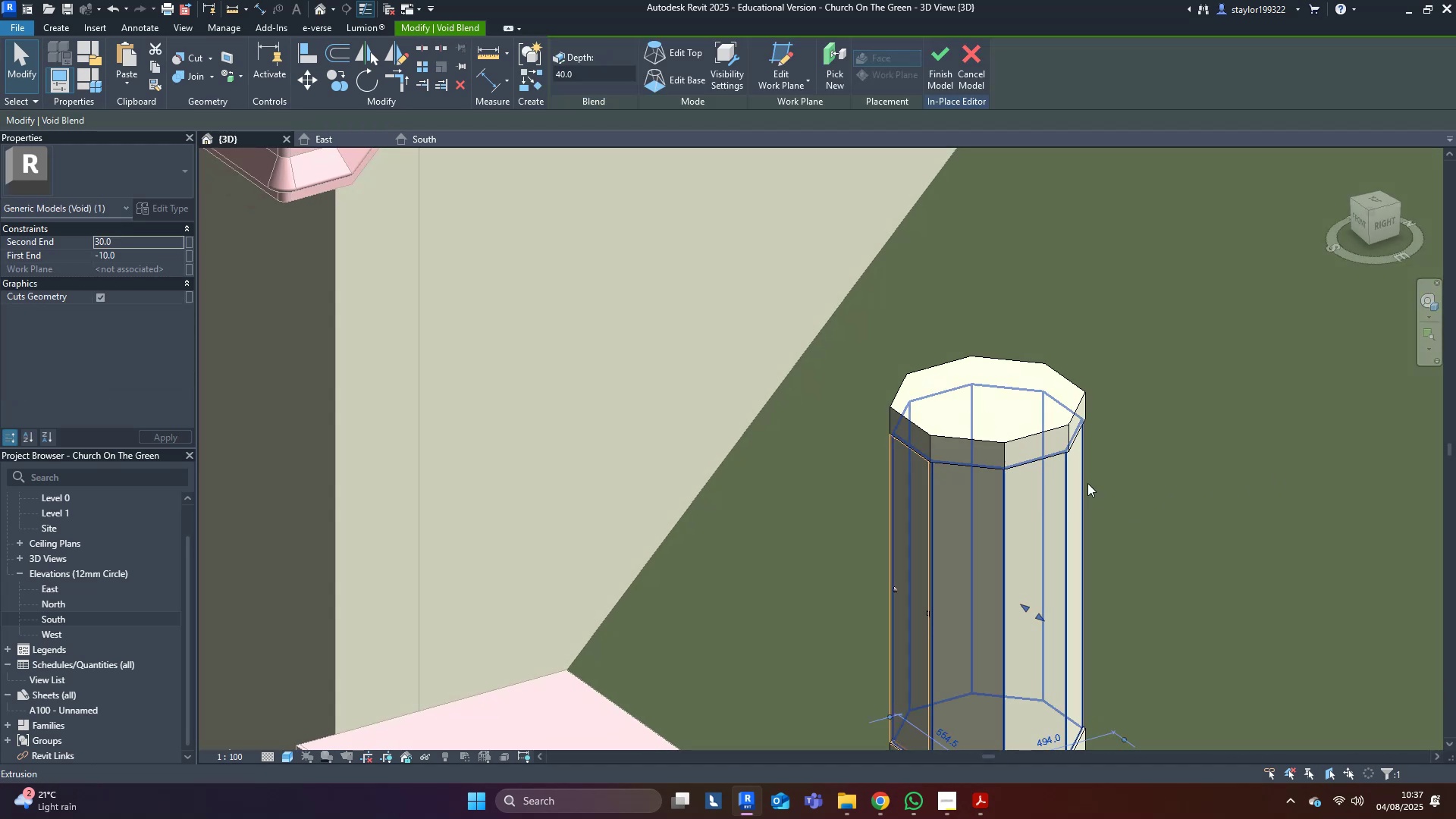 
hold_key(key=ShiftLeft, duration=0.38)
 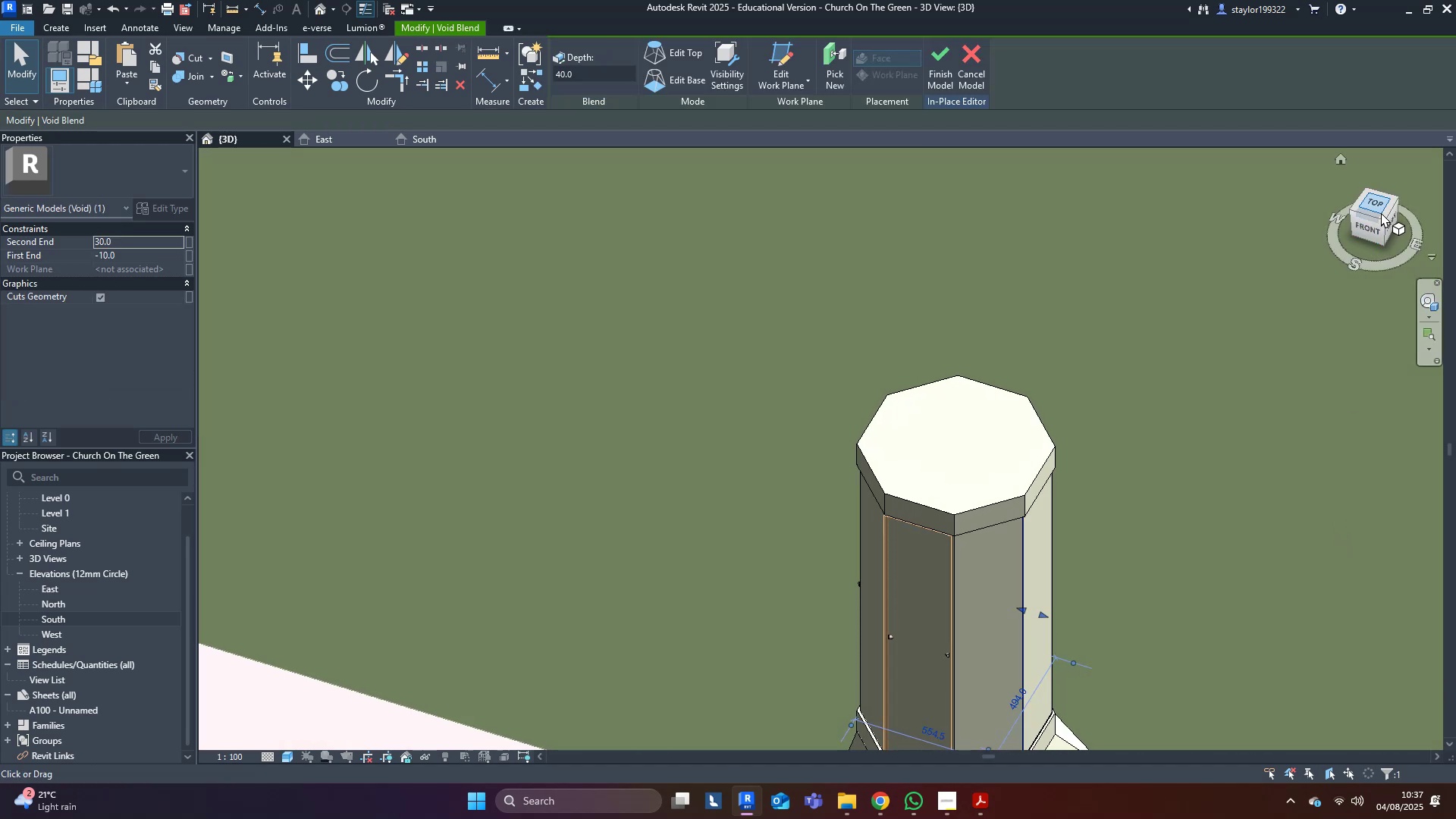 
left_click([1380, 209])
 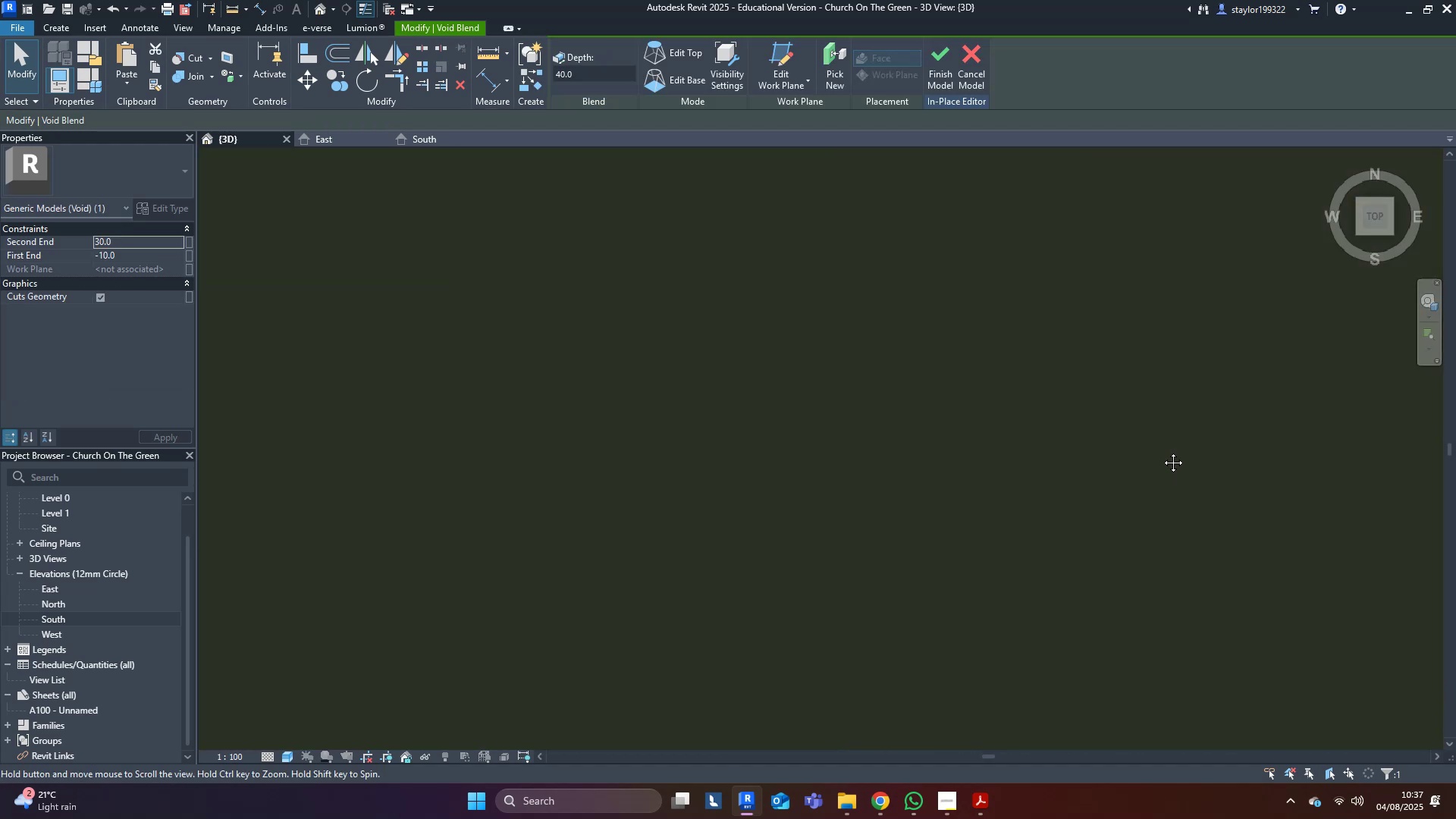 
scroll: coordinate [875, 414], scroll_direction: none, amount: 0.0
 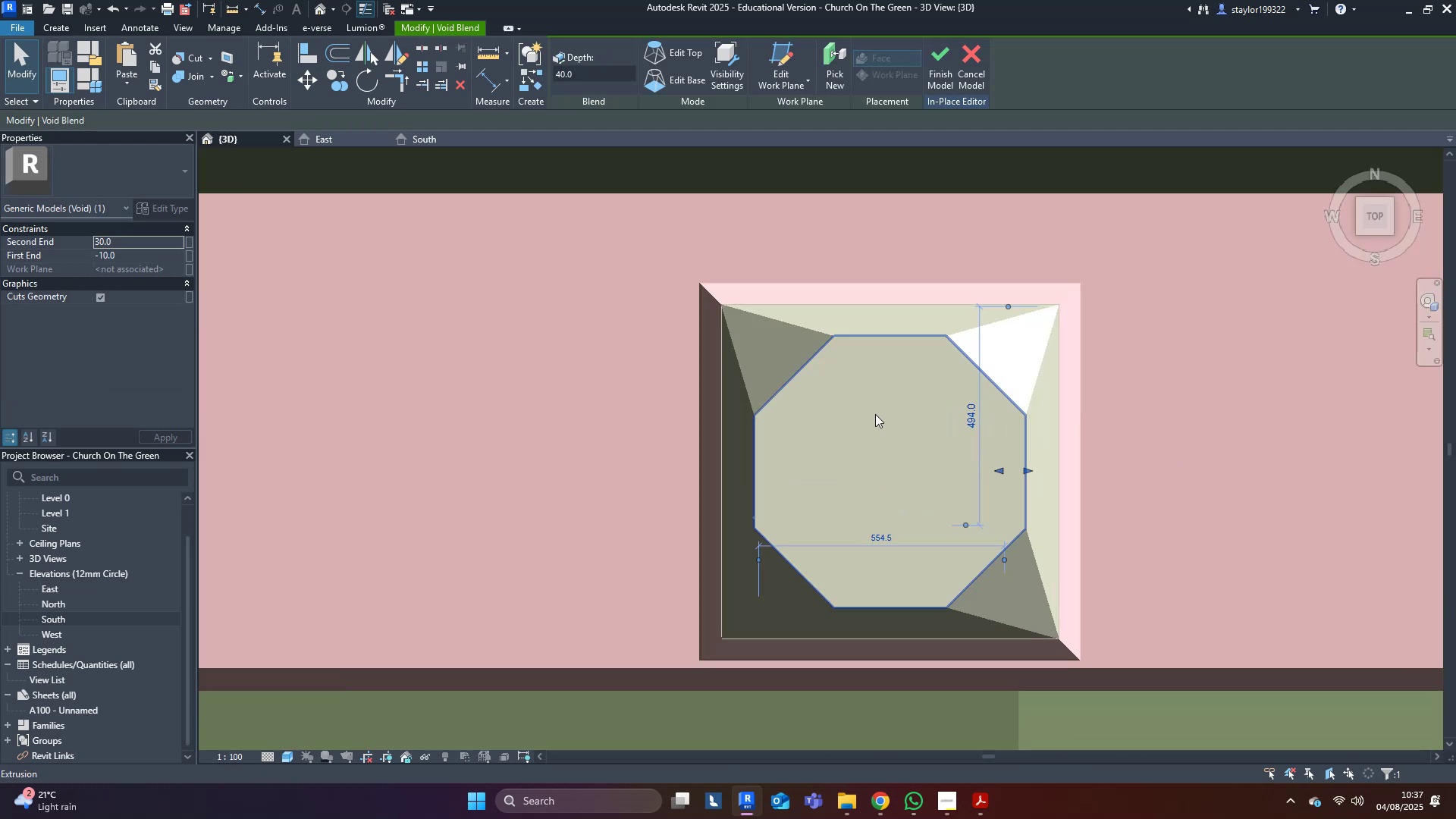 
type(dm)
 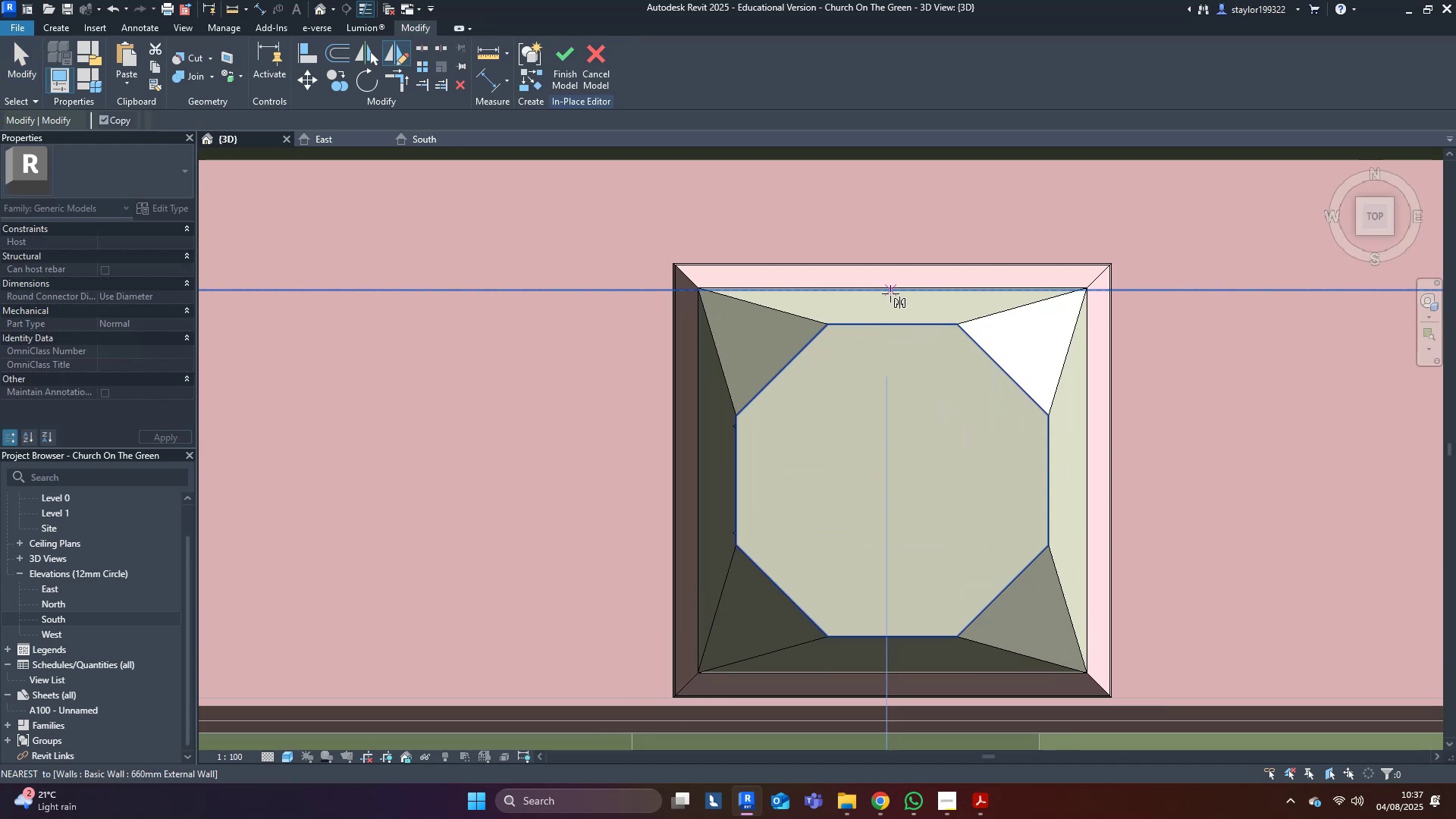 
left_click([890, 290])
 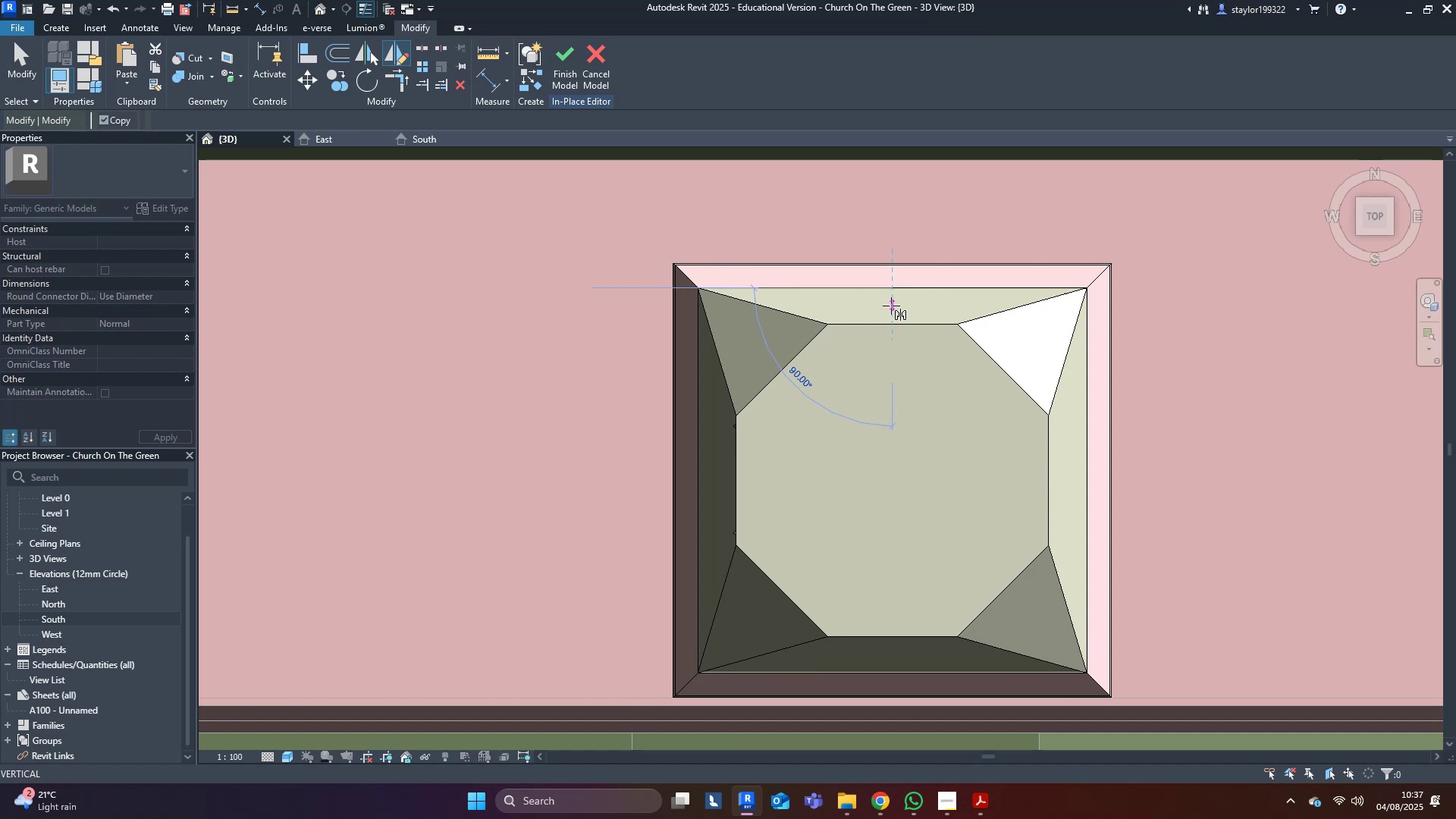 
left_click([891, 306])
 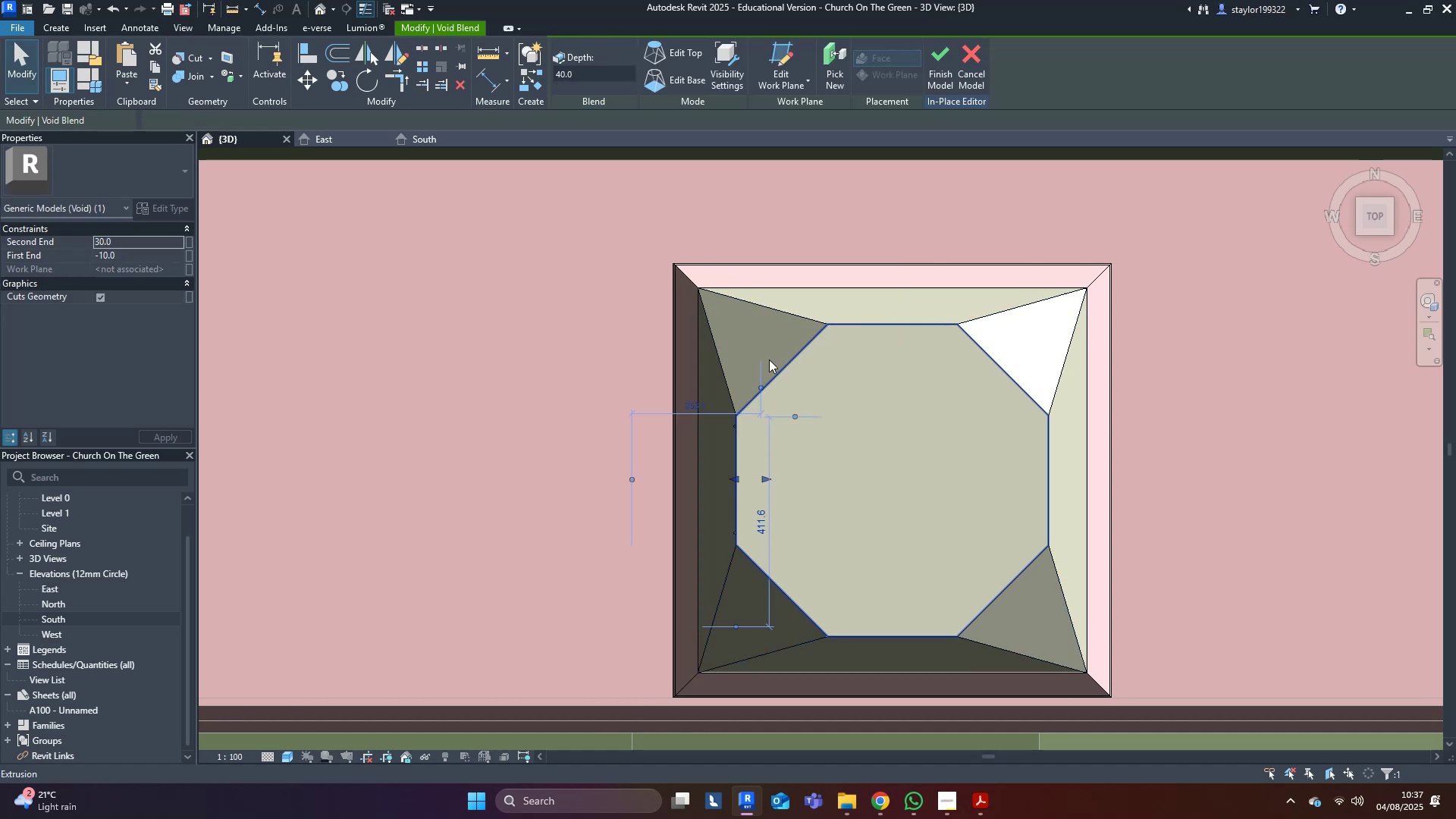 
left_click([575, 421])
 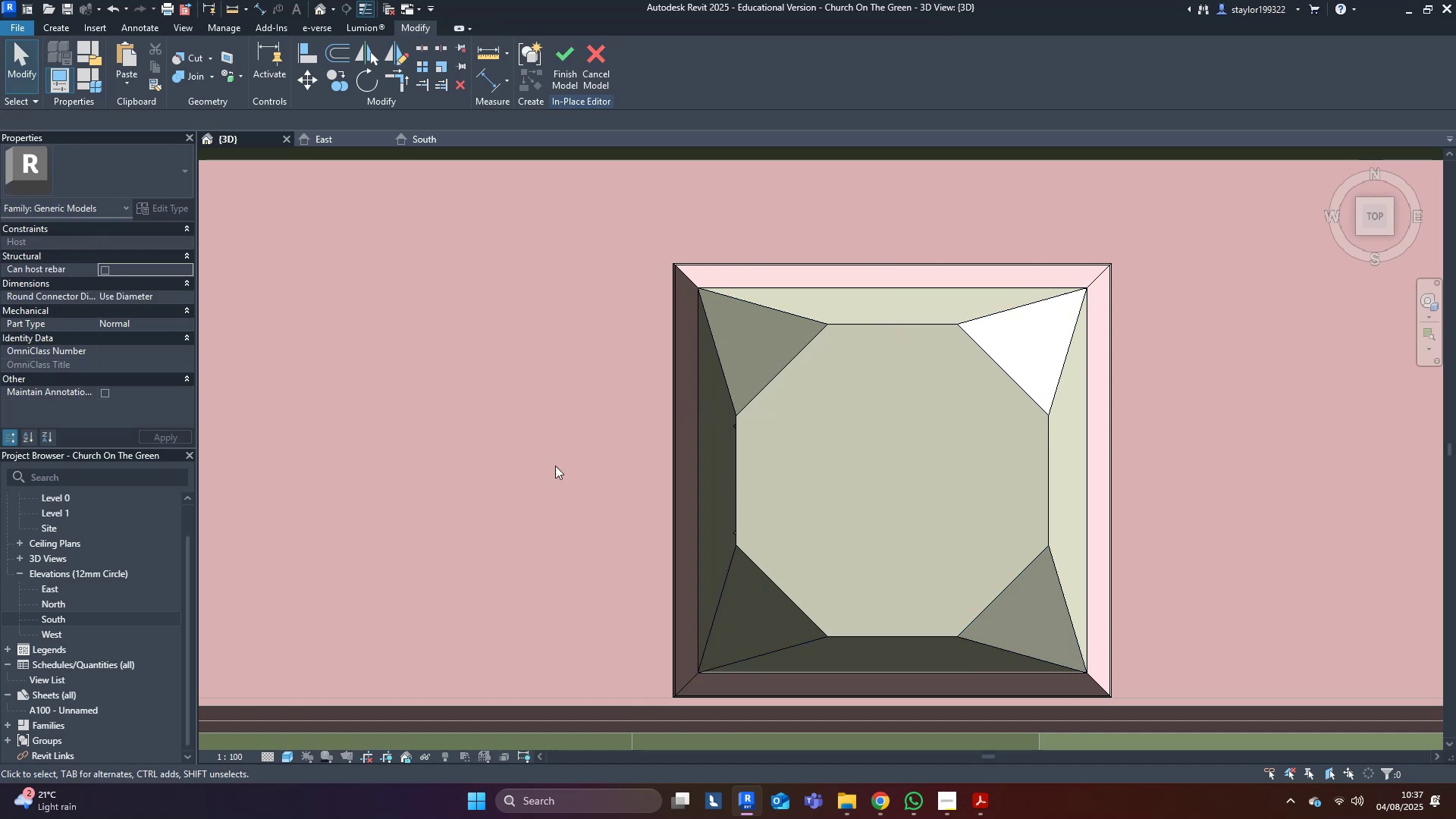 
hold_key(key=ShiftLeft, duration=0.38)
 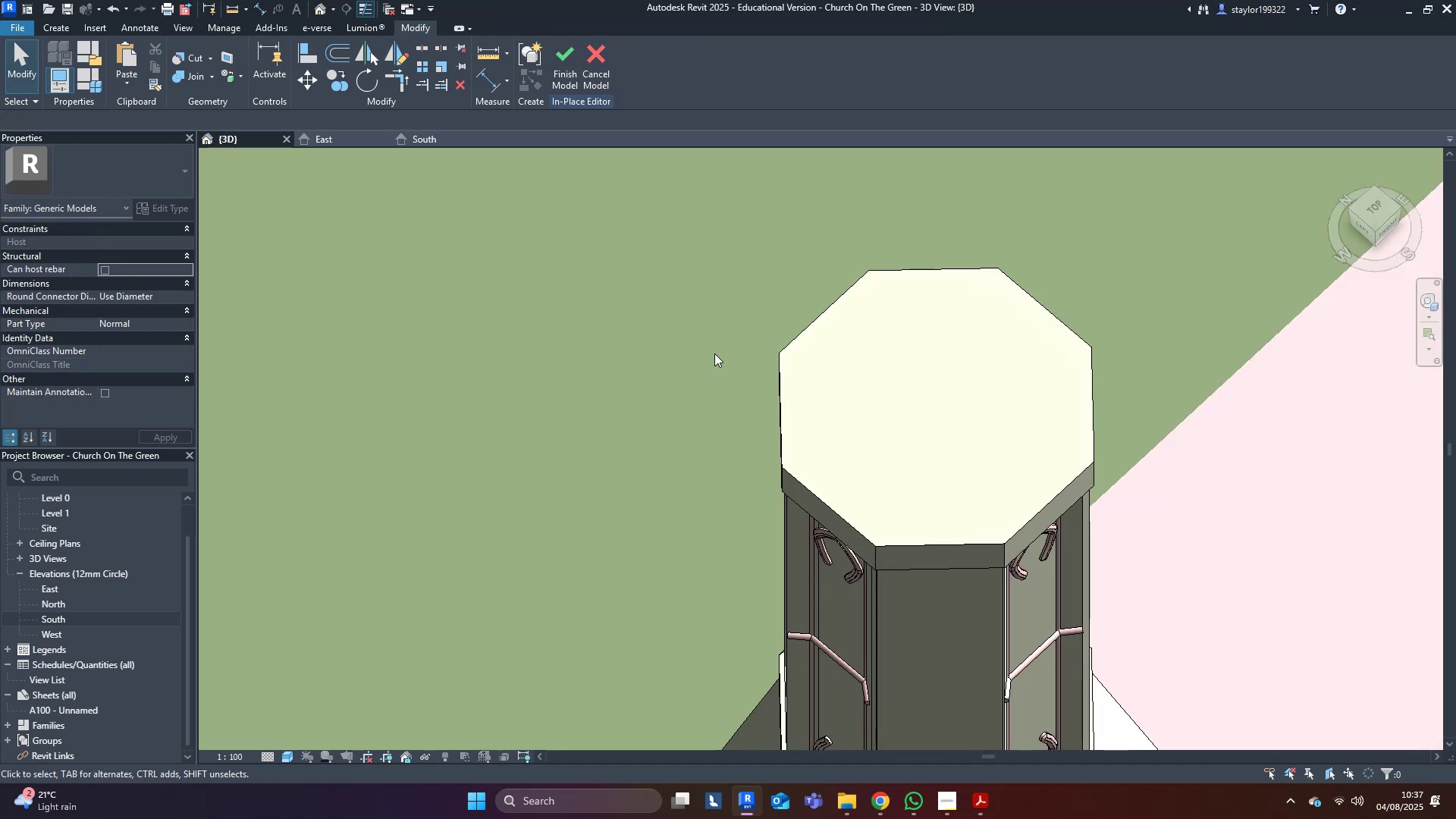 
scroll: coordinate [714, 353], scroll_direction: down, amount: 5.0
 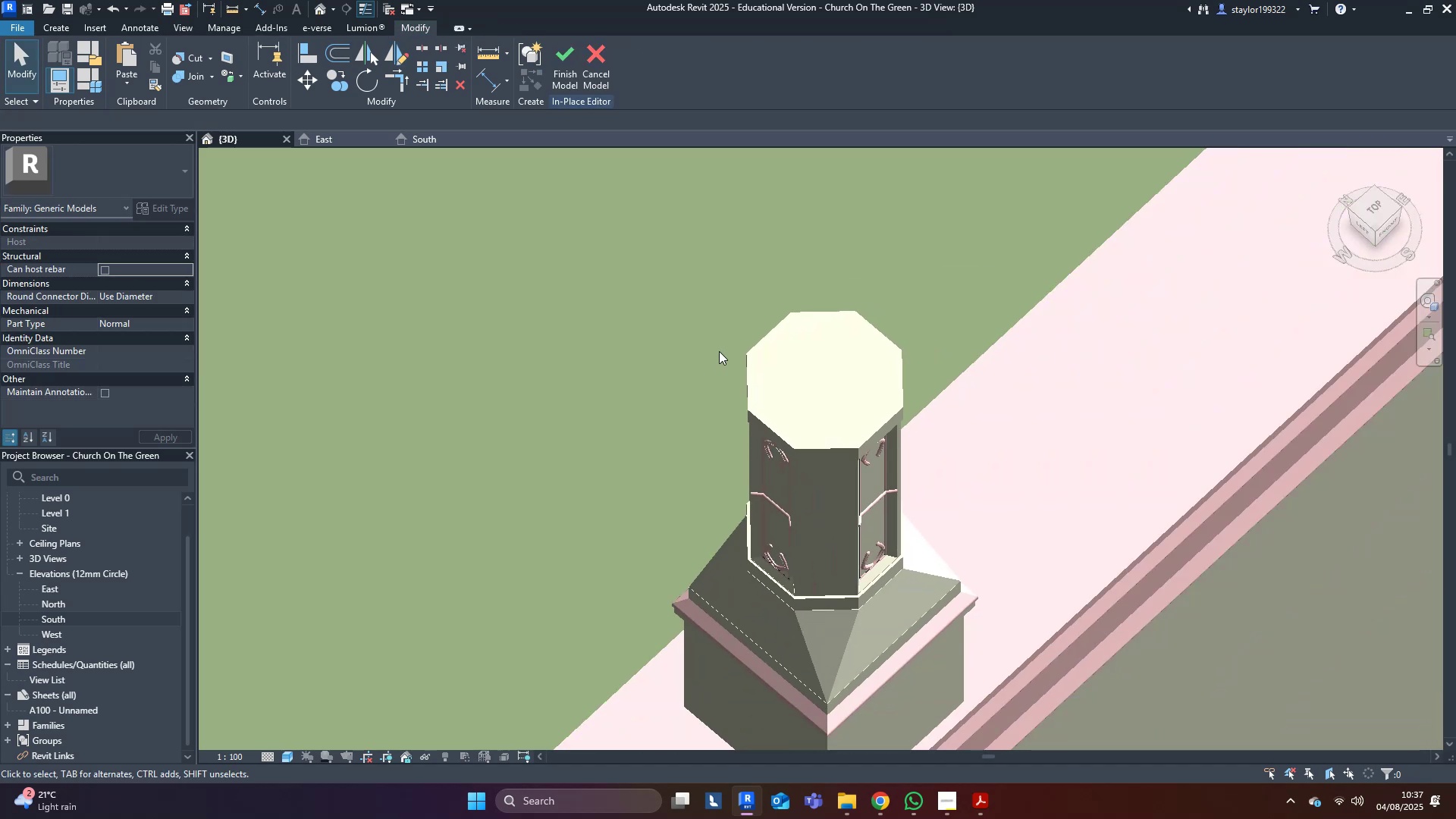 
hold_key(key=ShiftLeft, duration=0.54)
 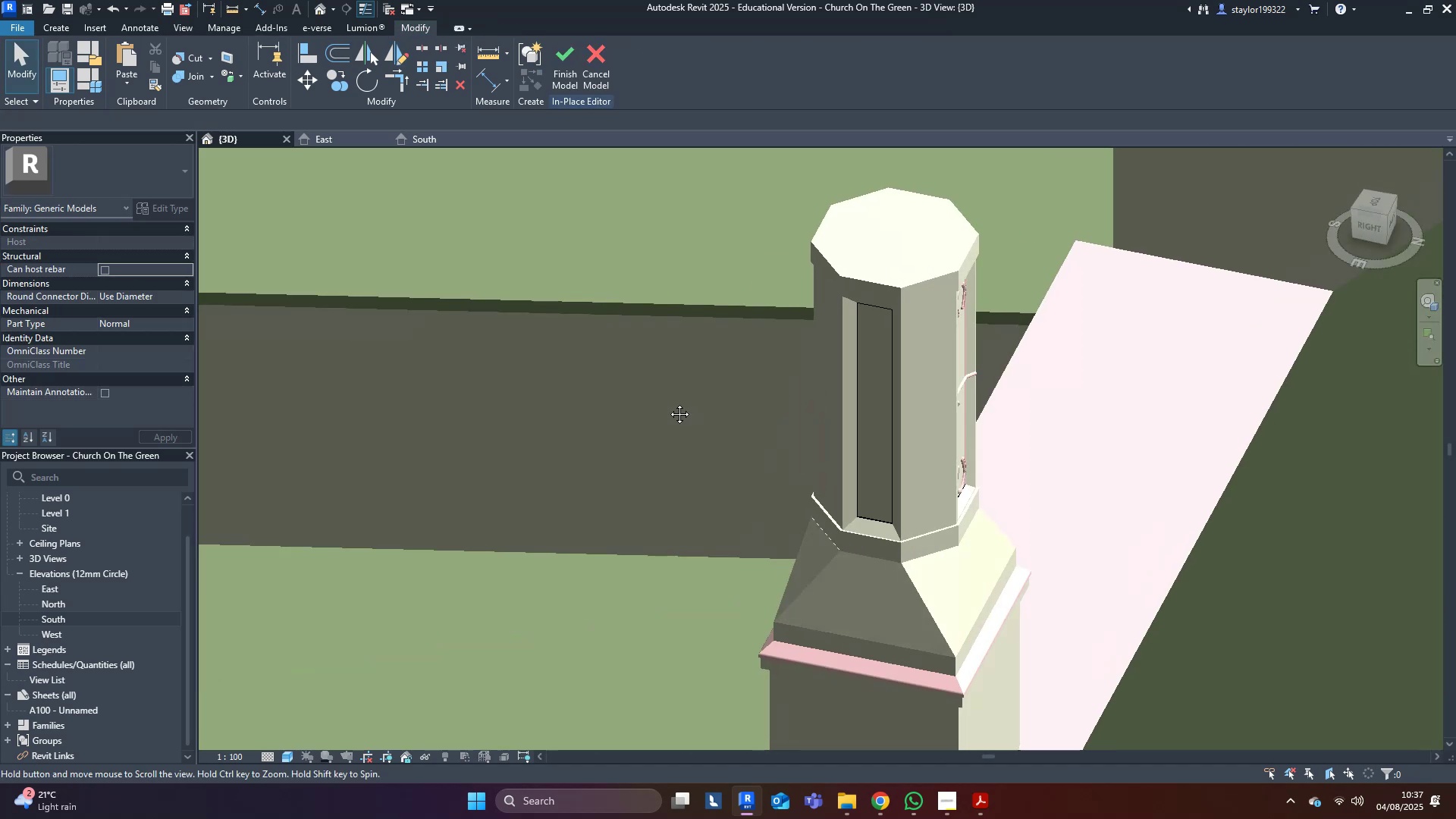 
type(wf)
 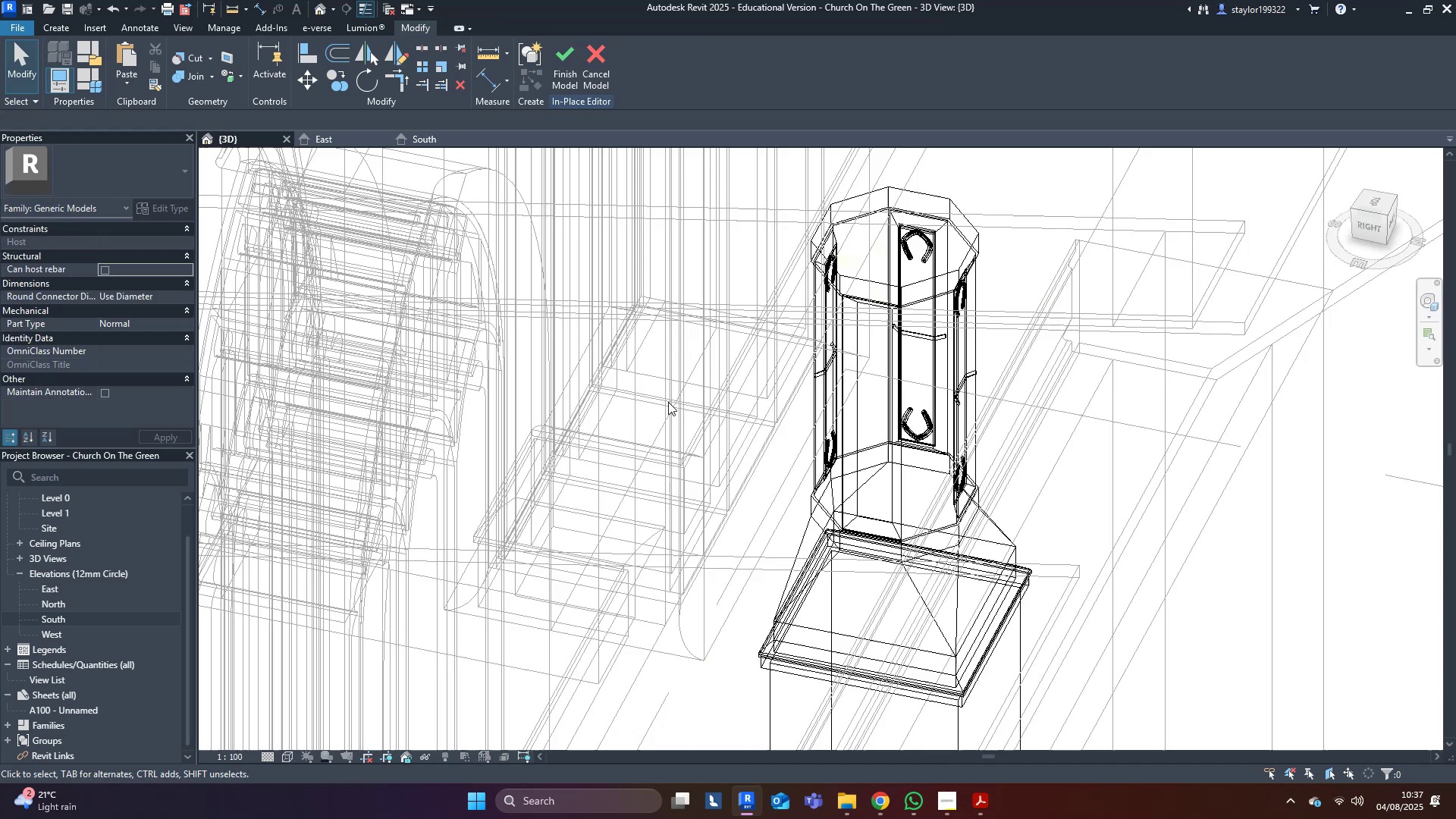 
hold_key(key=ShiftLeft, duration=1.44)
 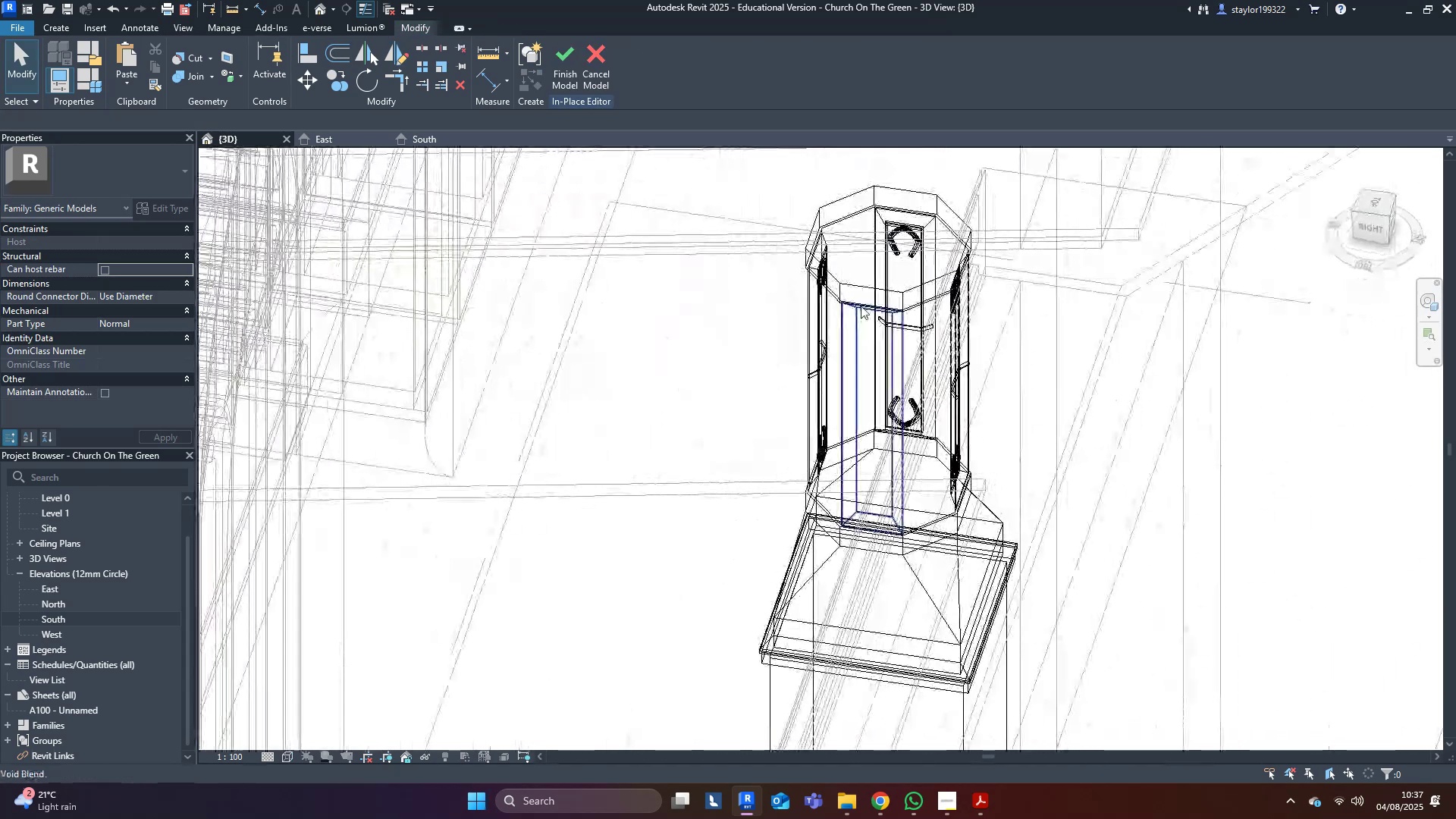 
scroll: coordinate [877, 236], scroll_direction: up, amount: 2.0
 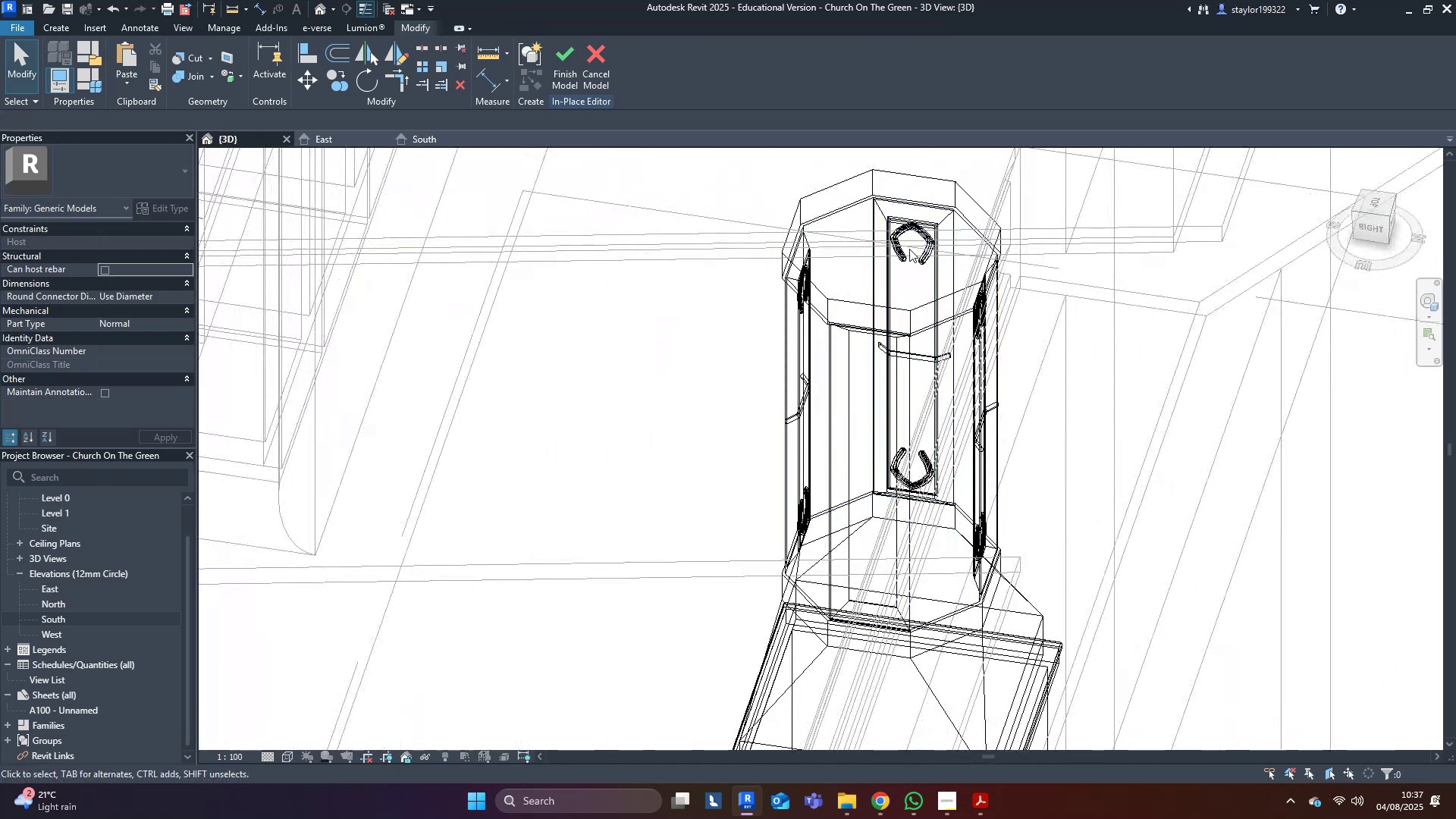 
hold_key(key=ShiftLeft, duration=0.3)
 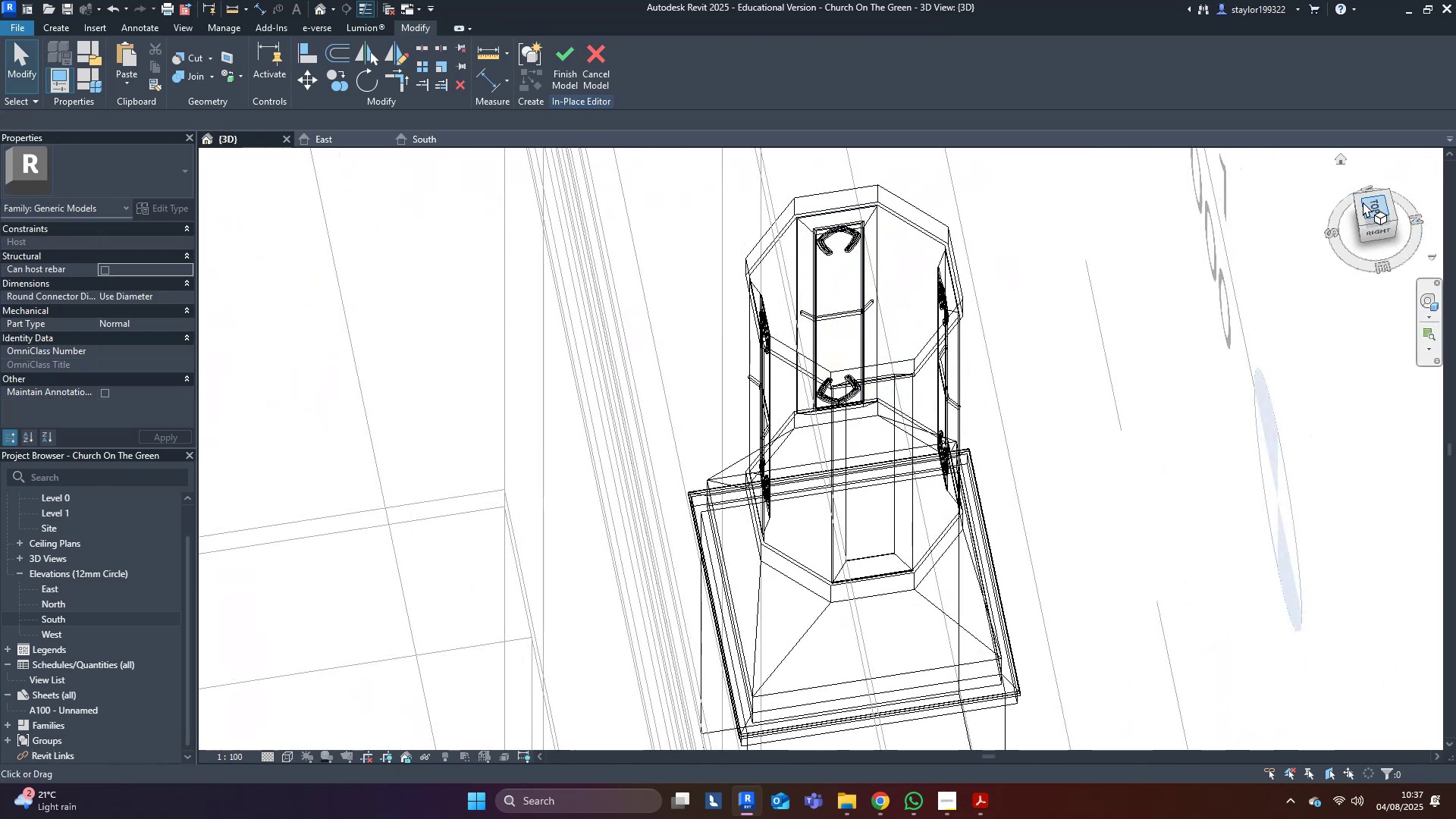 
left_click([1371, 206])
 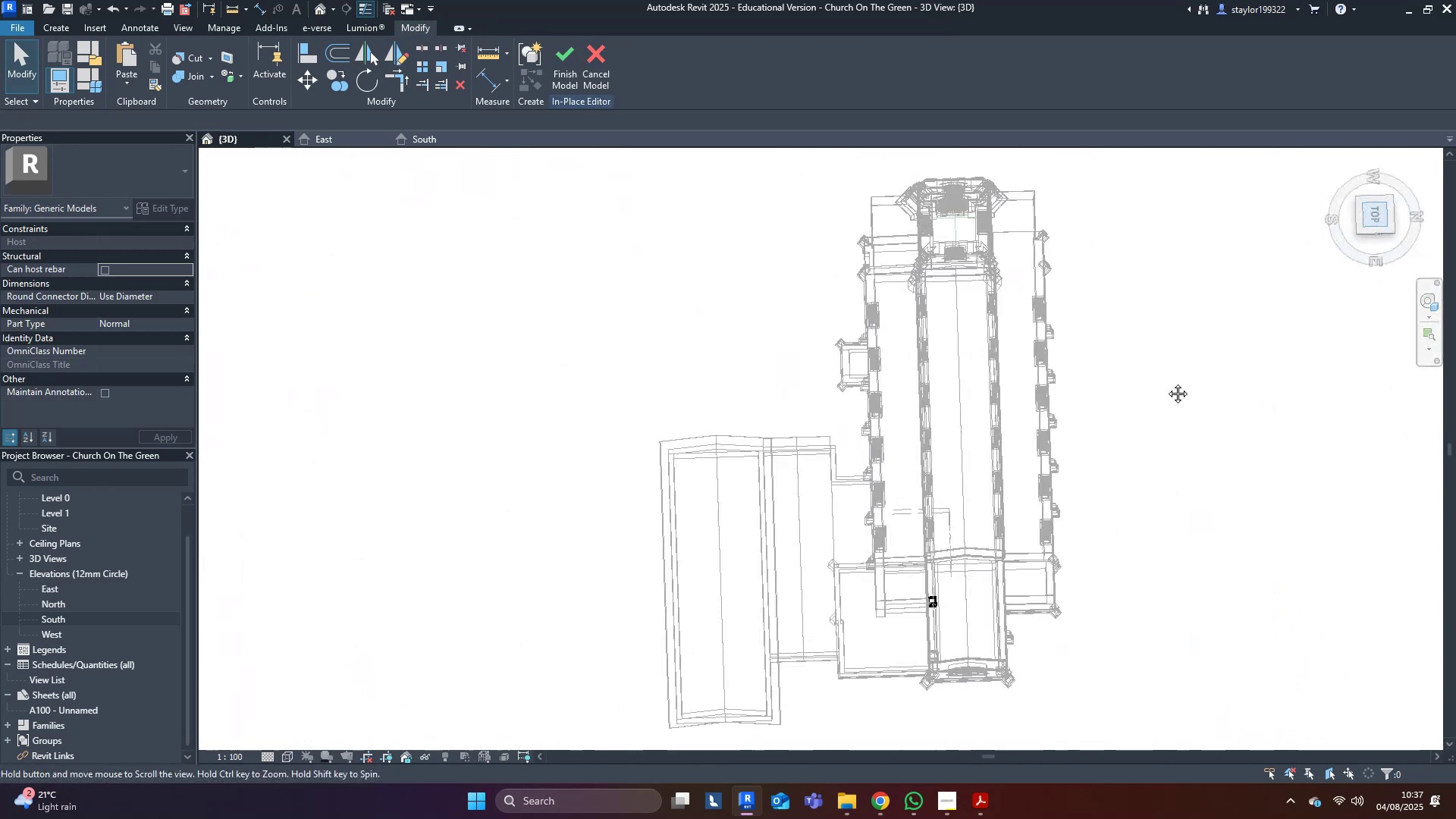 
scroll: coordinate [811, 536], scroll_direction: up, amount: 26.0
 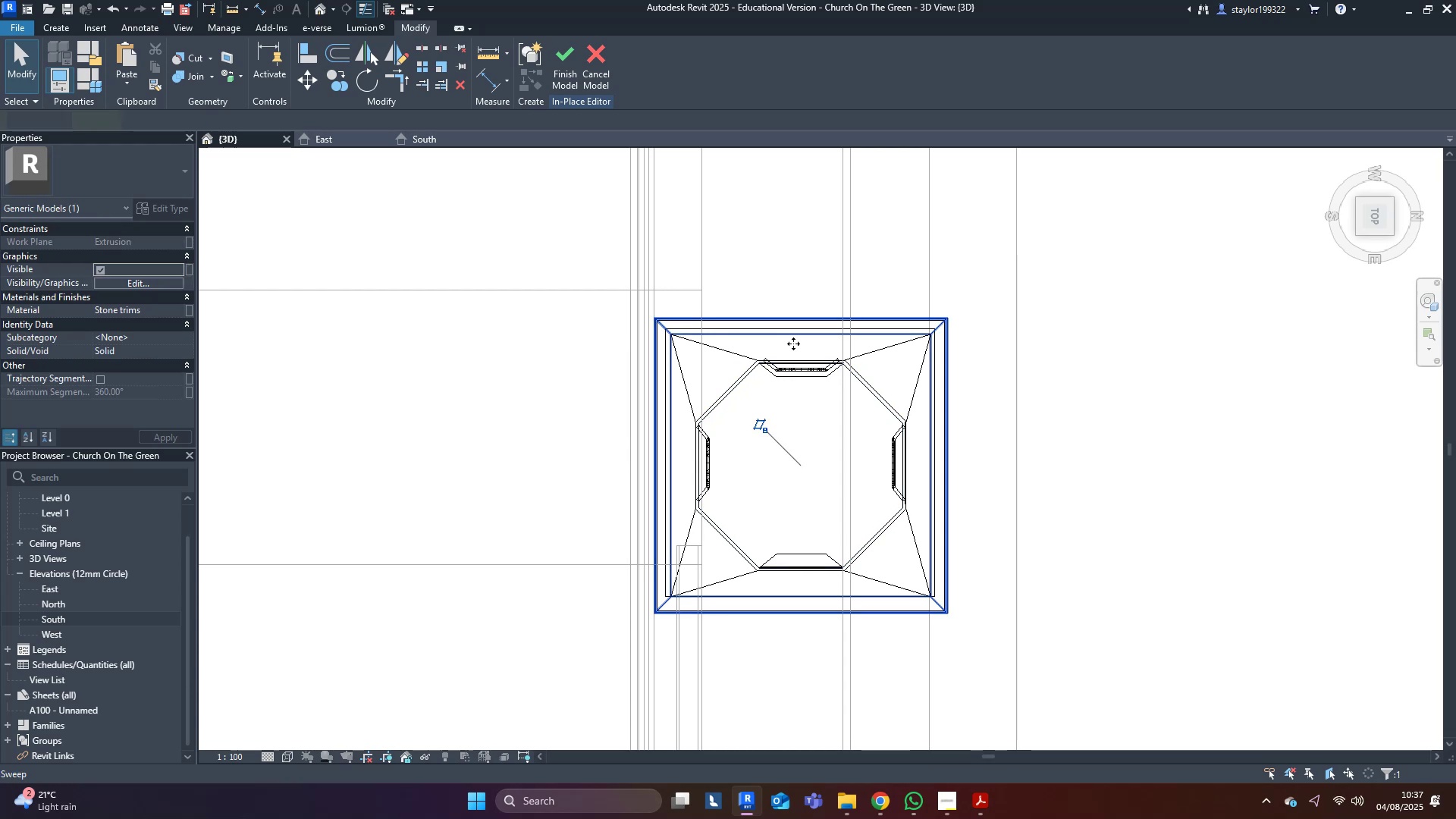 
key(Control+ControlLeft)
 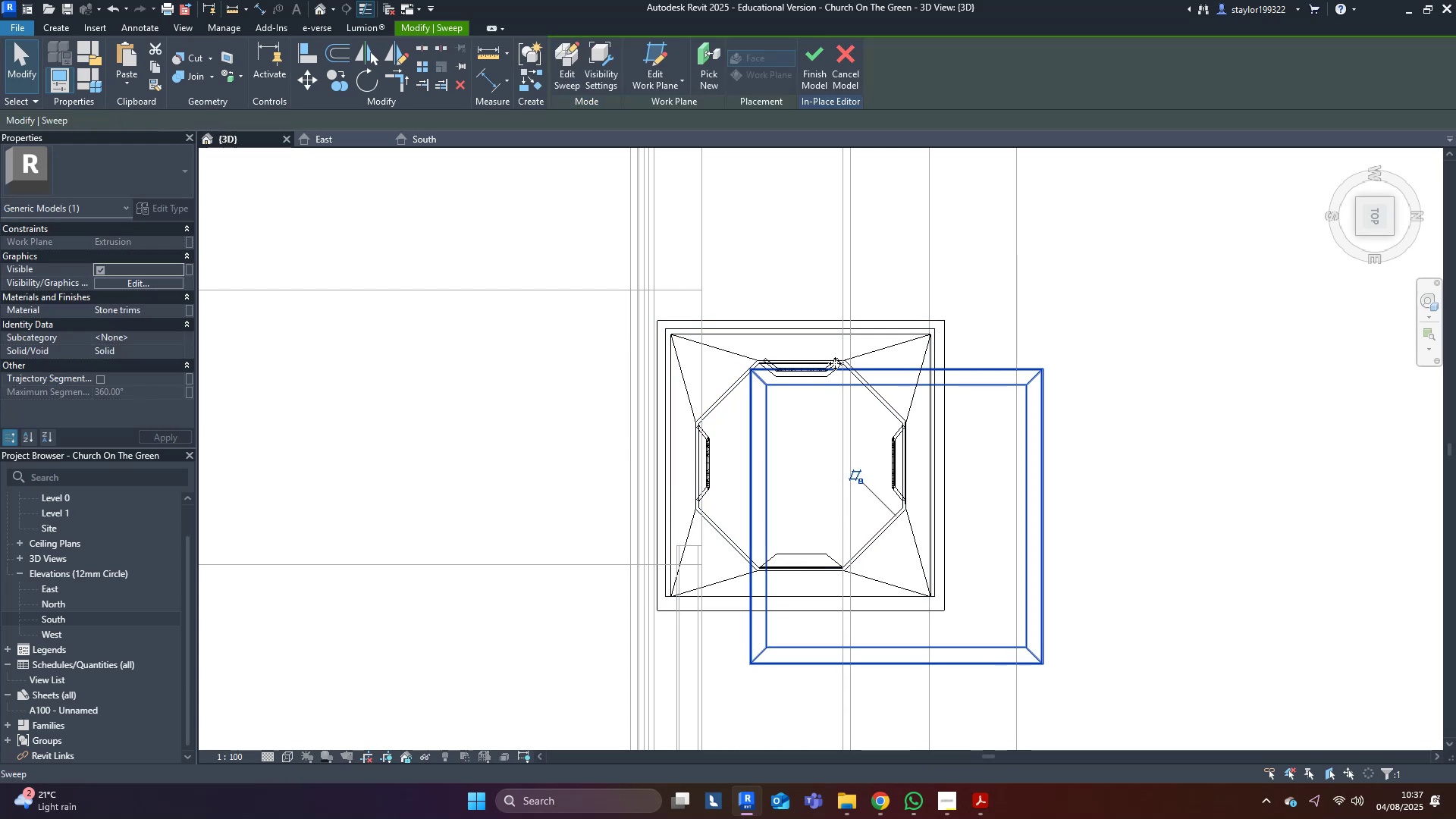 
key(Control+Z)
 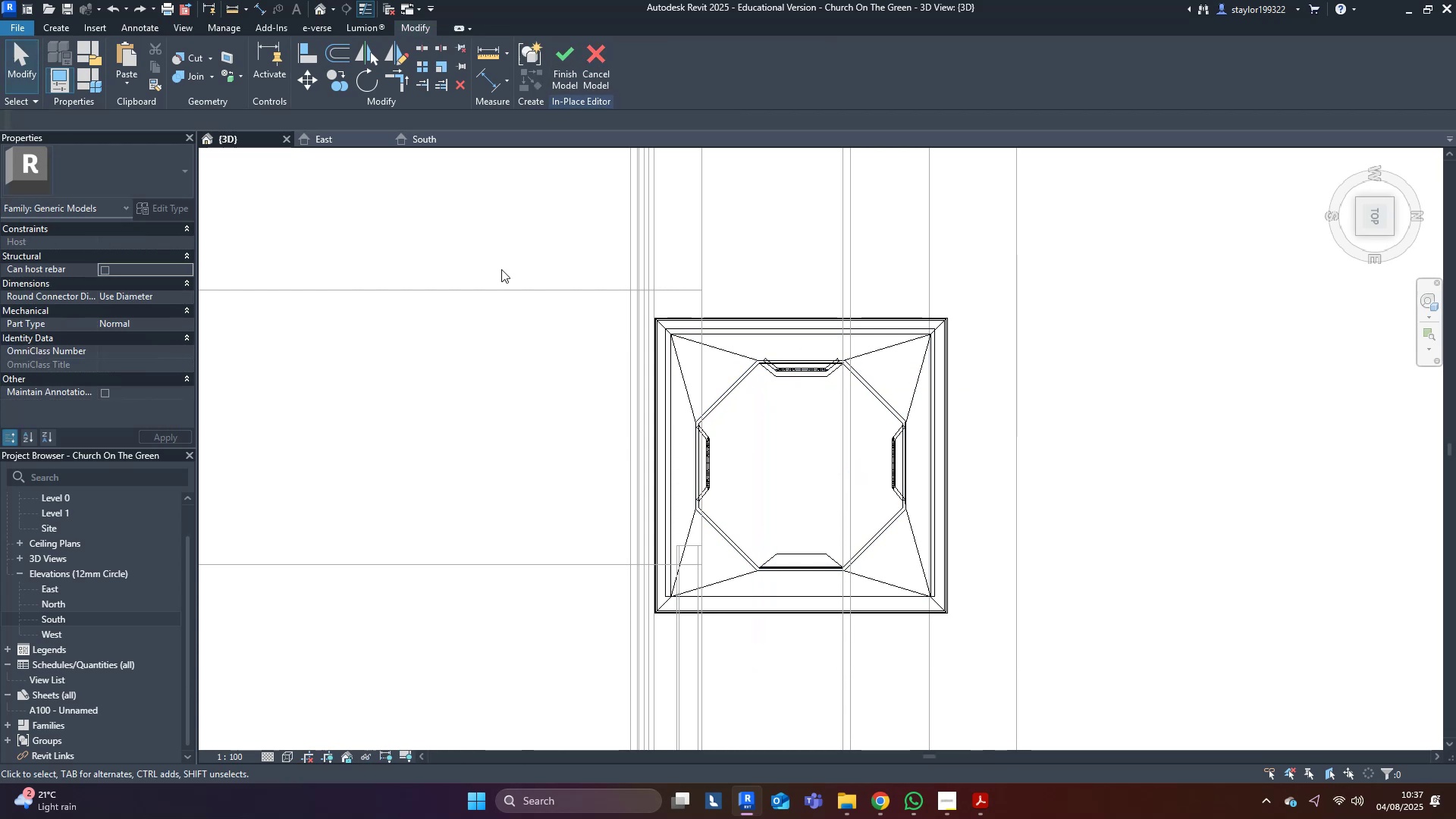 
left_click([501, 269])
 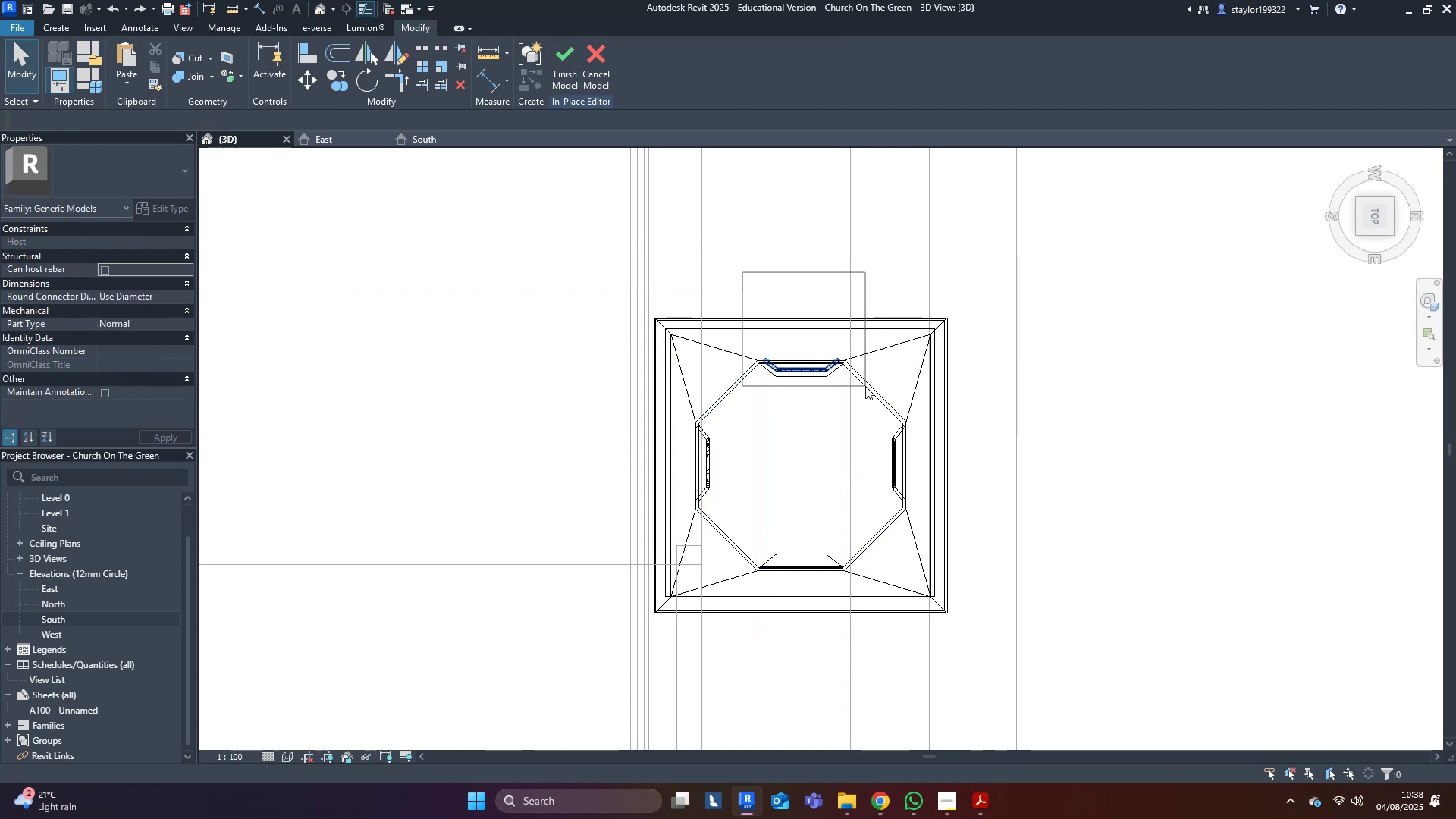 
scroll: coordinate [716, 477], scroll_direction: up, amount: 3.0
 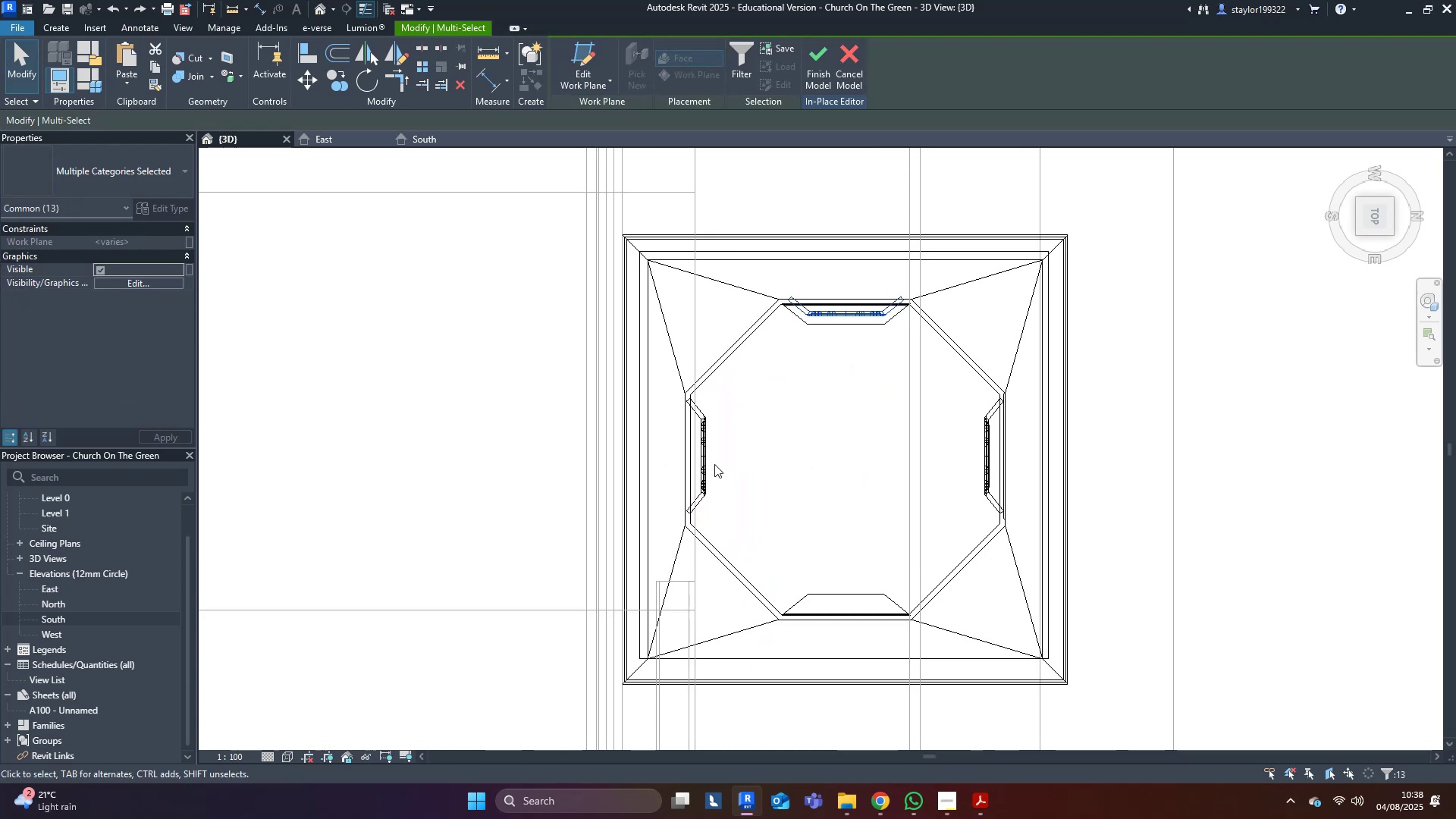 
type(dm)
 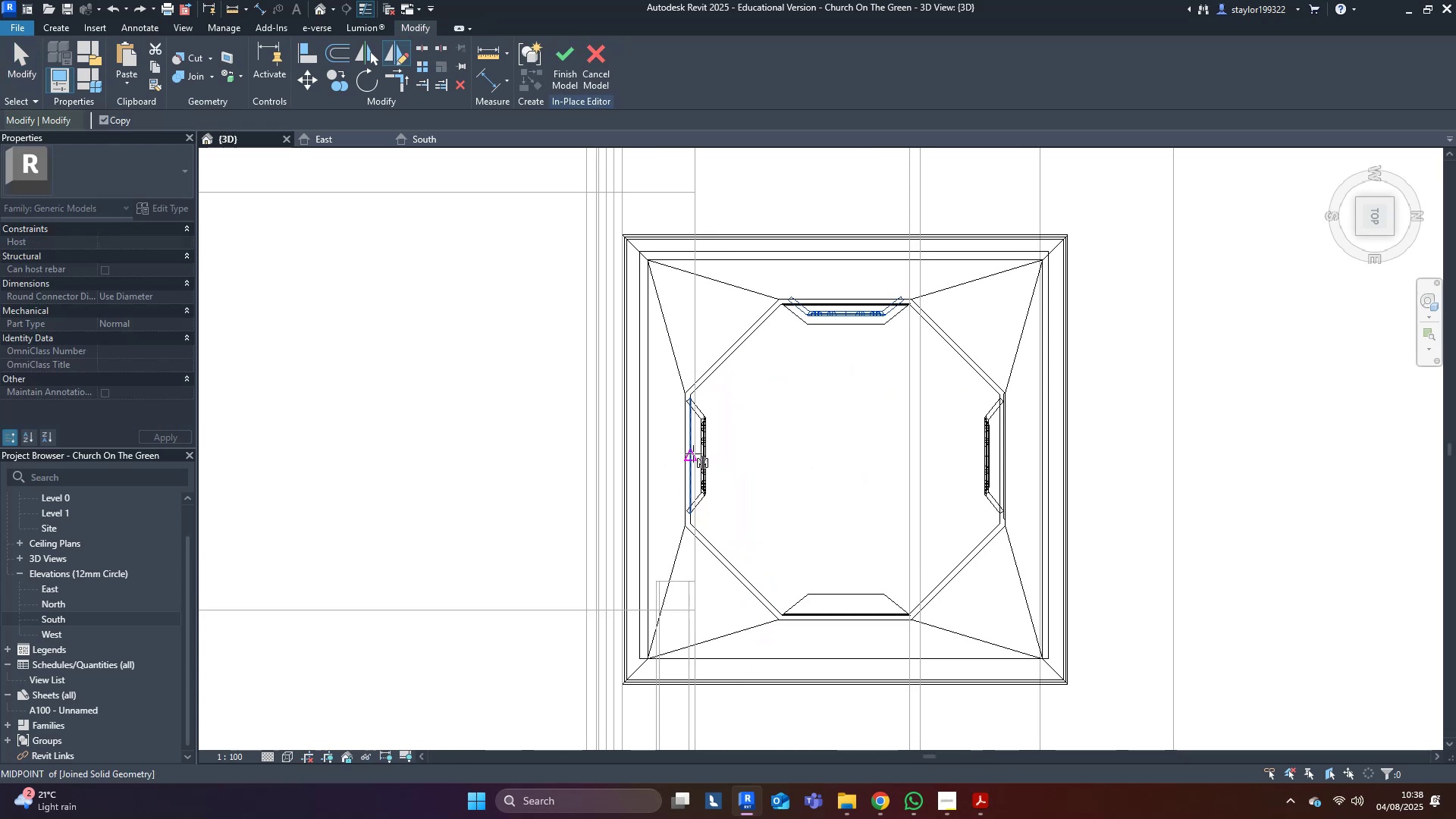 
left_click([693, 453])
 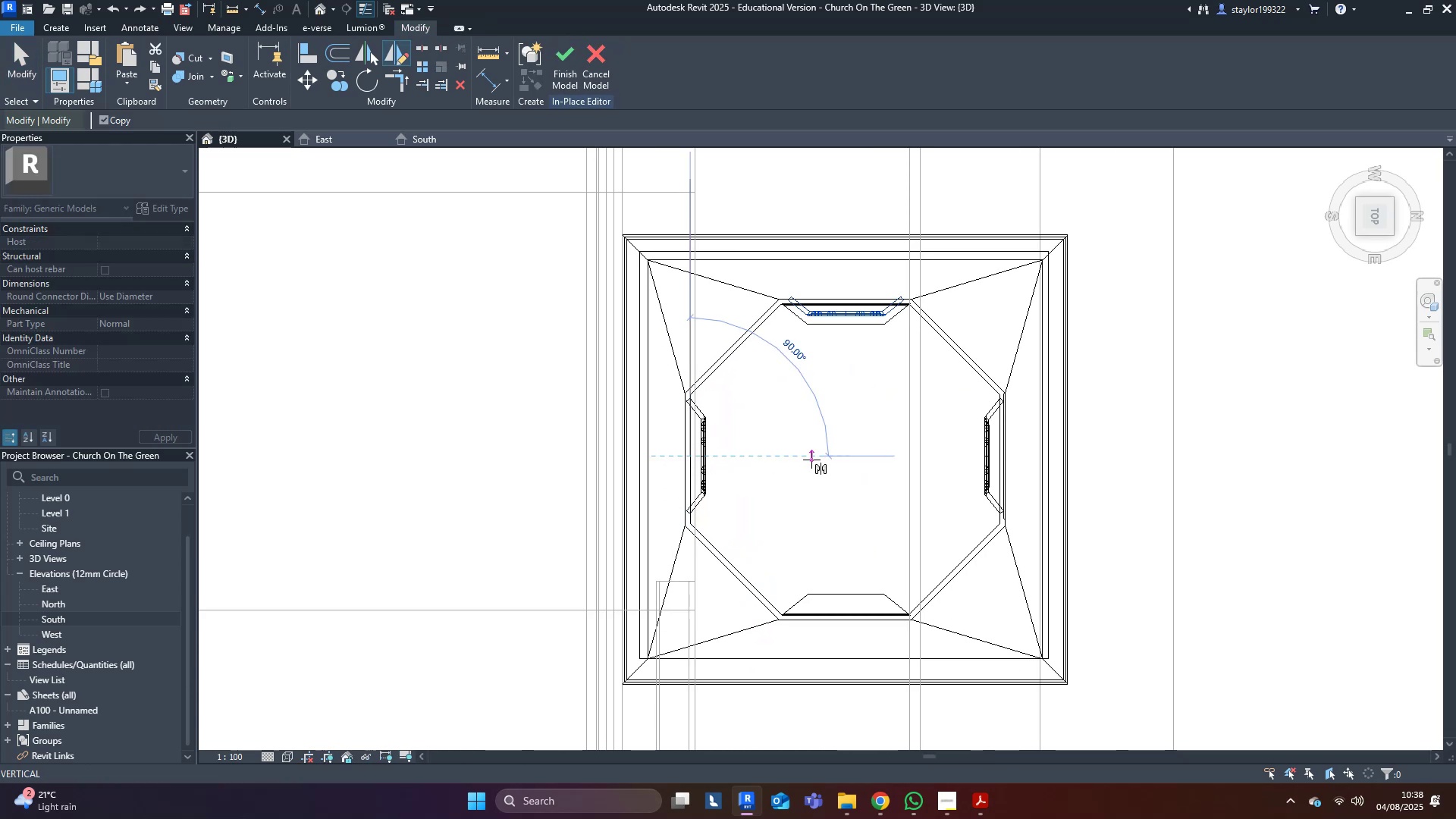 
left_click([811, 460])
 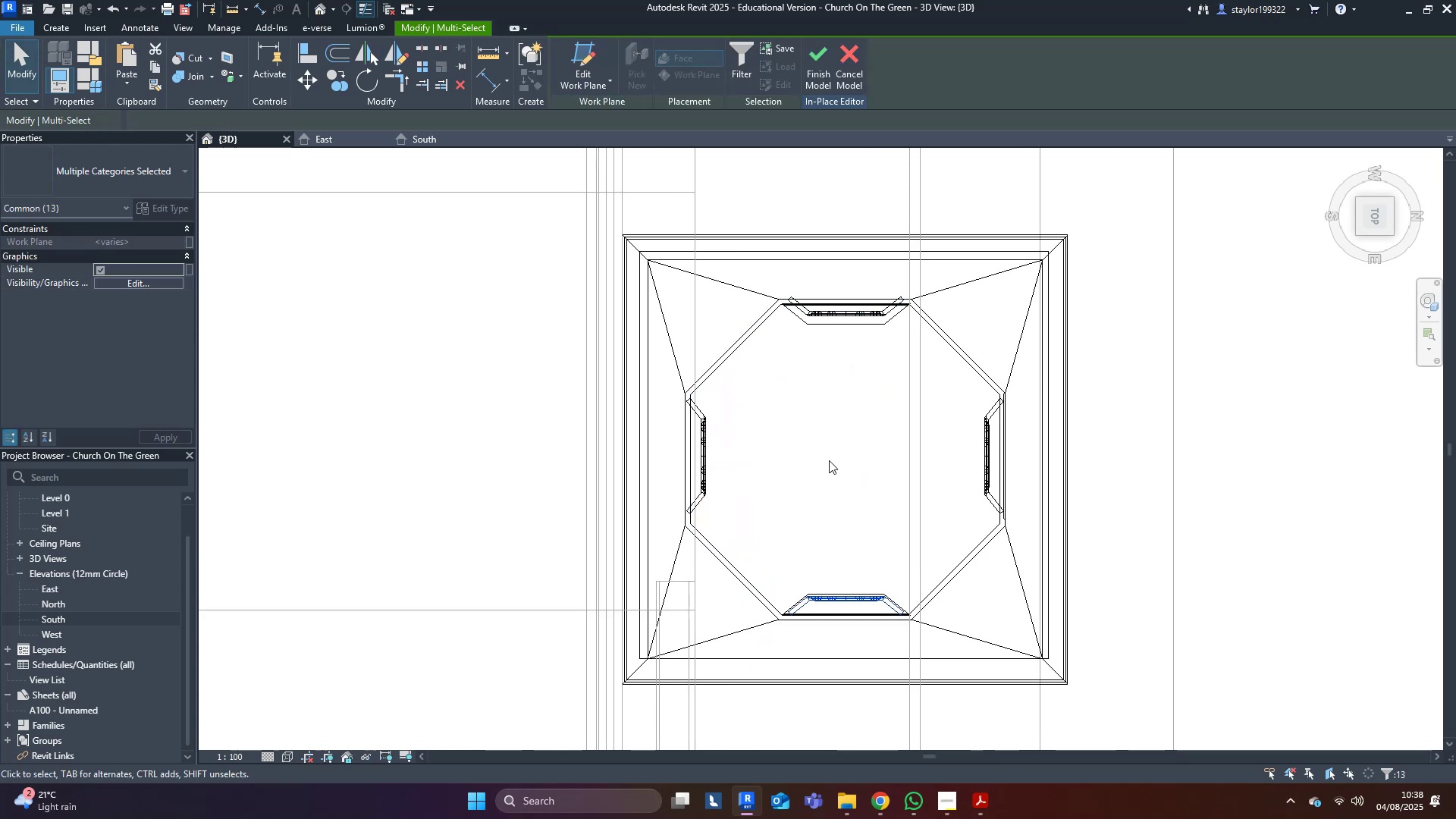 
left_click([1230, 491])
 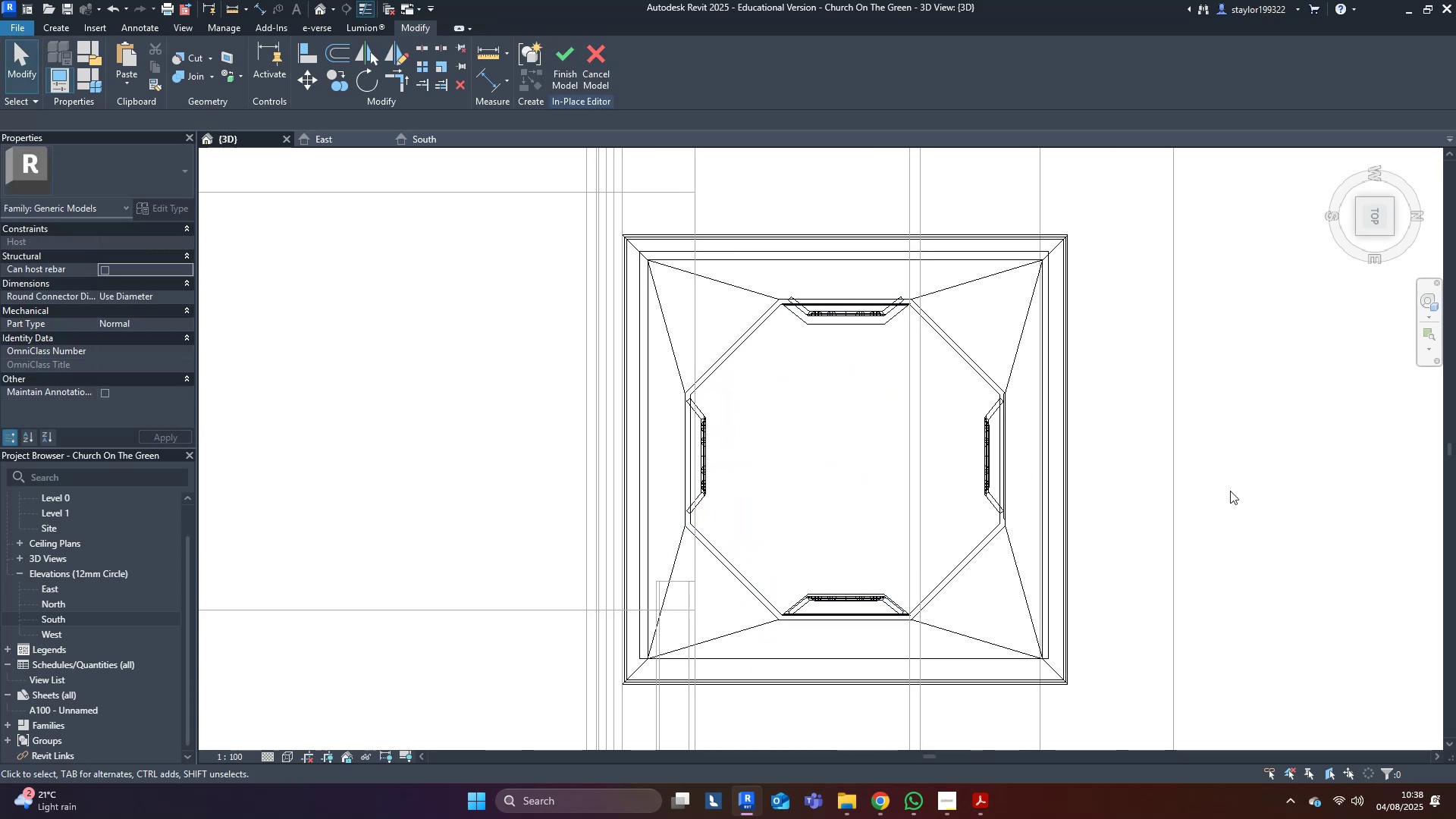 
type(sd)
 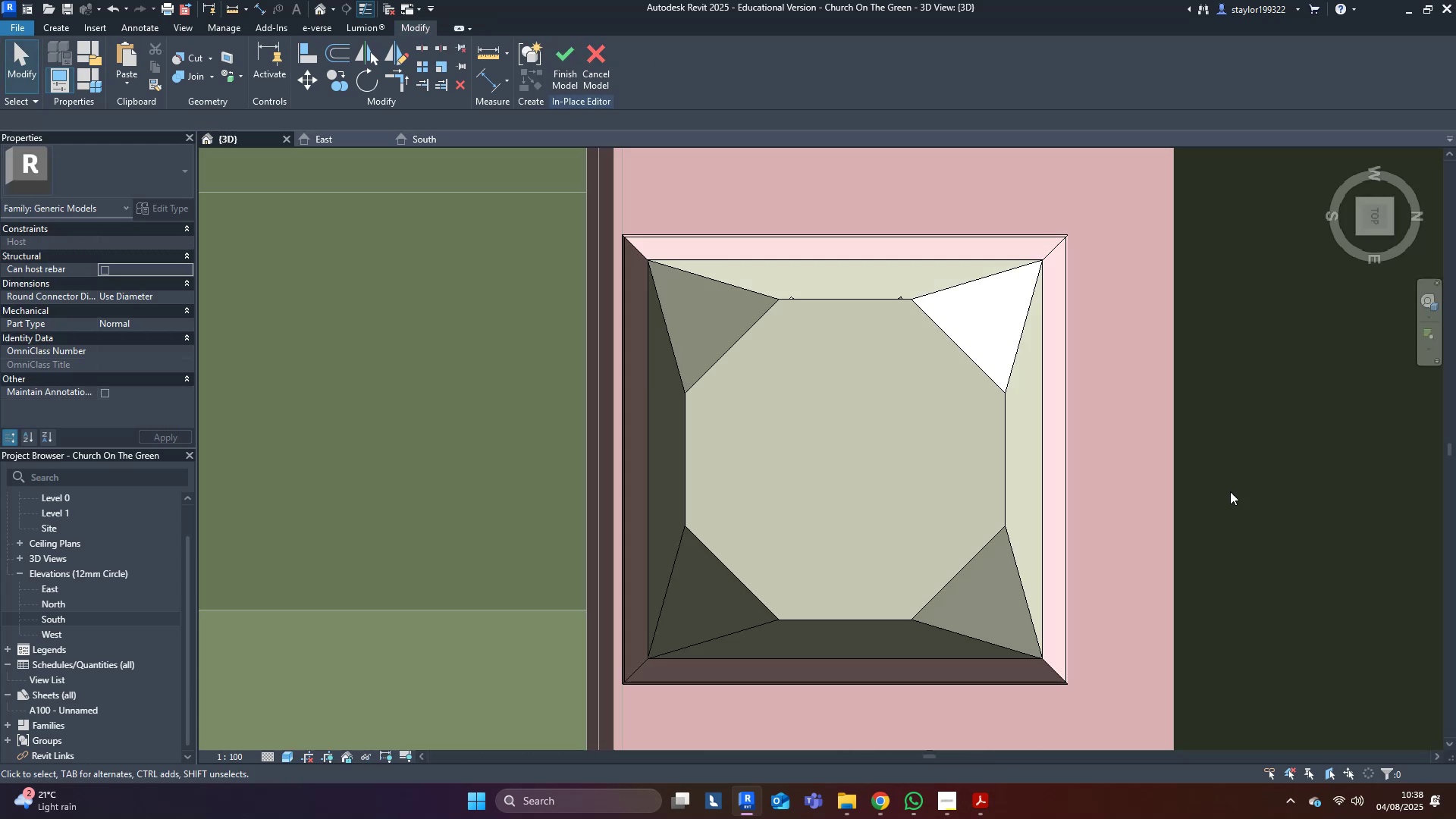 
scroll: coordinate [1230, 491], scroll_direction: down, amount: 4.0
 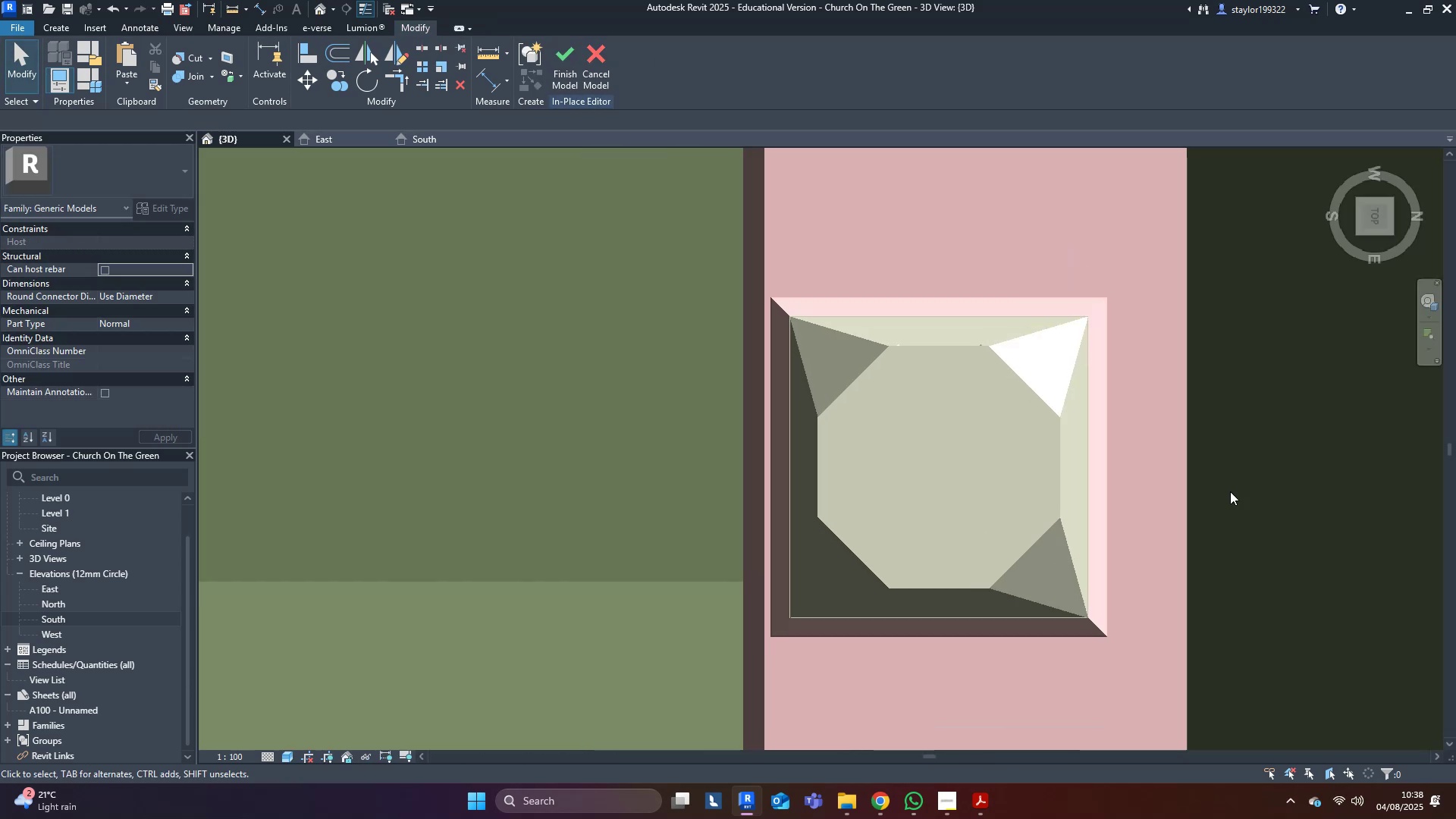 
hold_key(key=ShiftLeft, duration=0.41)
 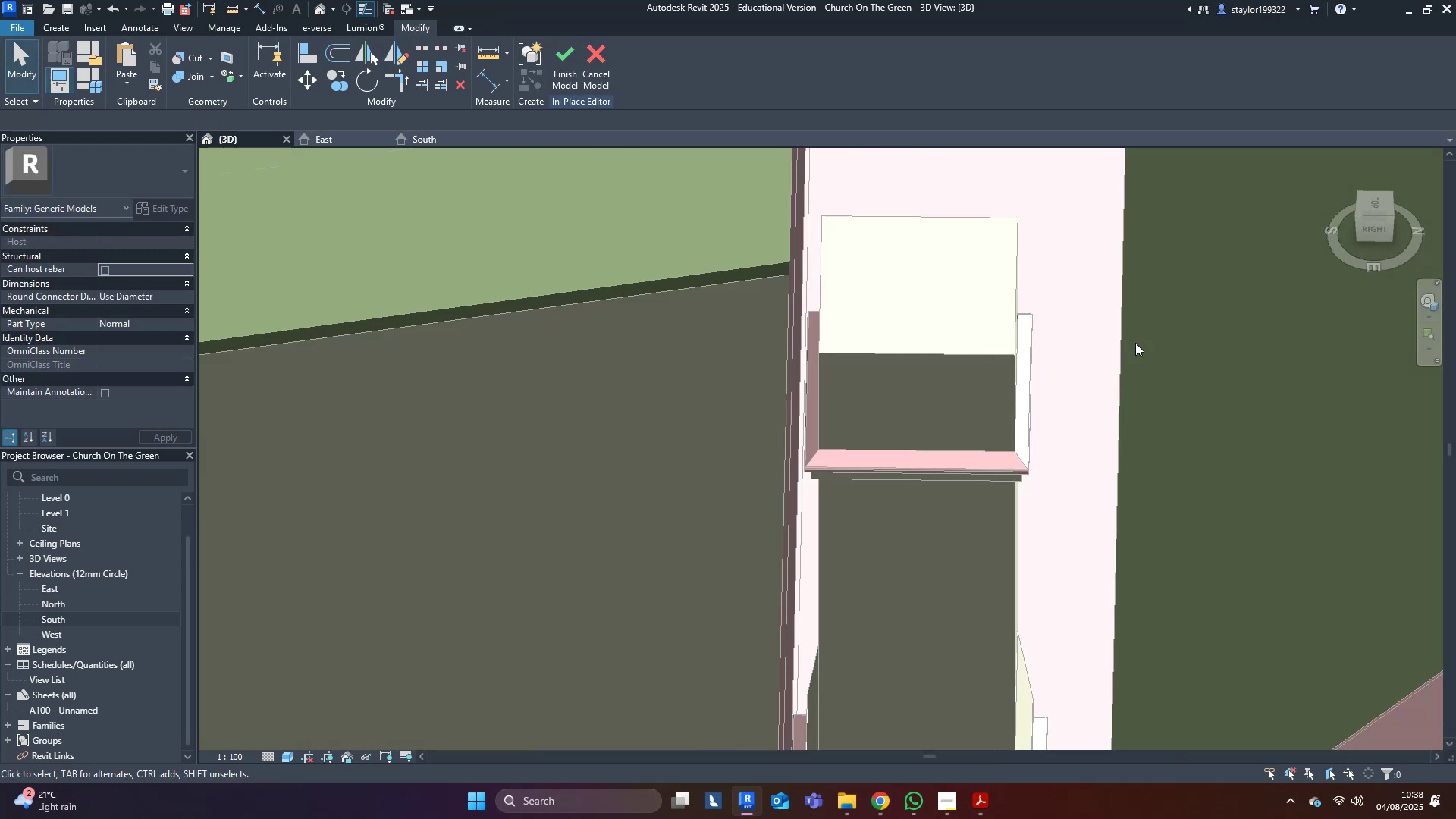 
scroll: coordinate [1075, 463], scroll_direction: down, amount: 3.0
 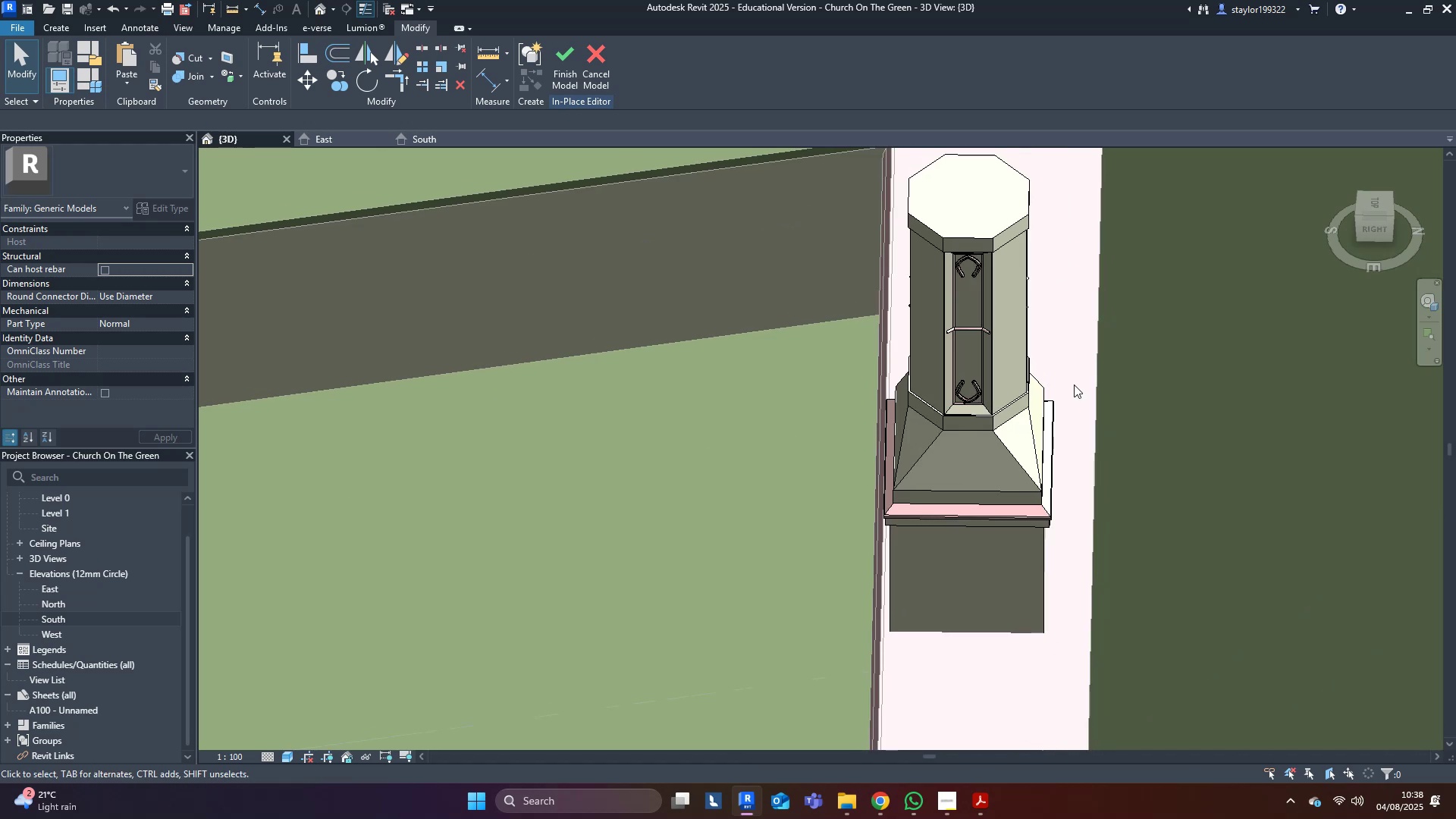 
scroll: coordinate [973, 341], scroll_direction: up, amount: 3.0
 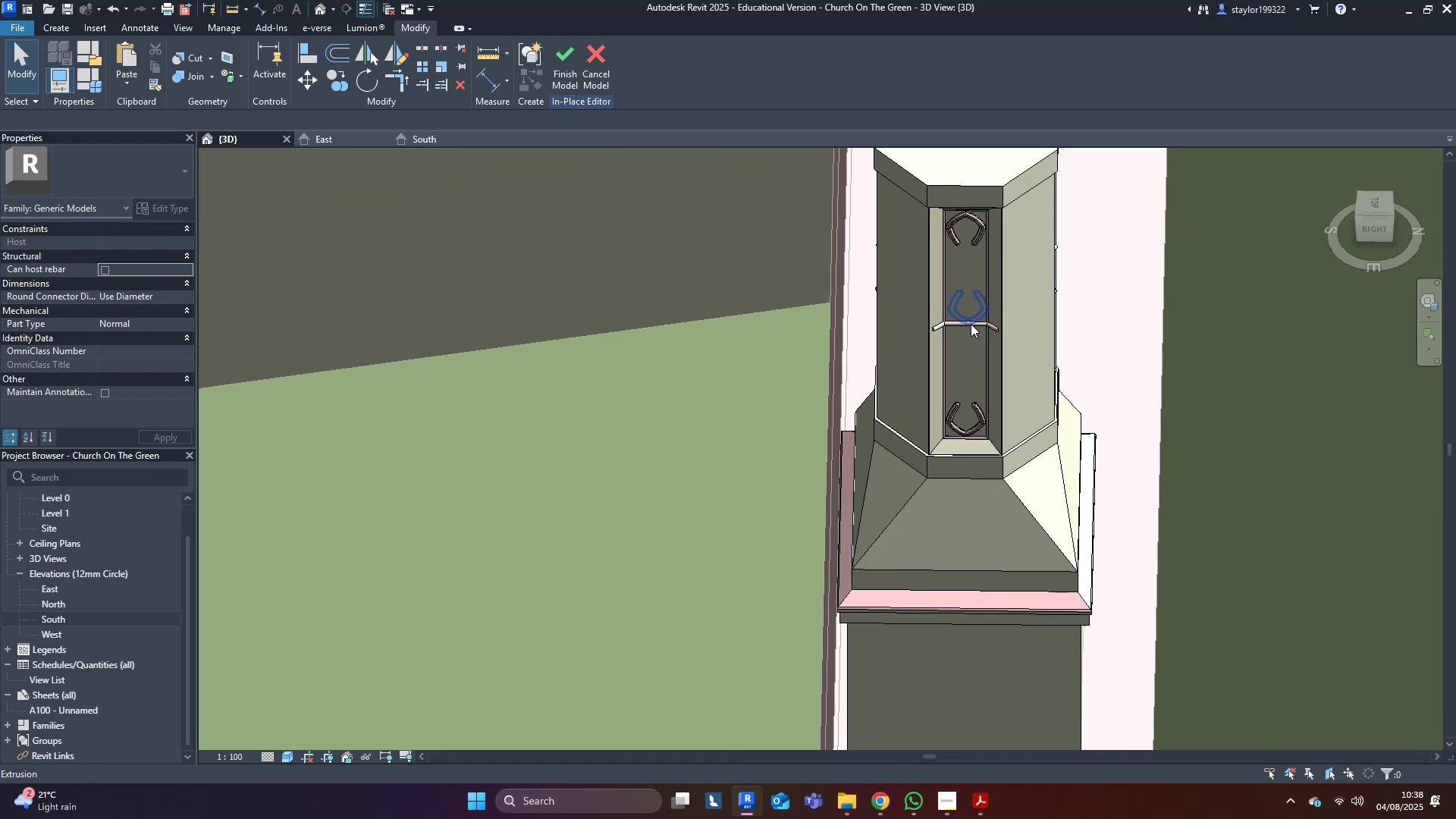 
left_click([971, 324])
 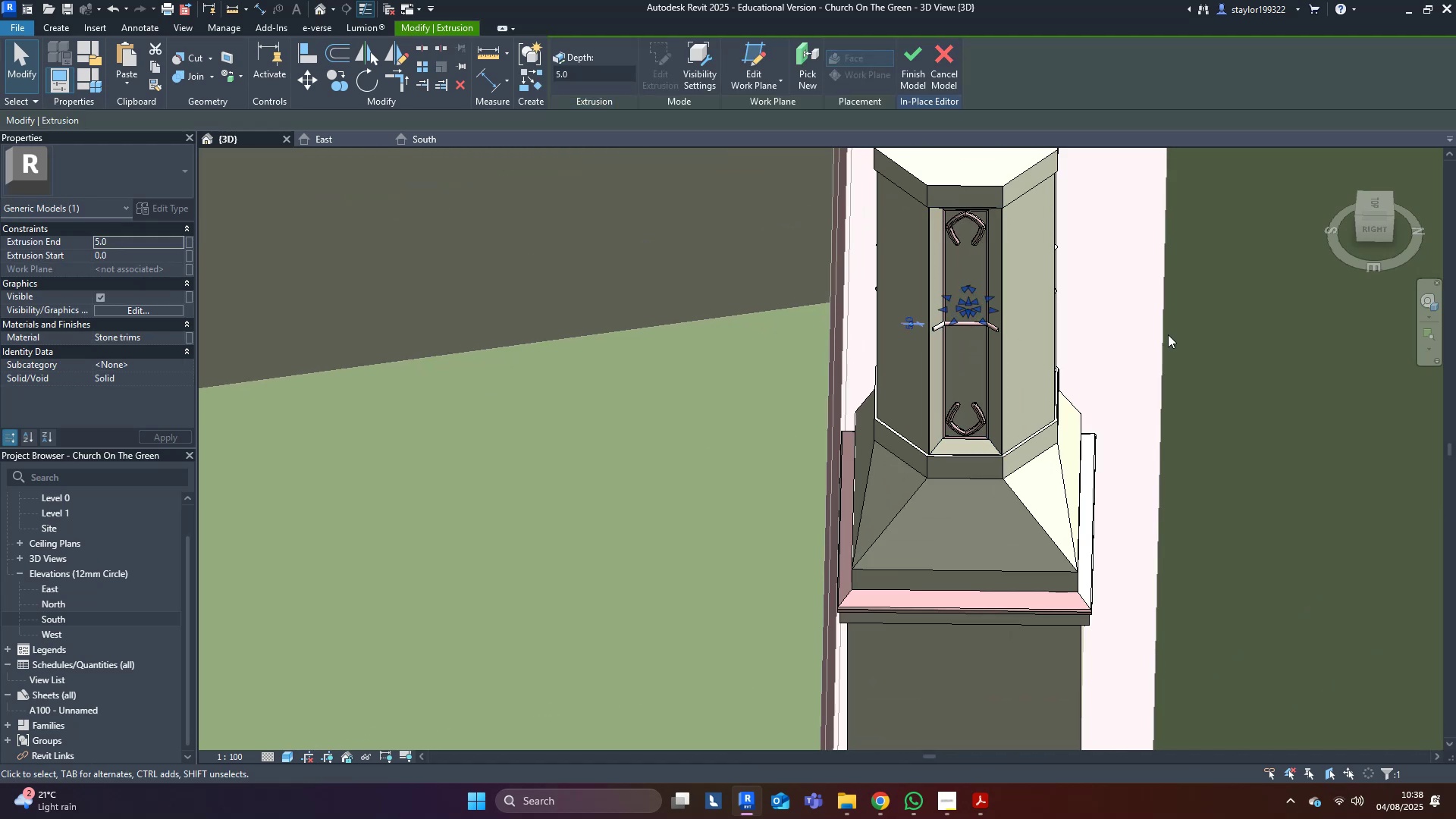 
hold_key(key=ShiftLeft, duration=0.56)
 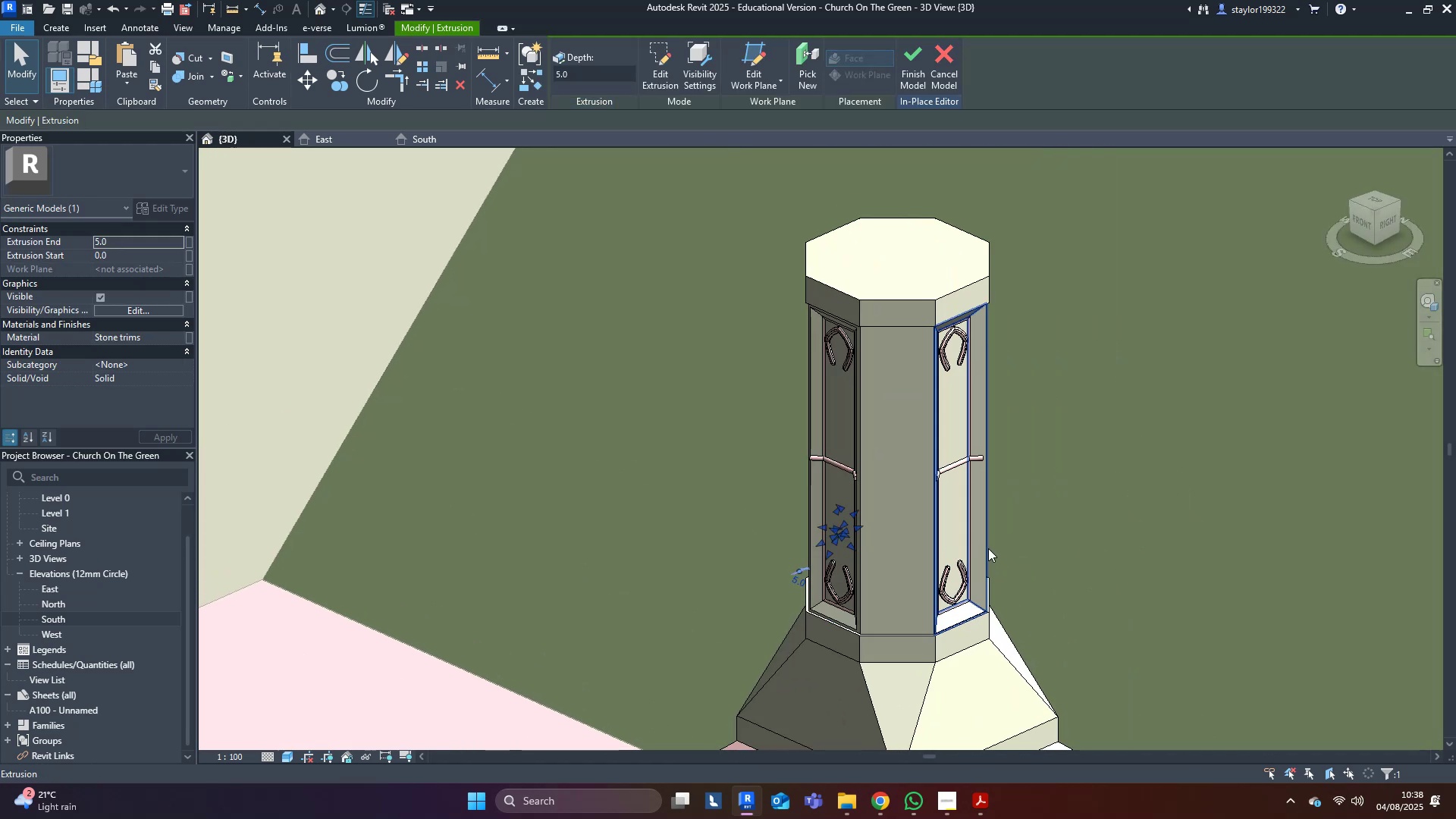 
left_click([1099, 413])
 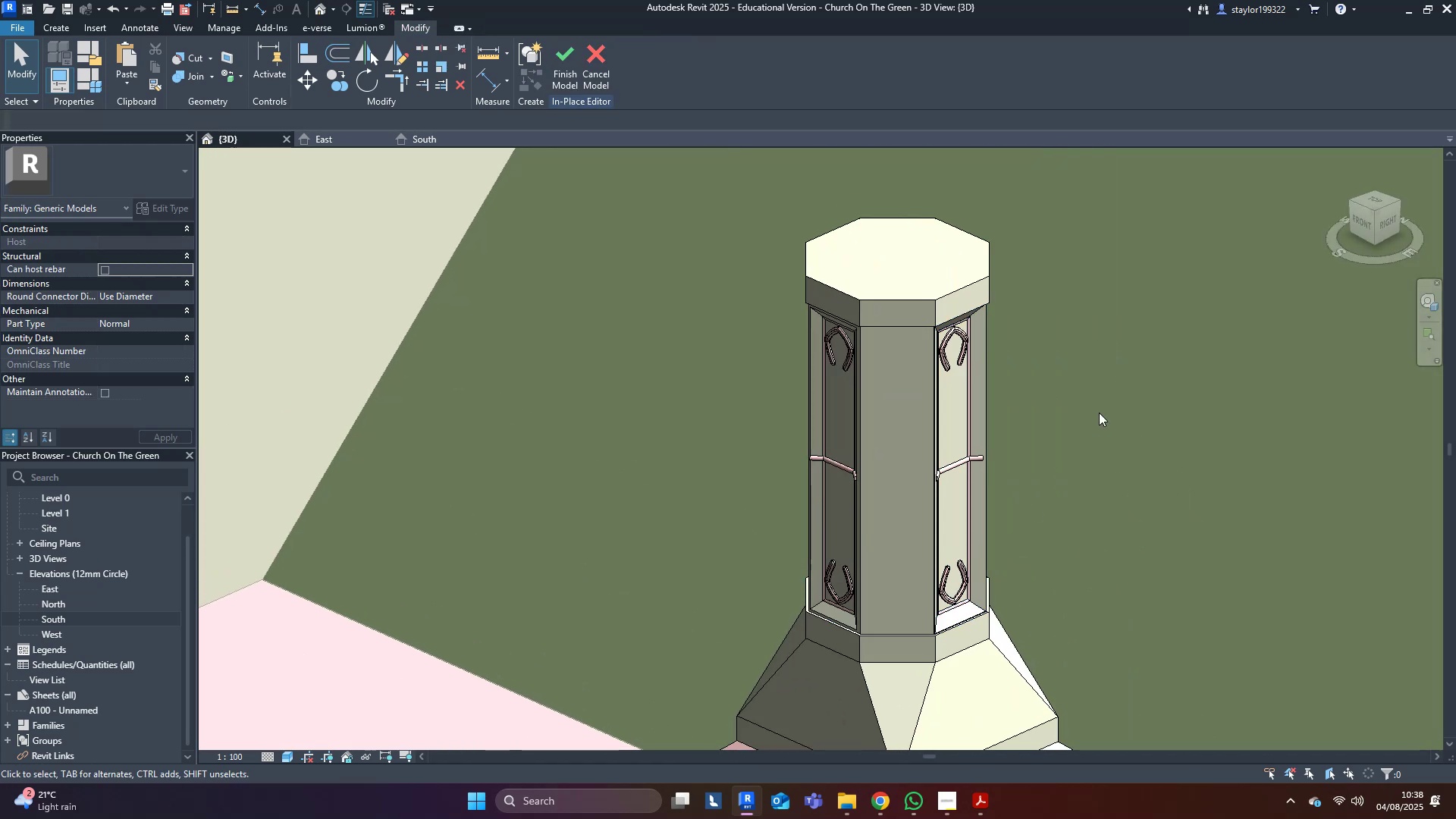 
type(wfsd)
 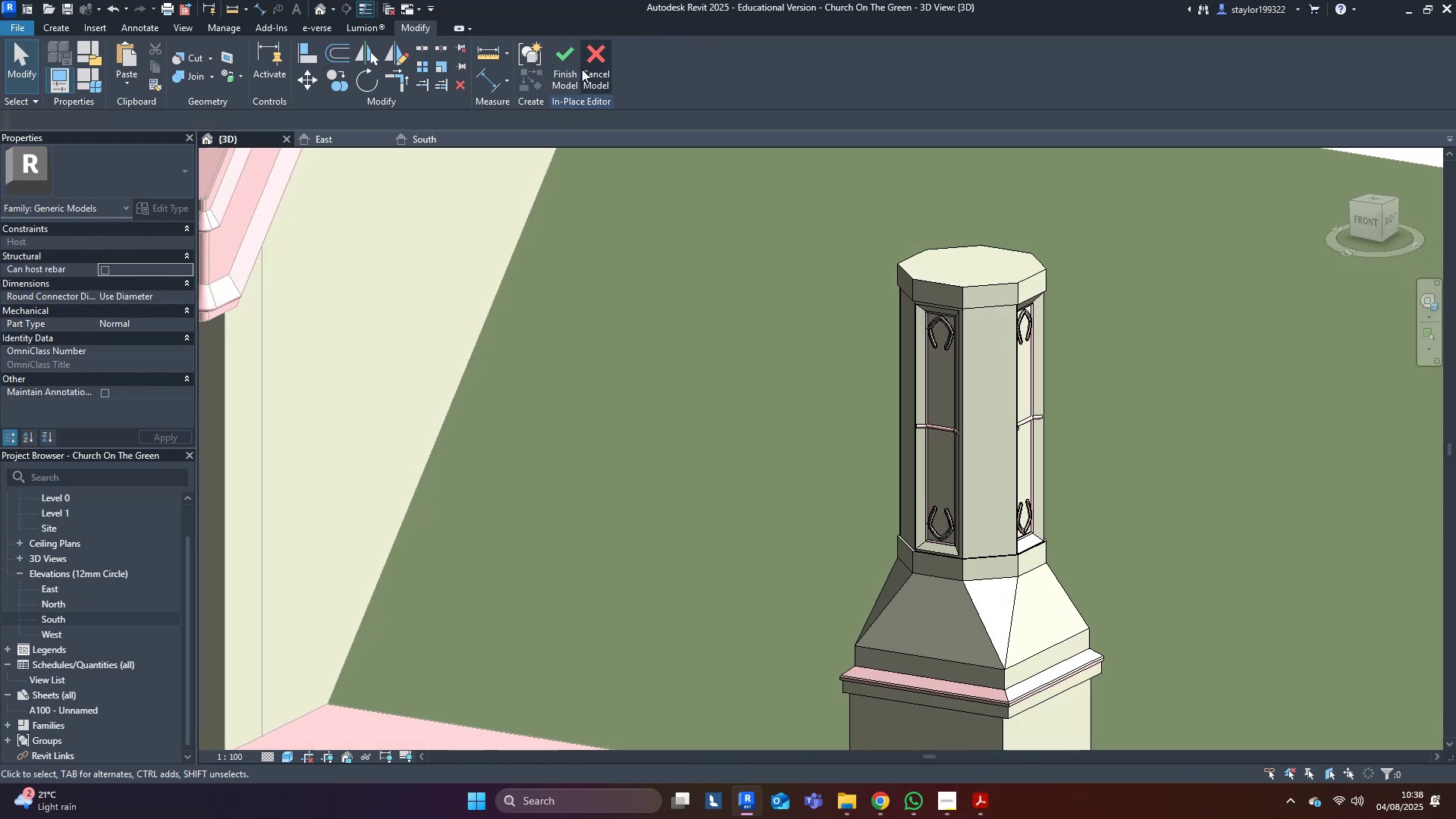 
scroll: coordinate [1161, 402], scroll_direction: down, amount: 3.0
 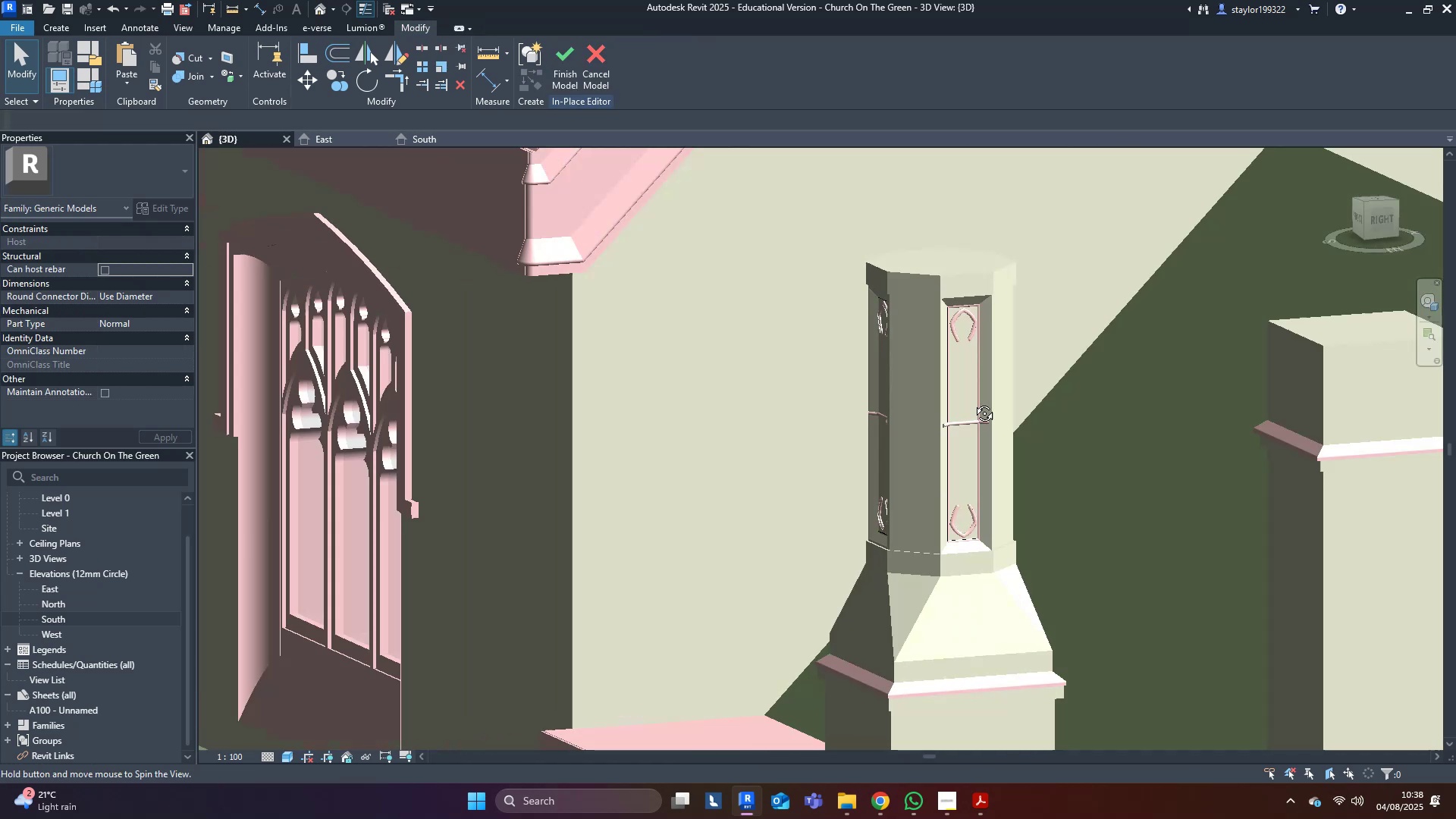 
left_click([582, 68])
 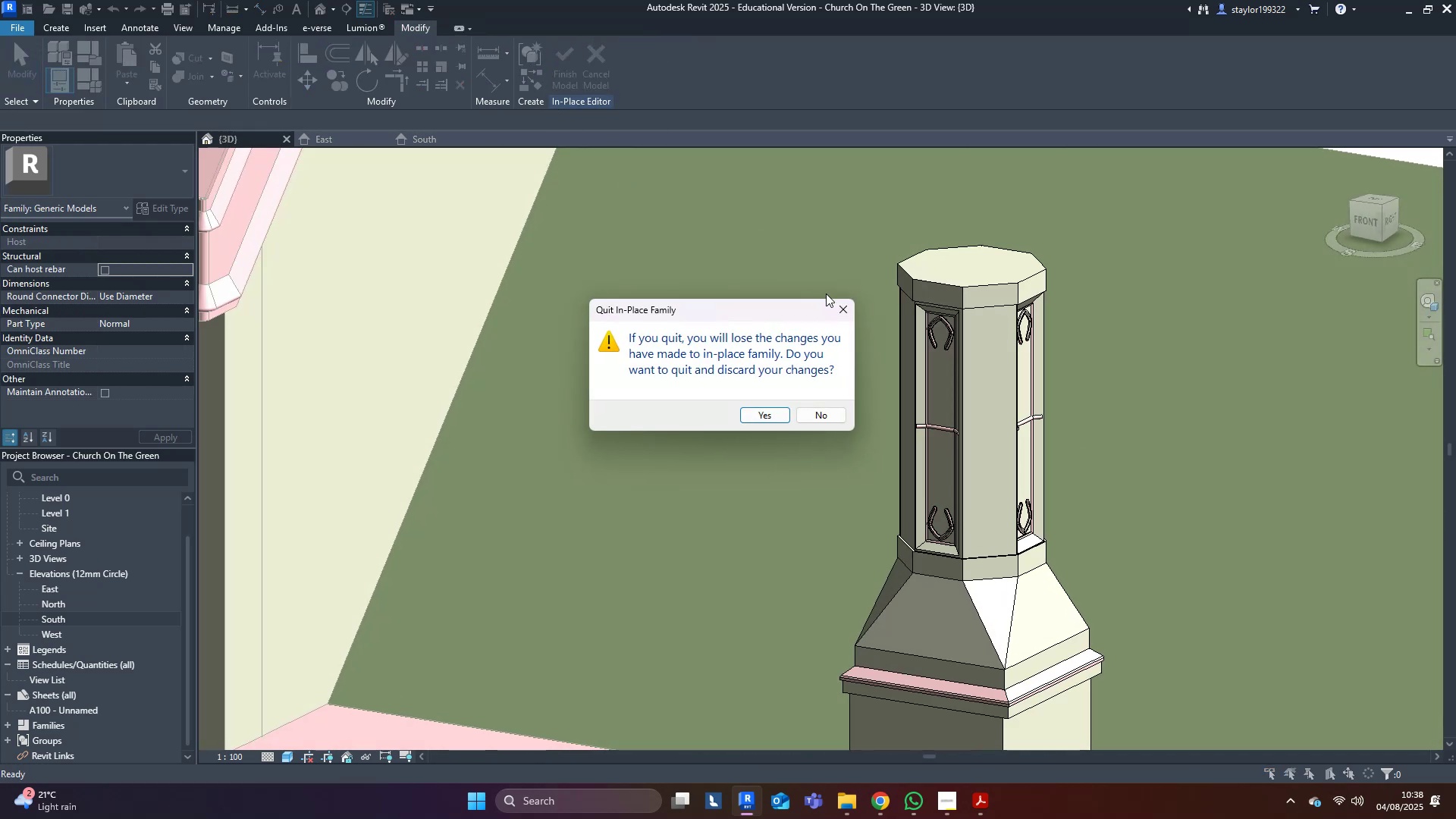 
left_click([839, 301])
 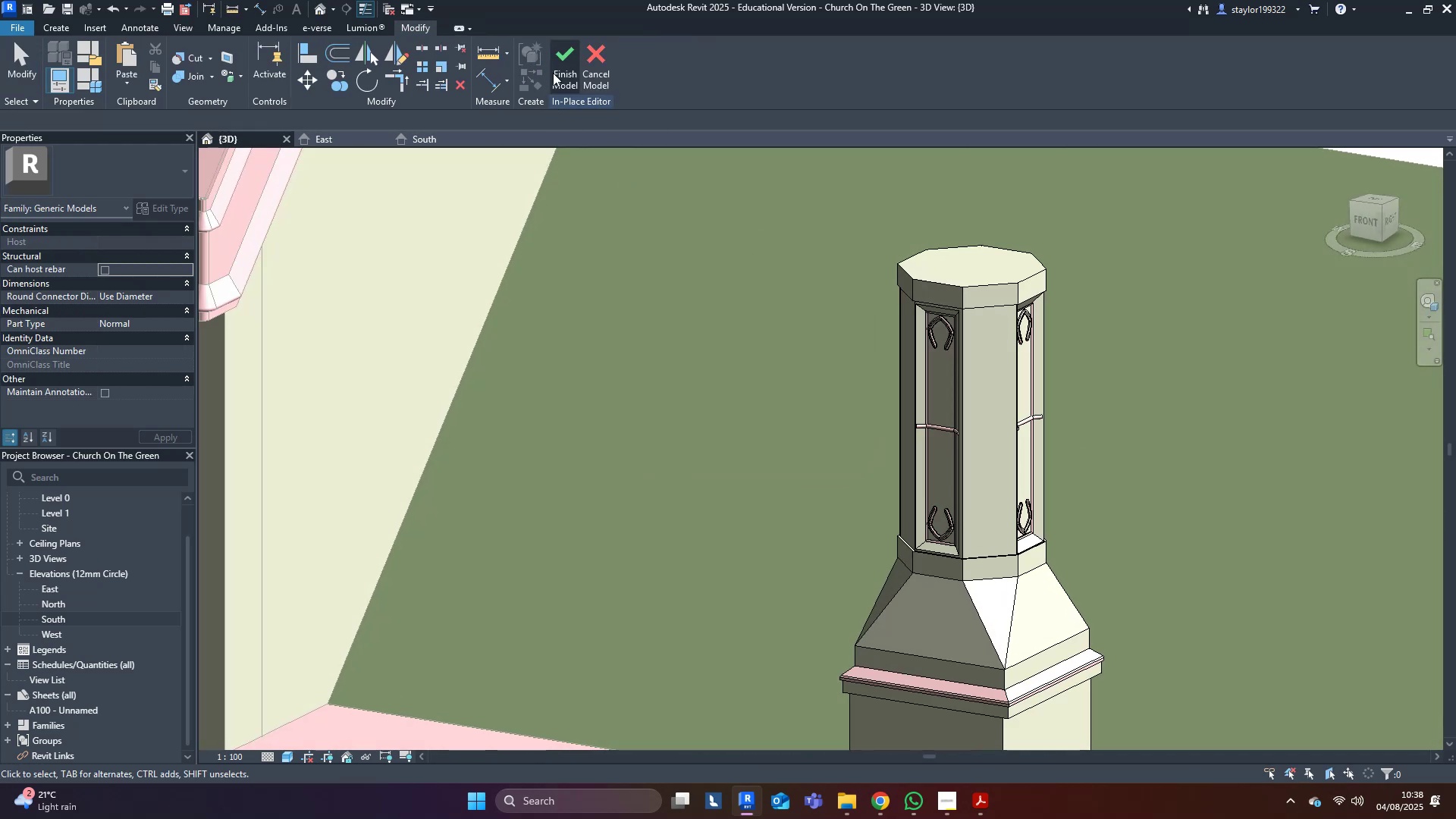 
left_click([558, 59])
 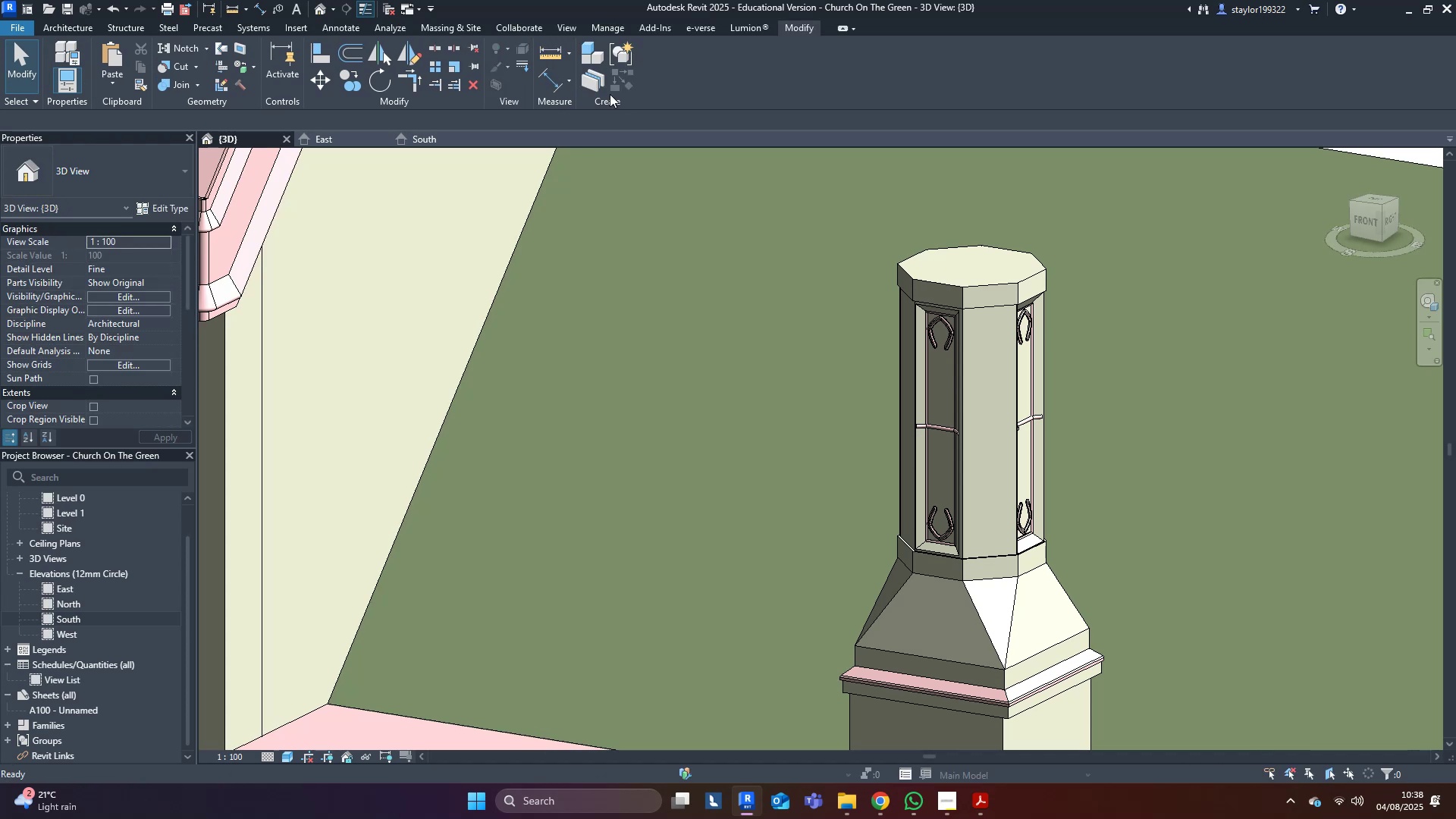 
wait(5.7)
 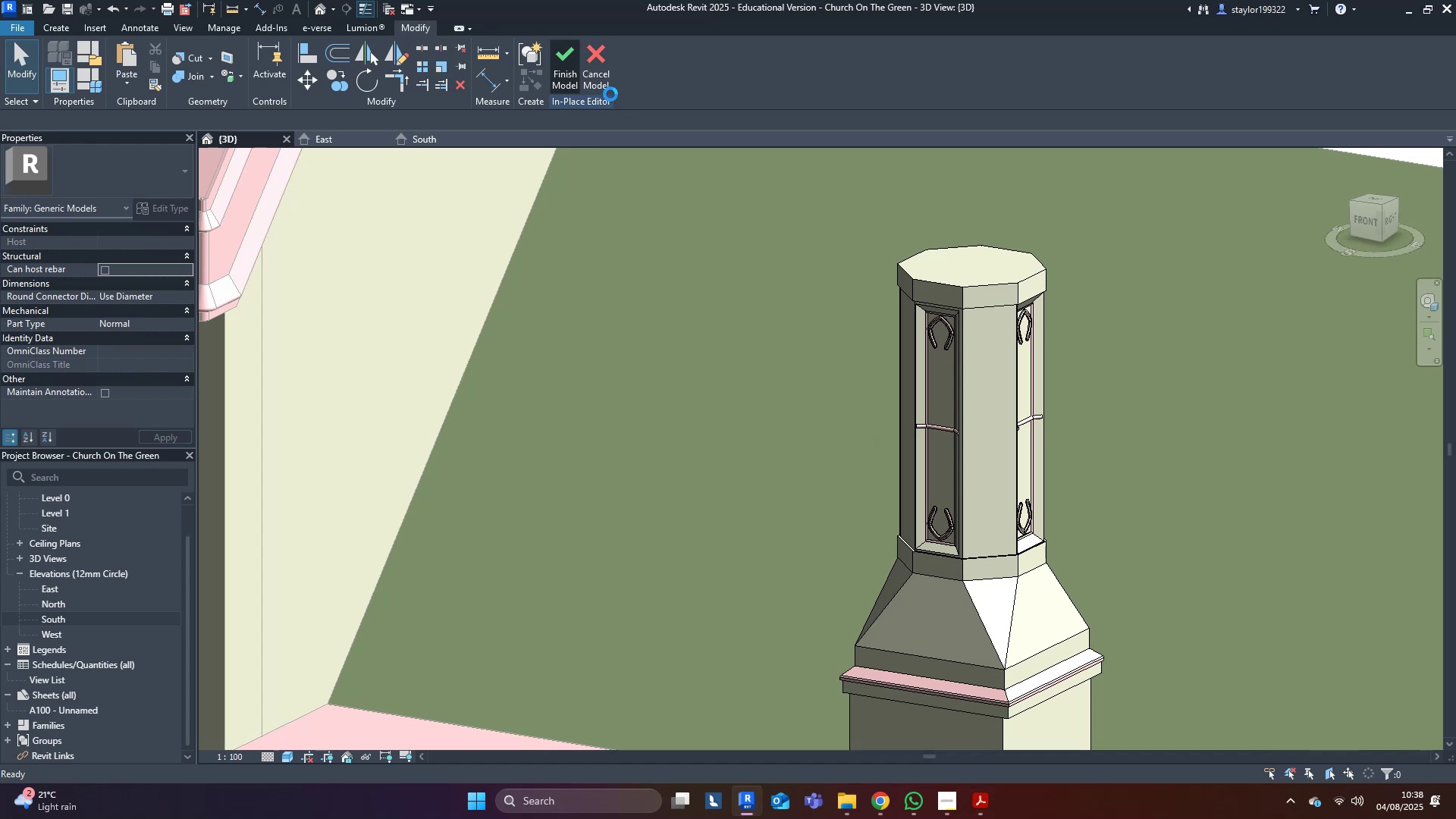 
key(Control+S)
 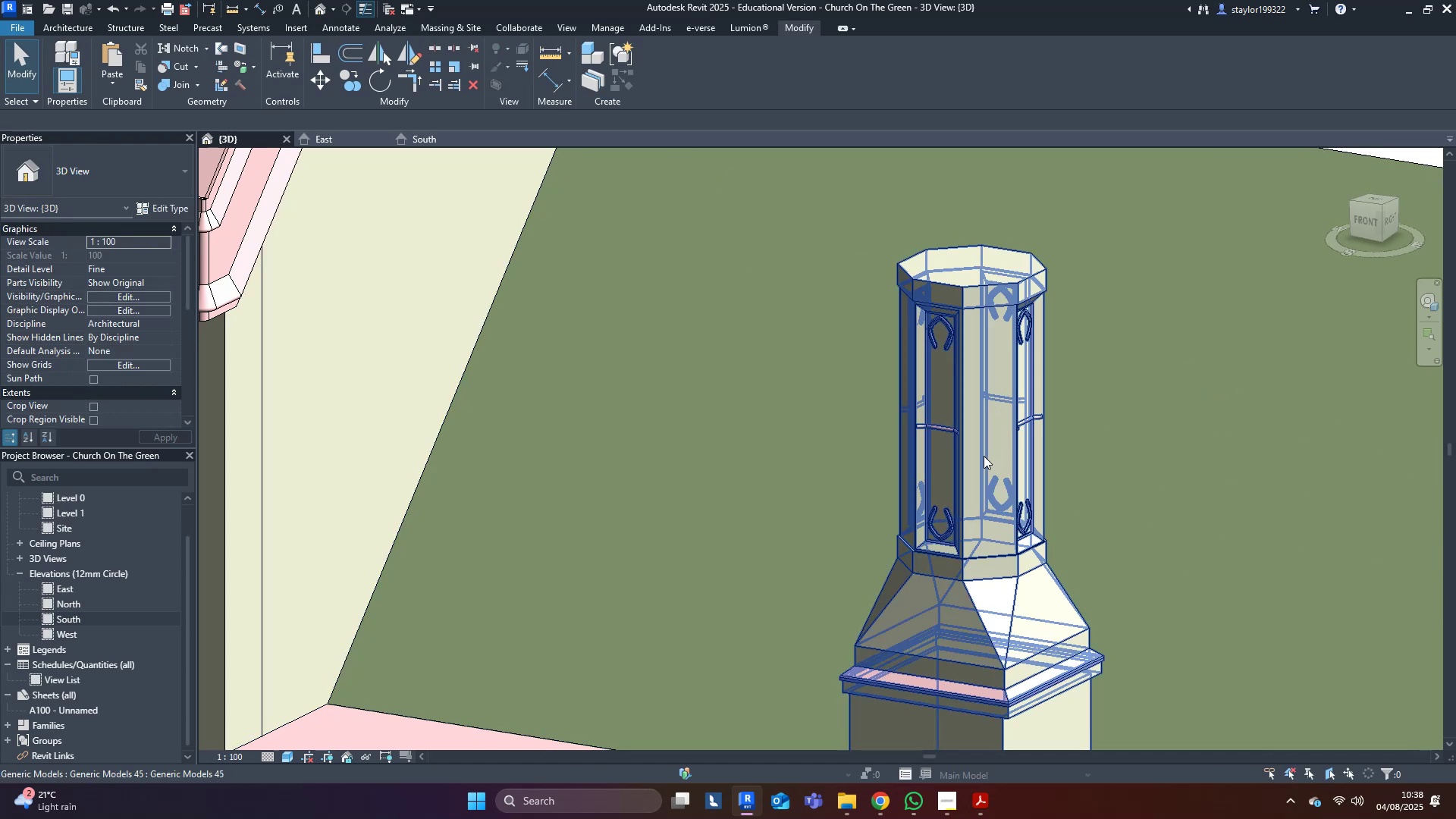 
left_click([946, 435])
 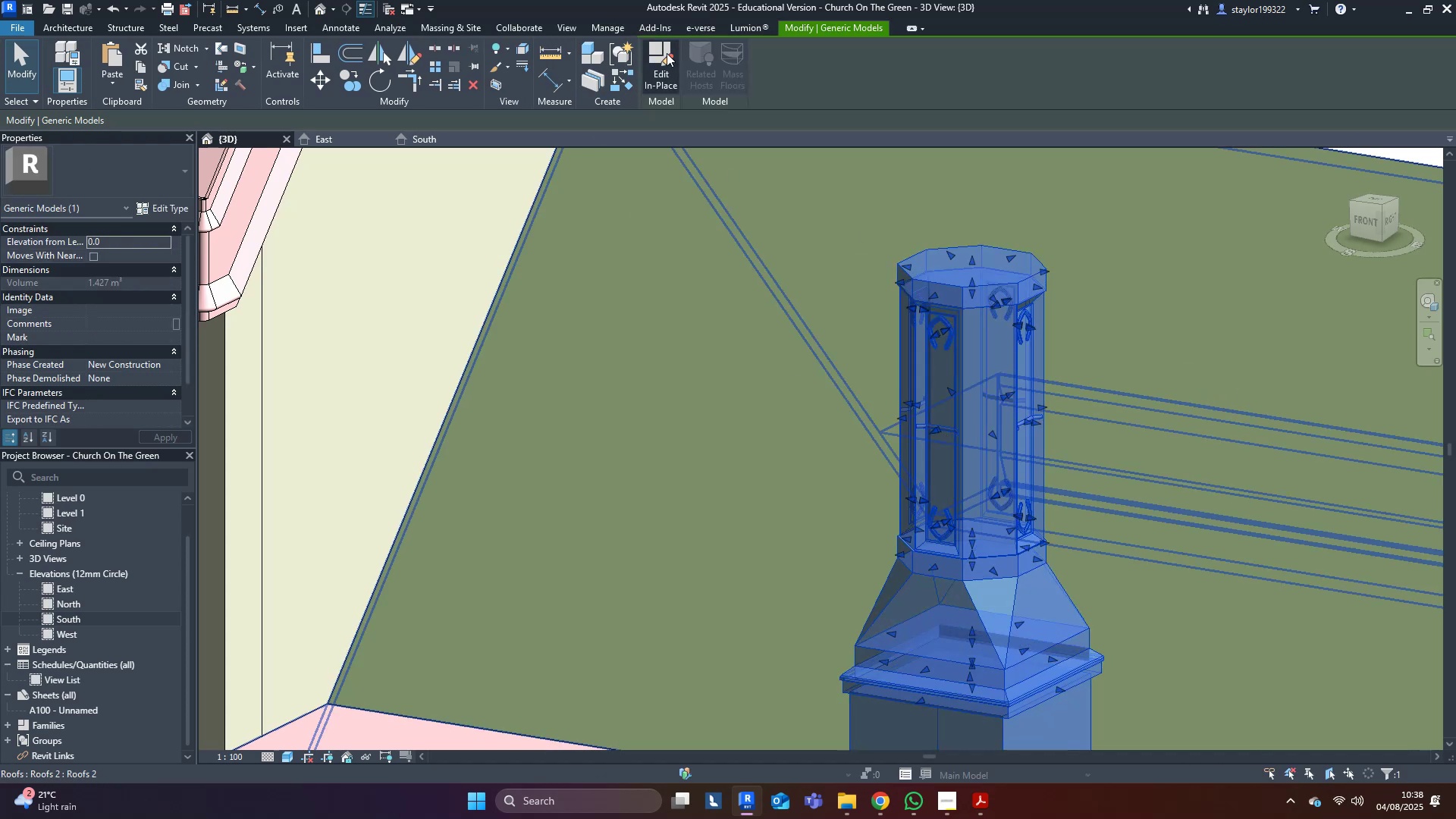 
left_click([668, 51])
 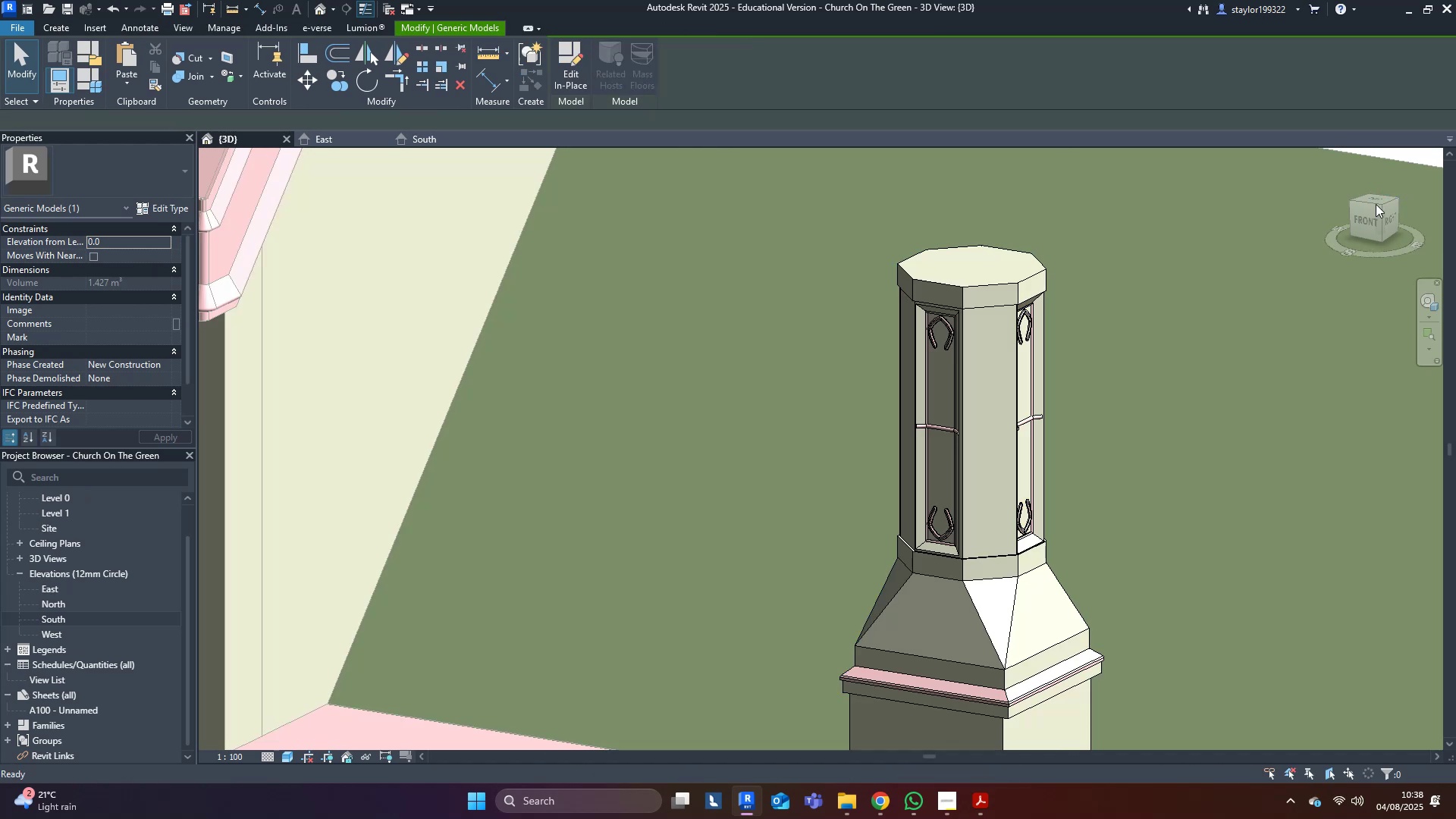 
left_click([1382, 199])
 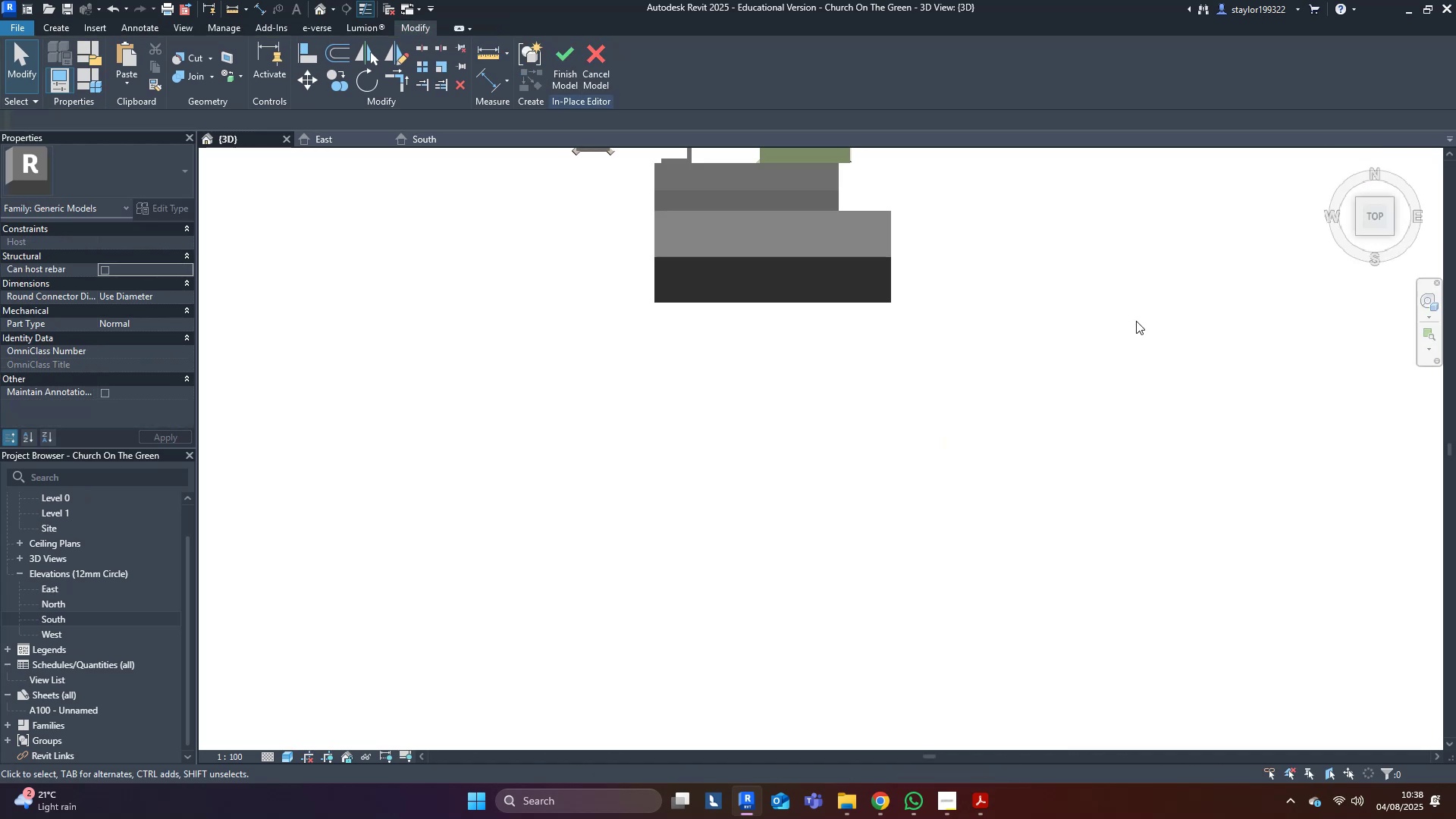 
scroll: coordinate [981, 381], scroll_direction: up, amount: 24.0
 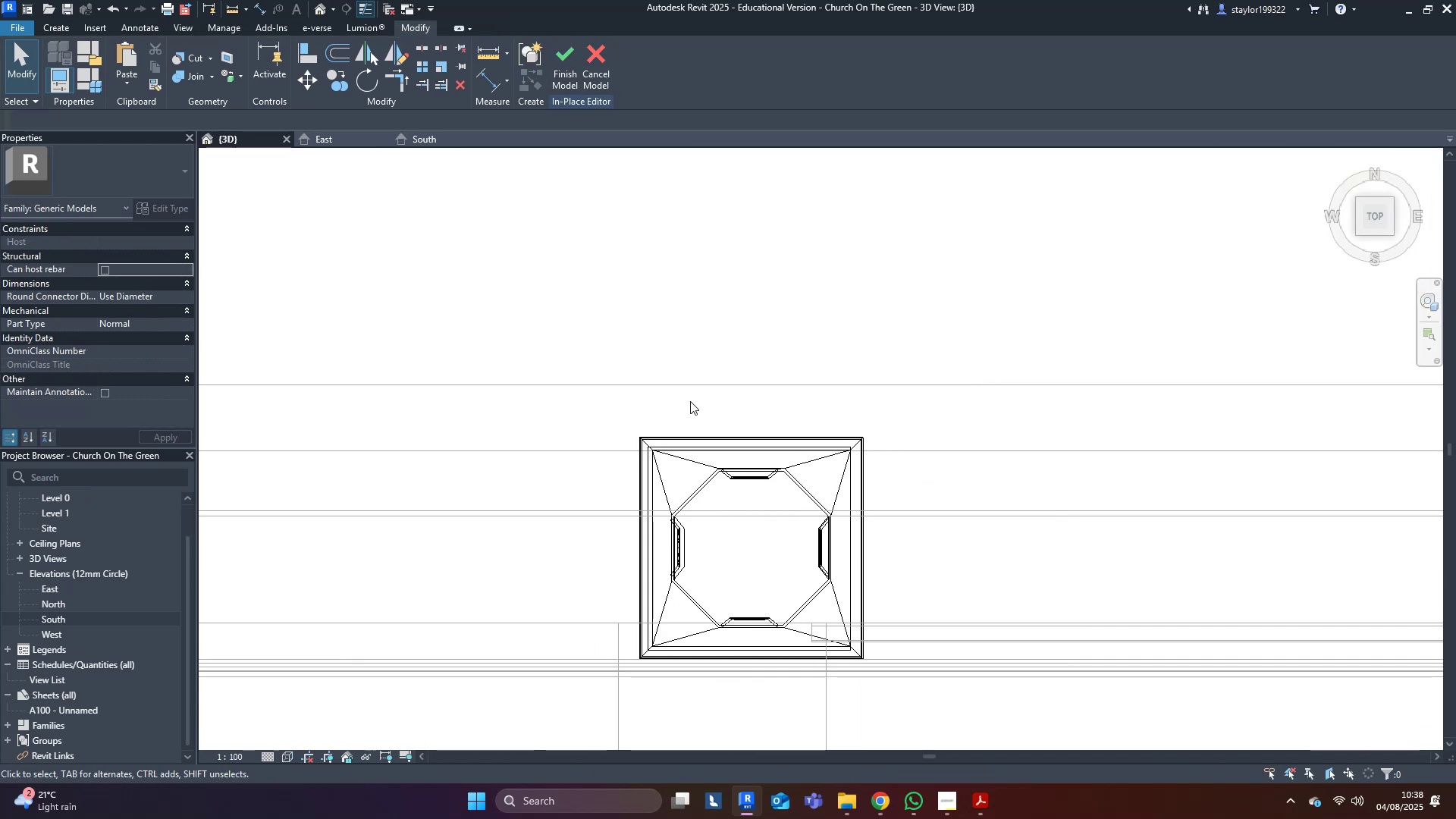 
type(wf)
 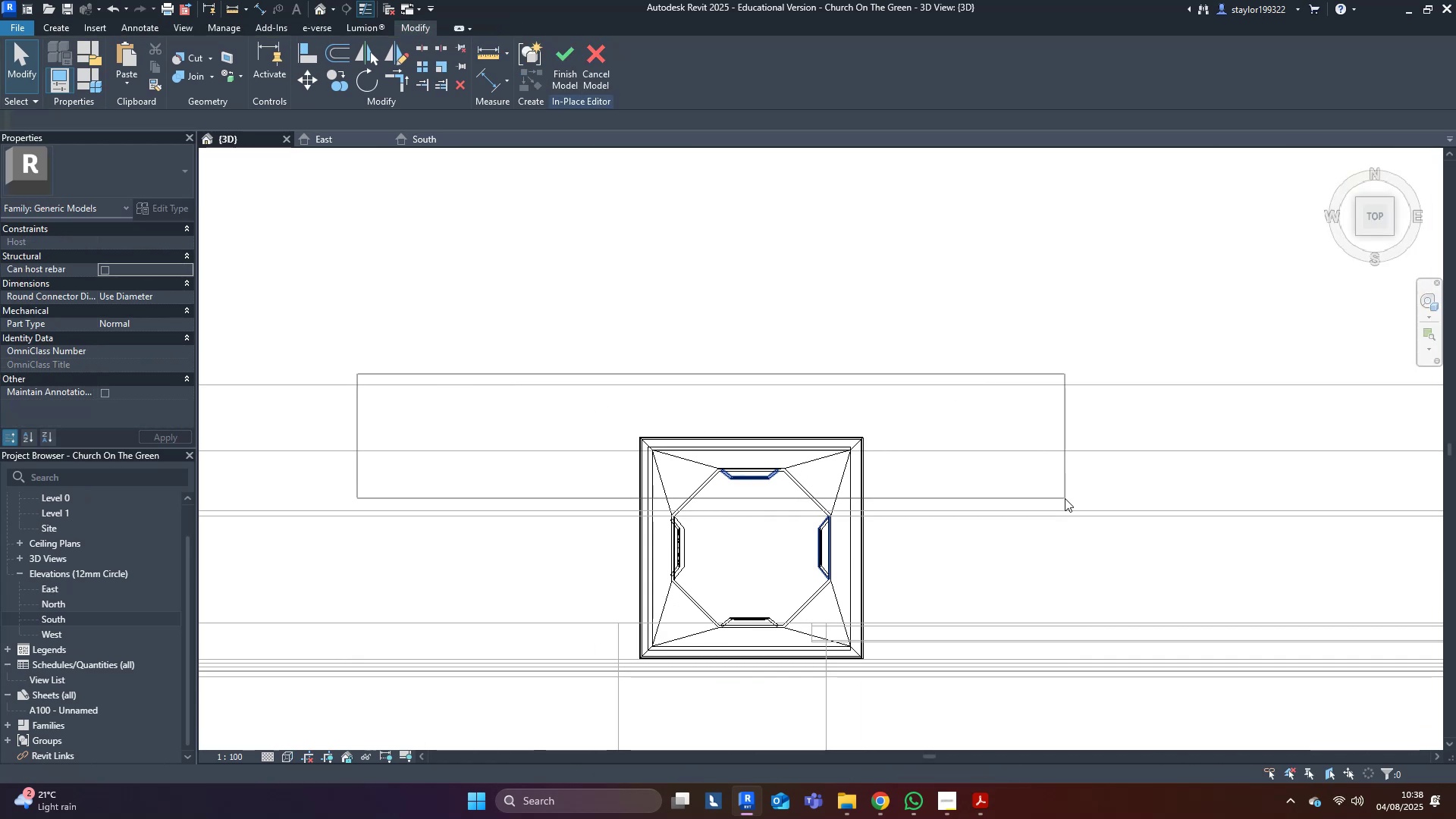 
hold_key(key=ControlLeft, duration=1.52)
 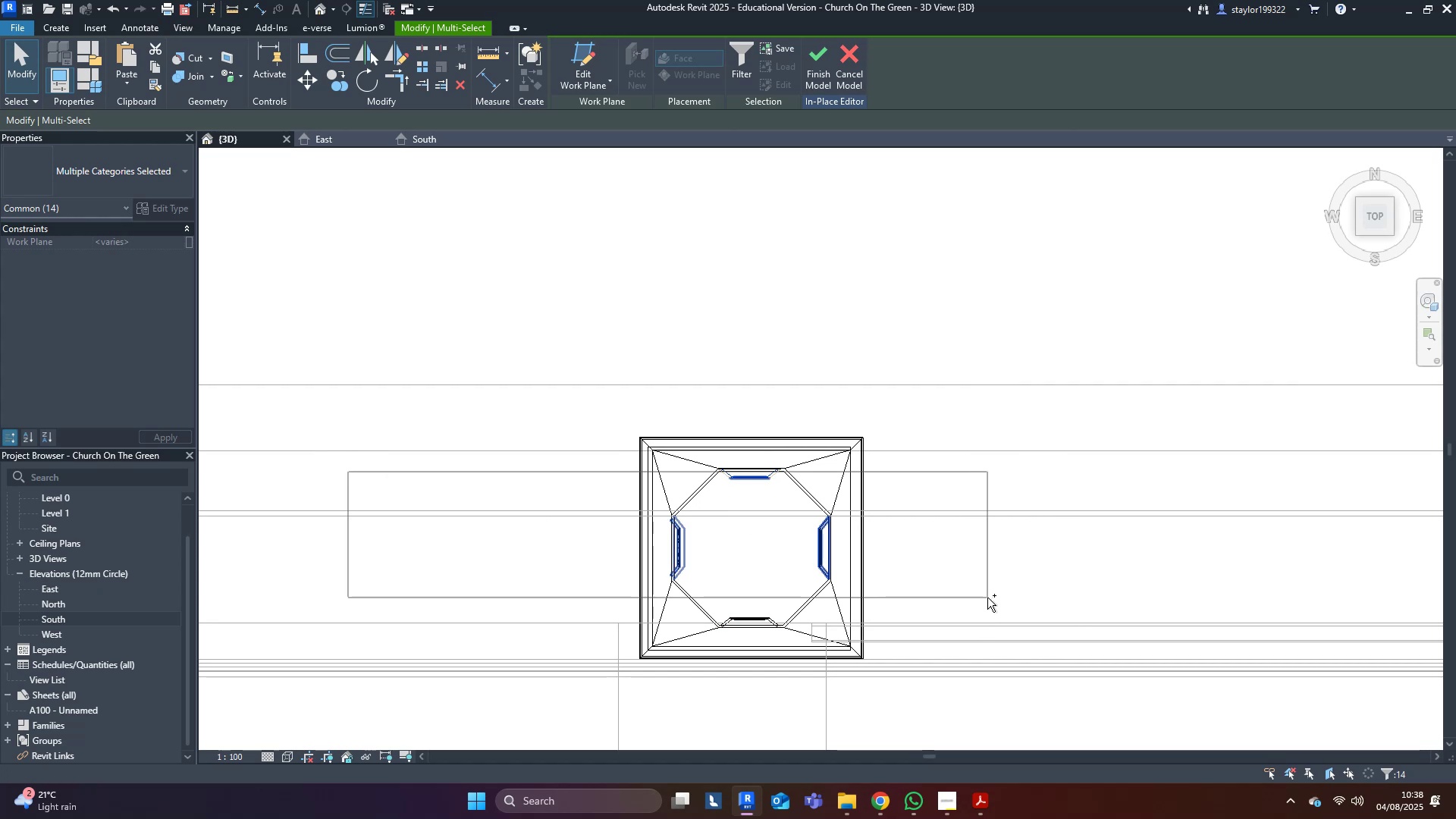 
hold_key(key=ControlLeft, duration=1.52)
 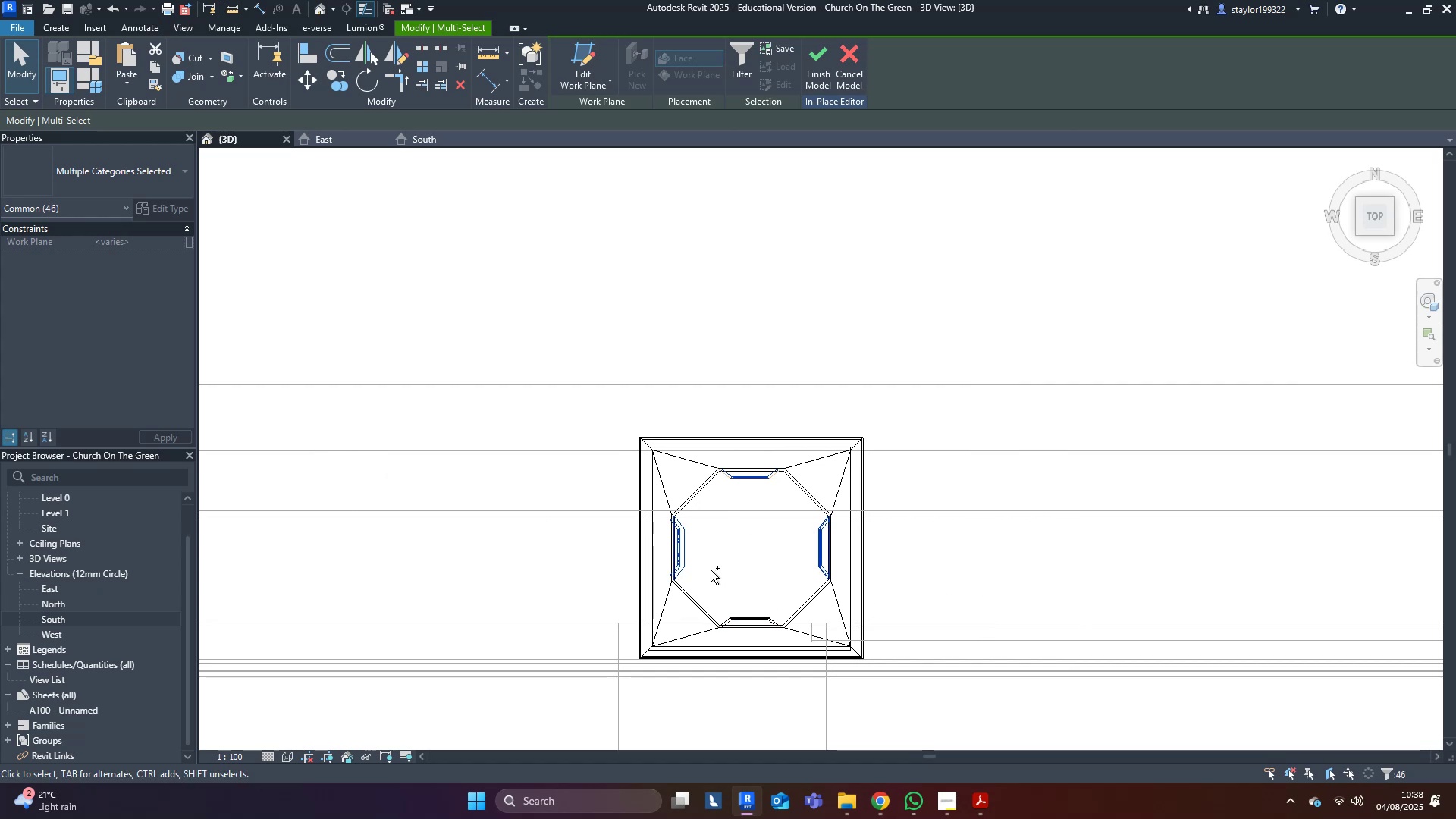 
hold_key(key=ControlLeft, duration=1.52)
 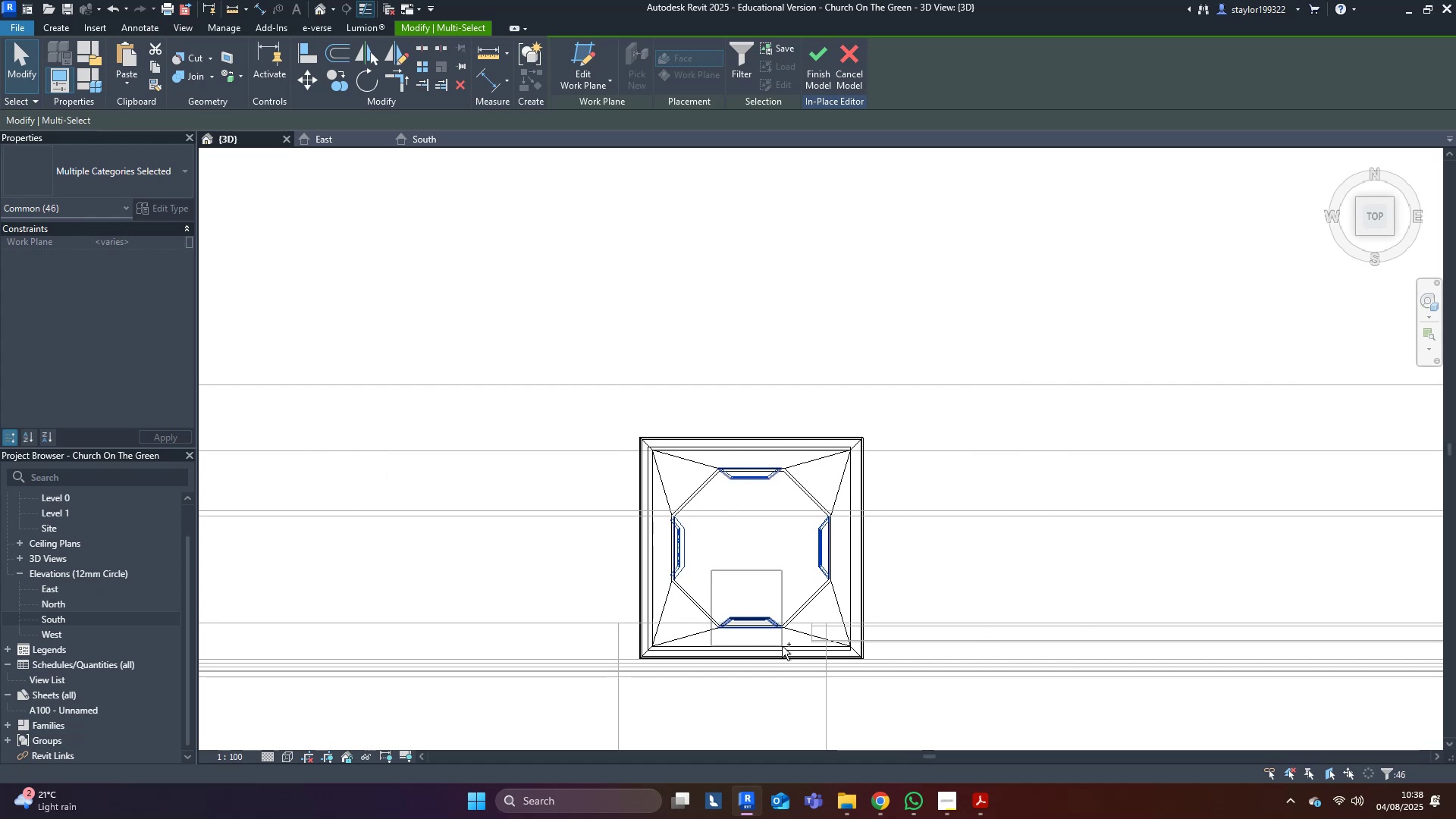 
hold_key(key=ControlLeft, duration=1.52)
 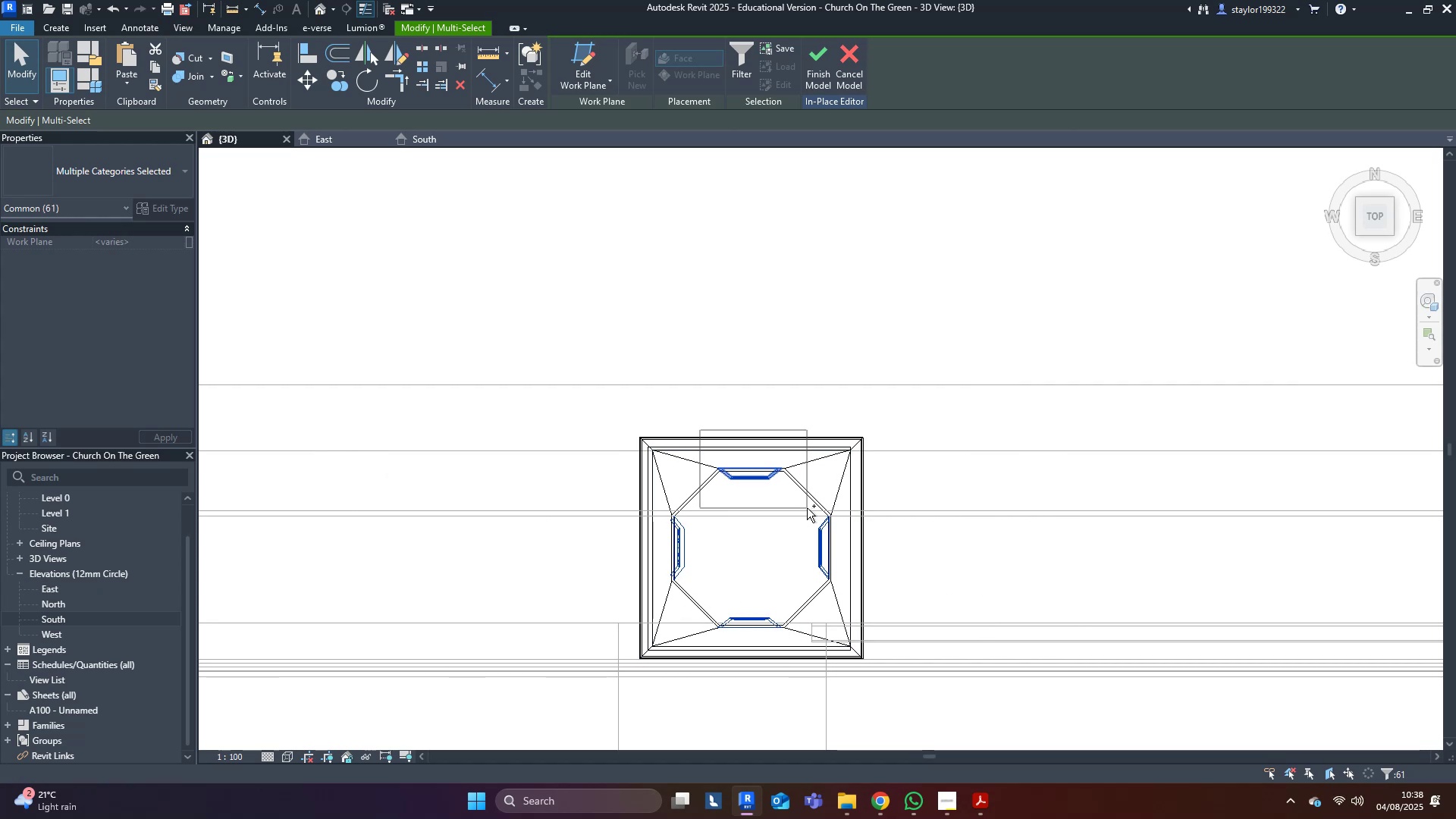 
hold_key(key=ControlLeft, duration=1.52)
 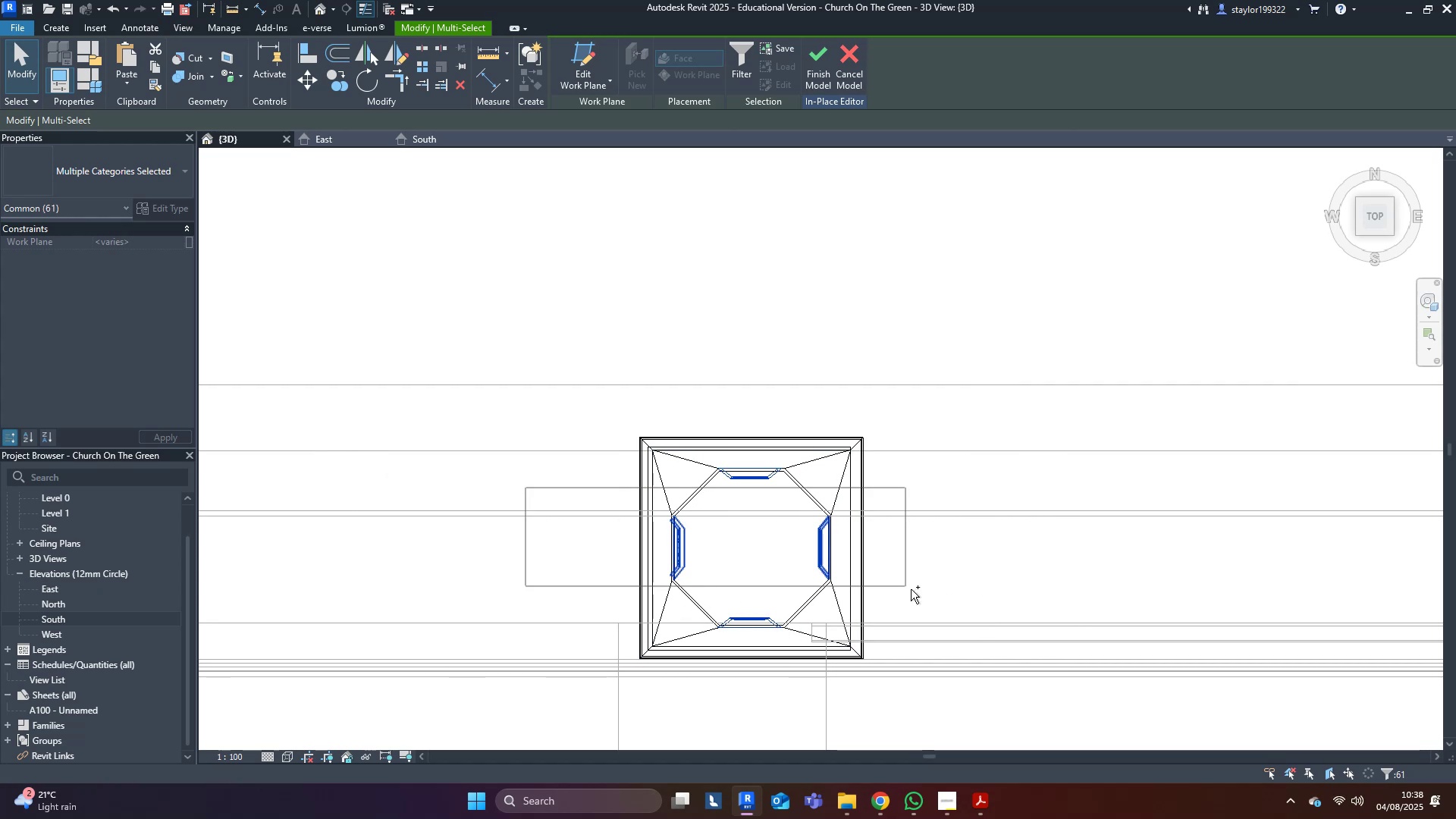 
hold_key(key=ControlLeft, duration=1.52)
 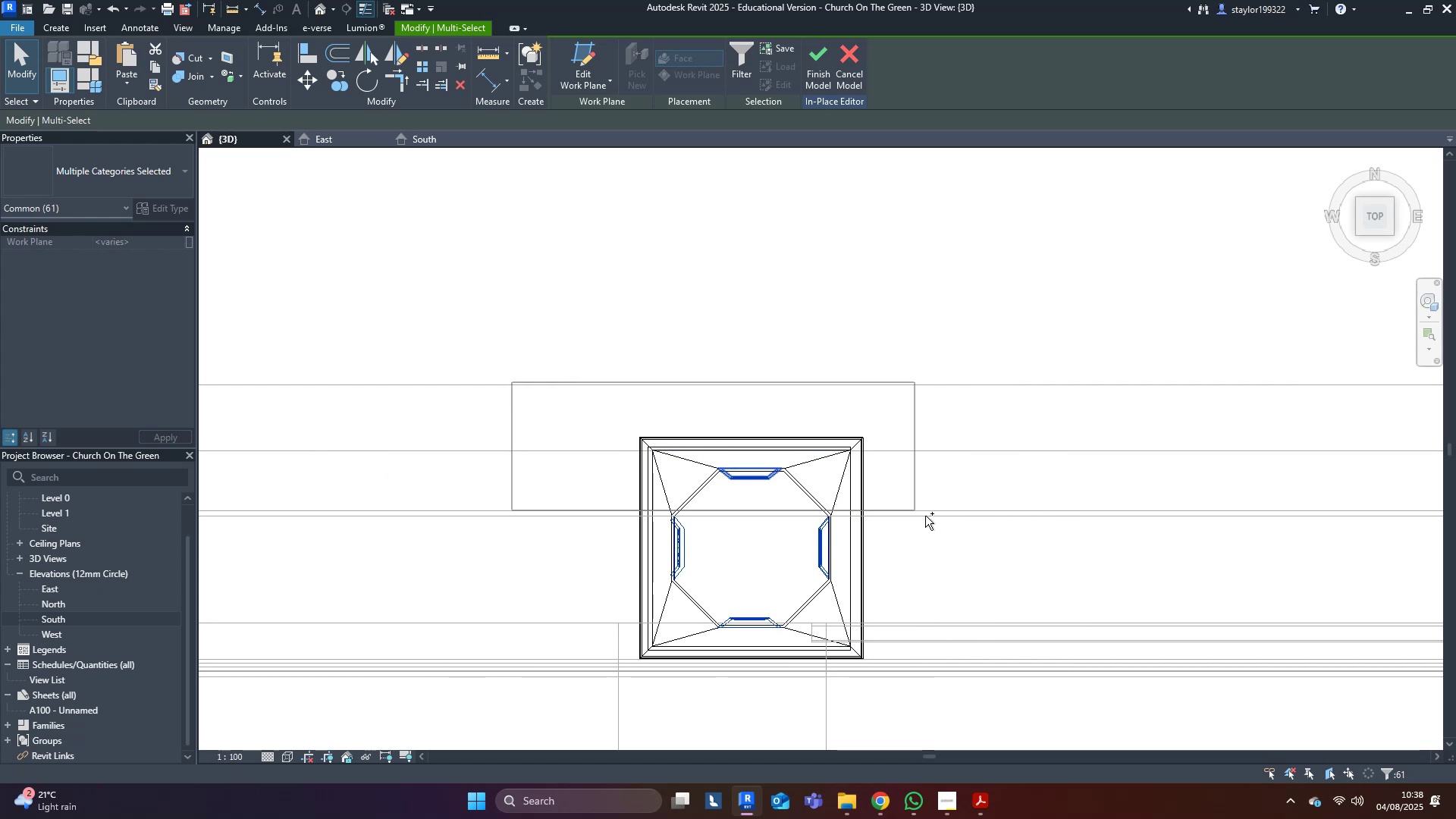 
hold_key(key=ControlLeft, duration=1.51)
 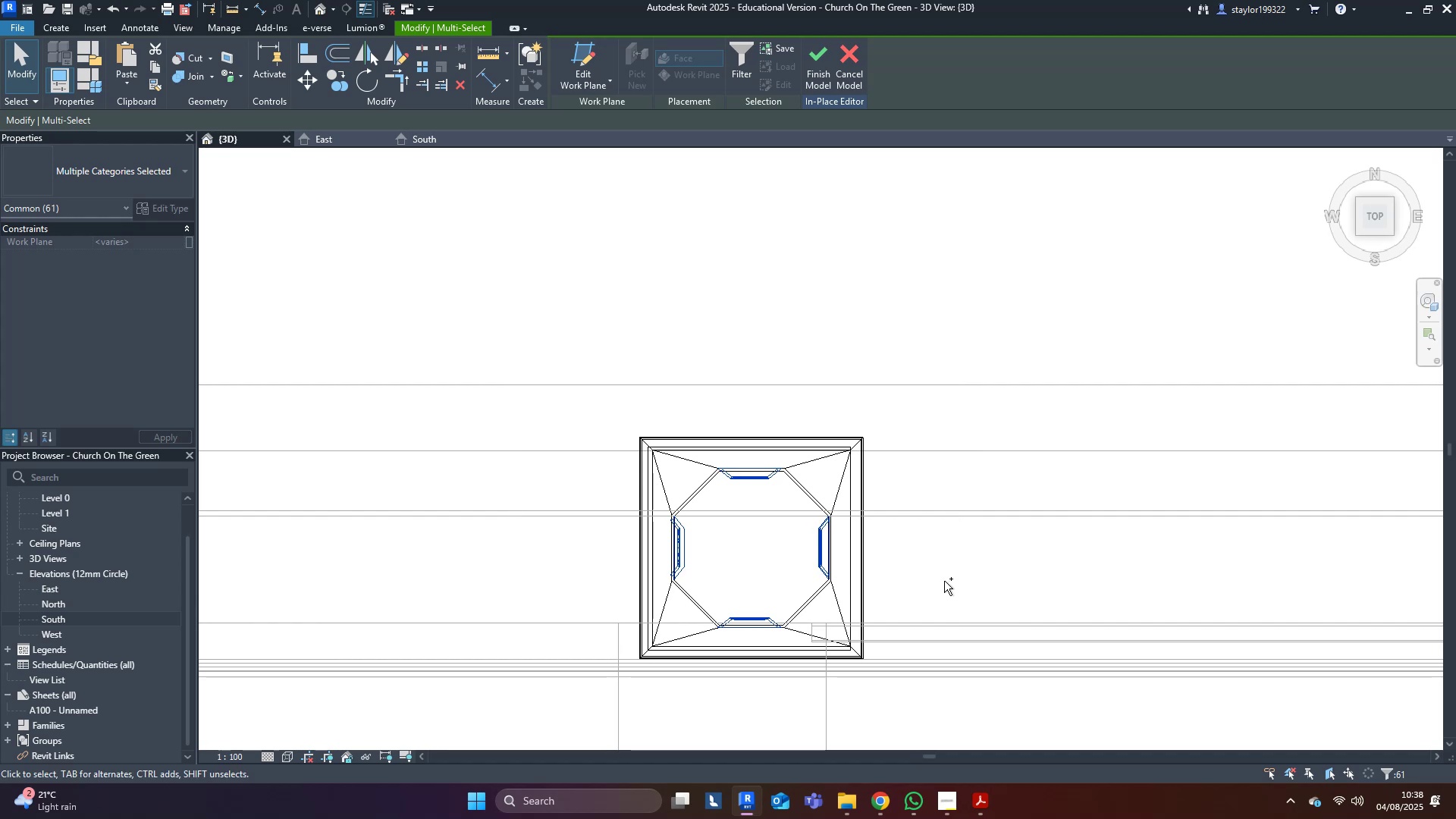 
hold_key(key=ControlLeft, duration=0.52)
 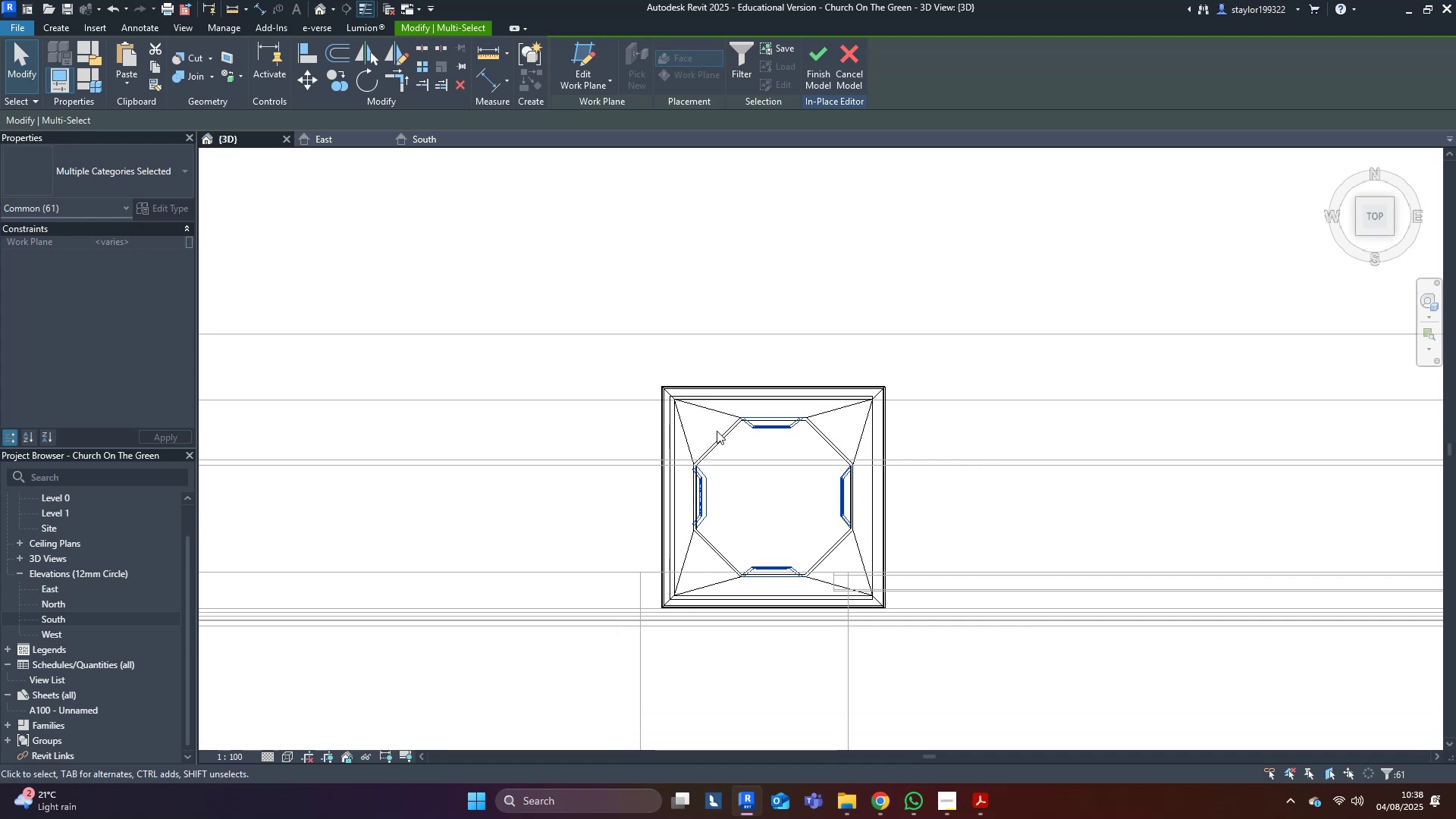 
type(ro)
 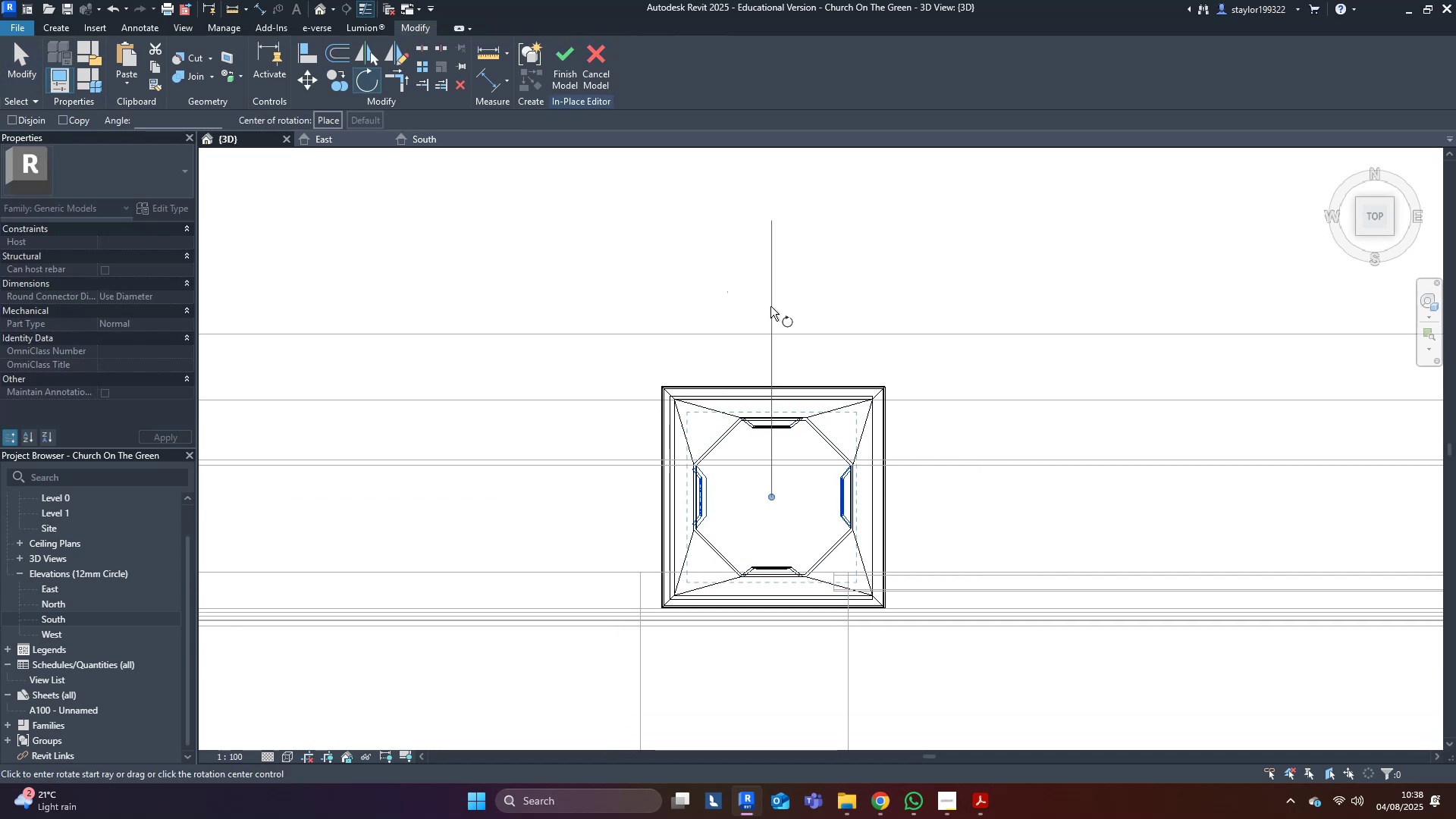 
left_click([770, 306])
 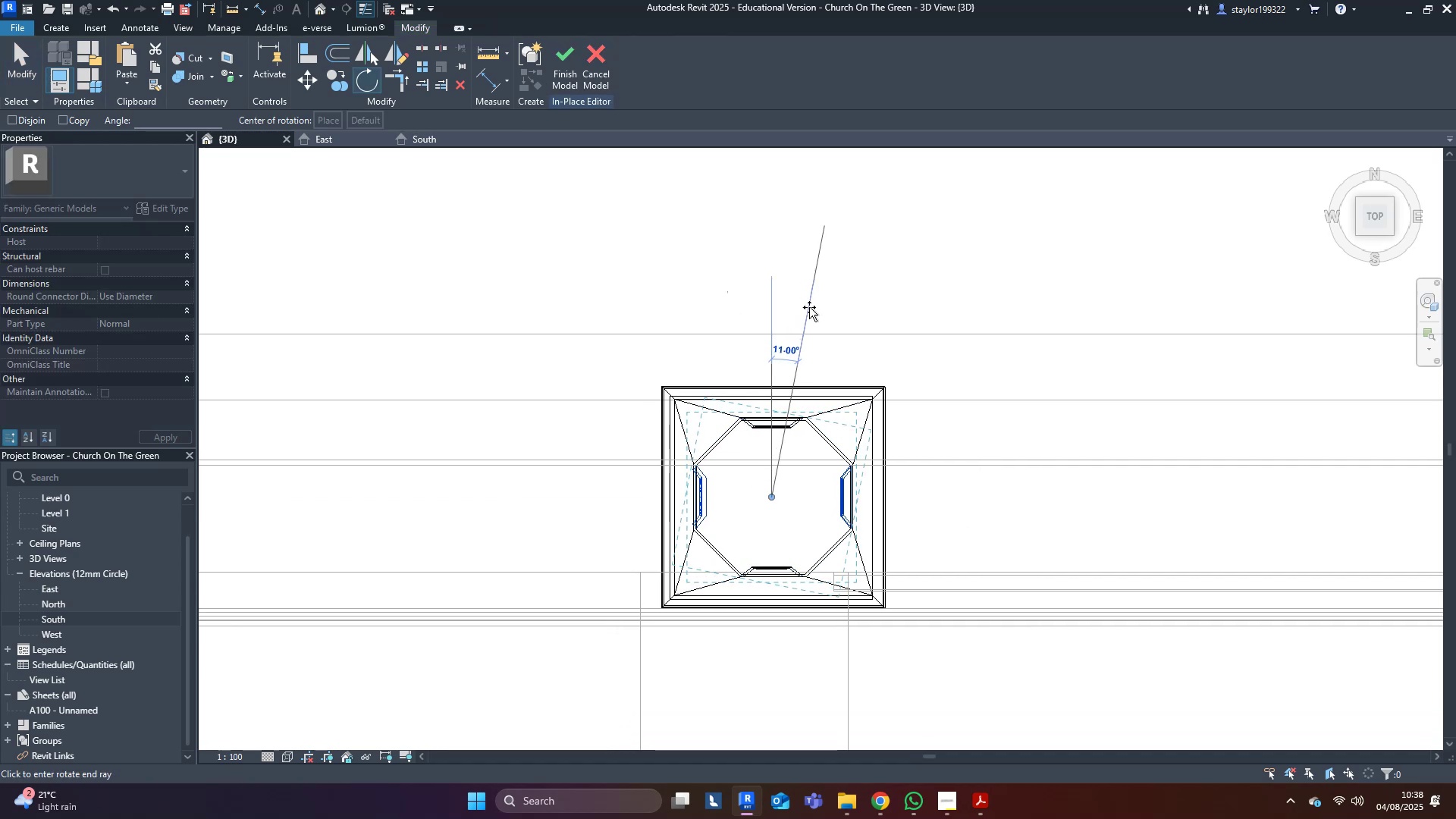 
type(45)
 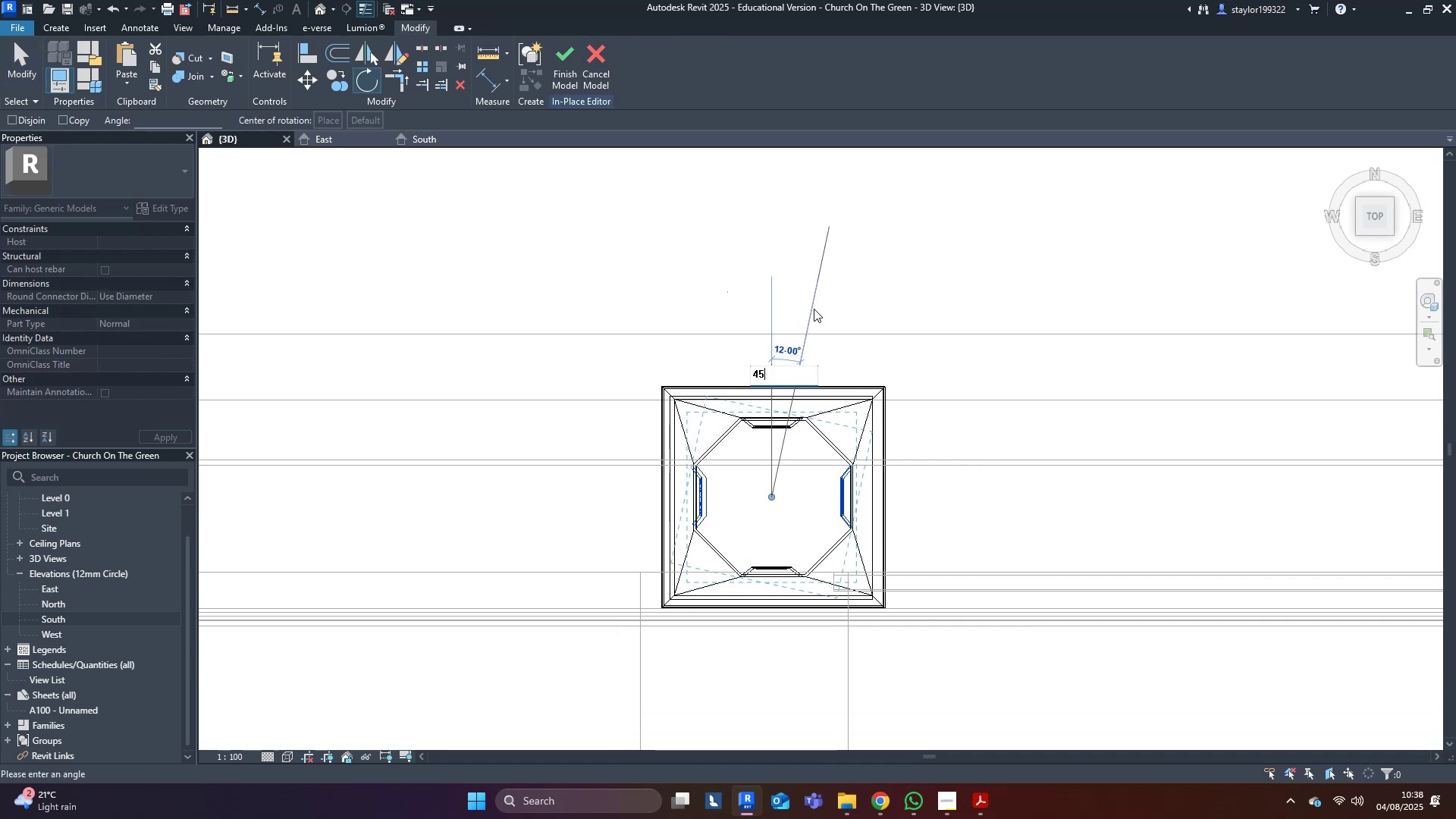 
hold_key(key=ControlLeft, duration=1.5)
left_click([814, 309])
 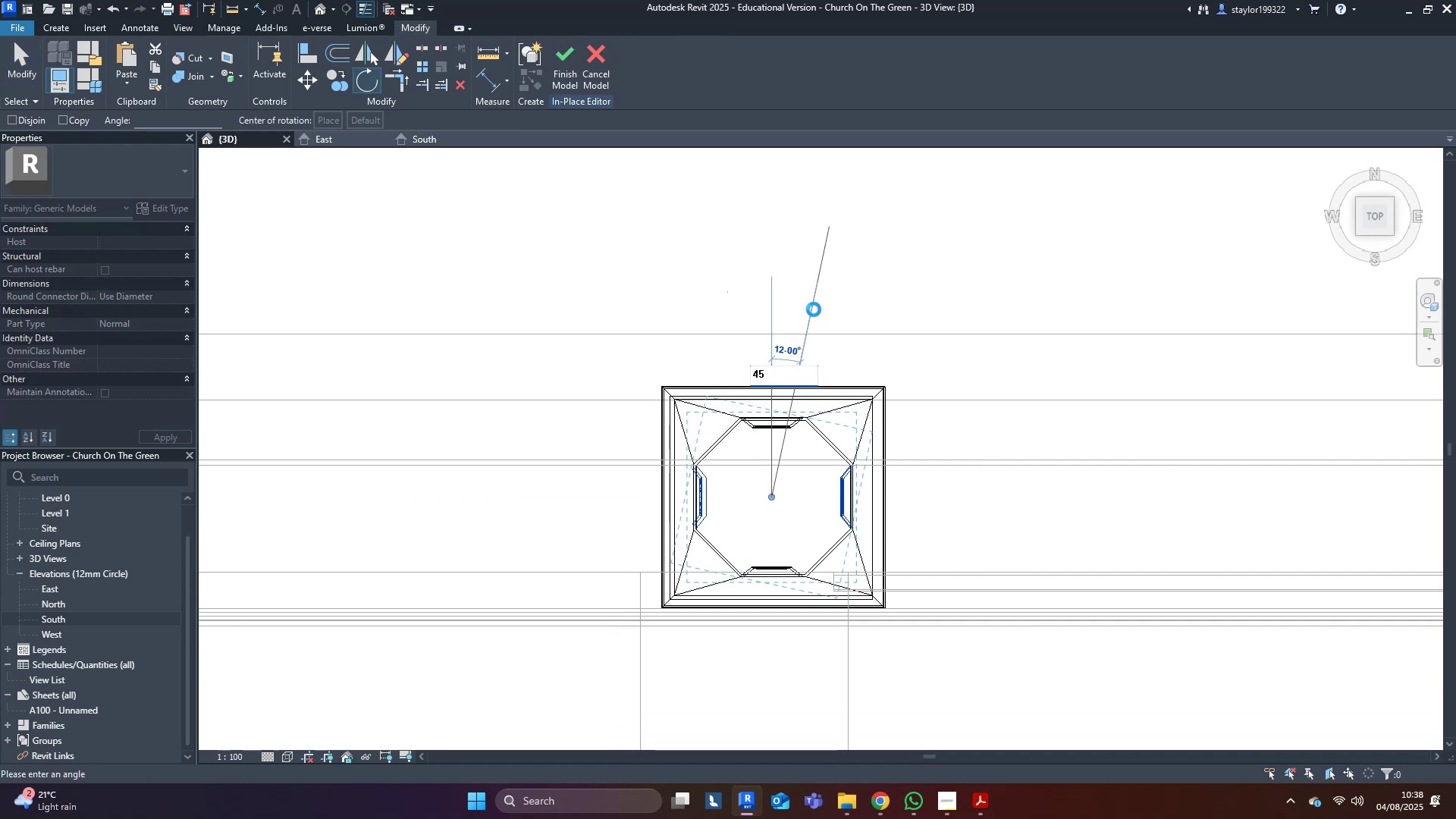 
hold_key(key=ControlLeft, duration=1.52)
 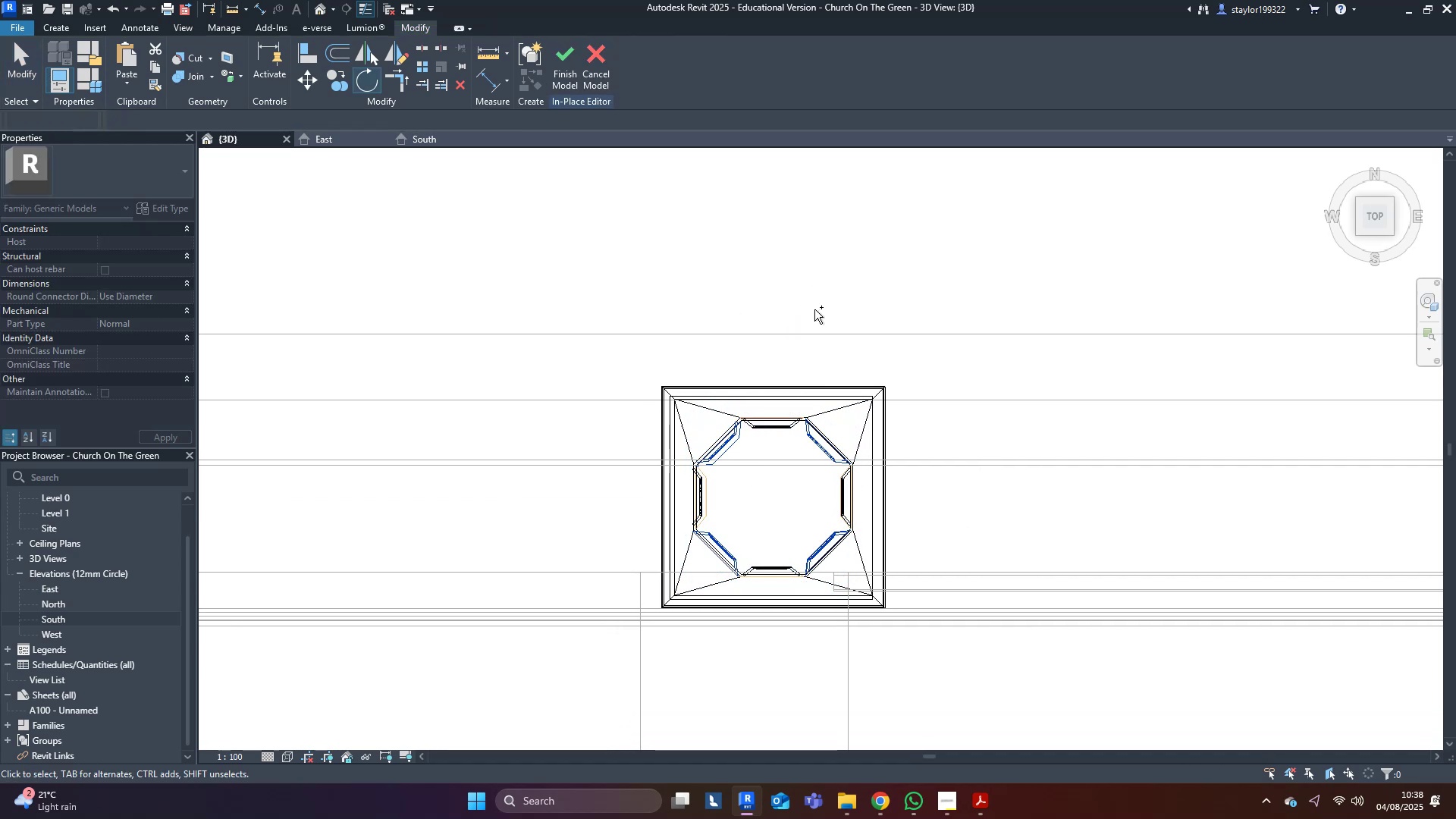 
hold_key(key=ControlLeft, duration=0.95)
 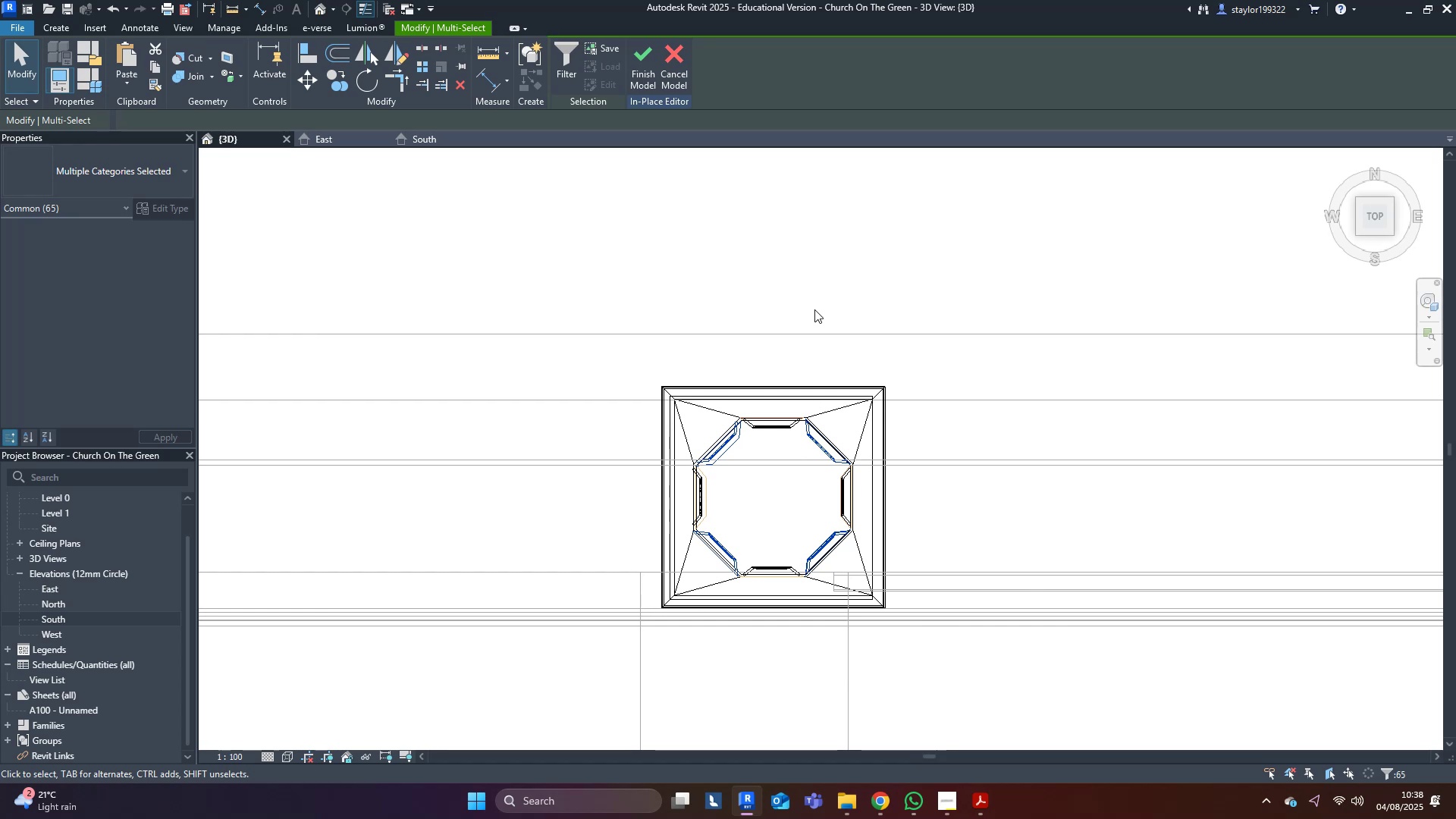 
hold_key(key=ShiftLeft, duration=0.45)
 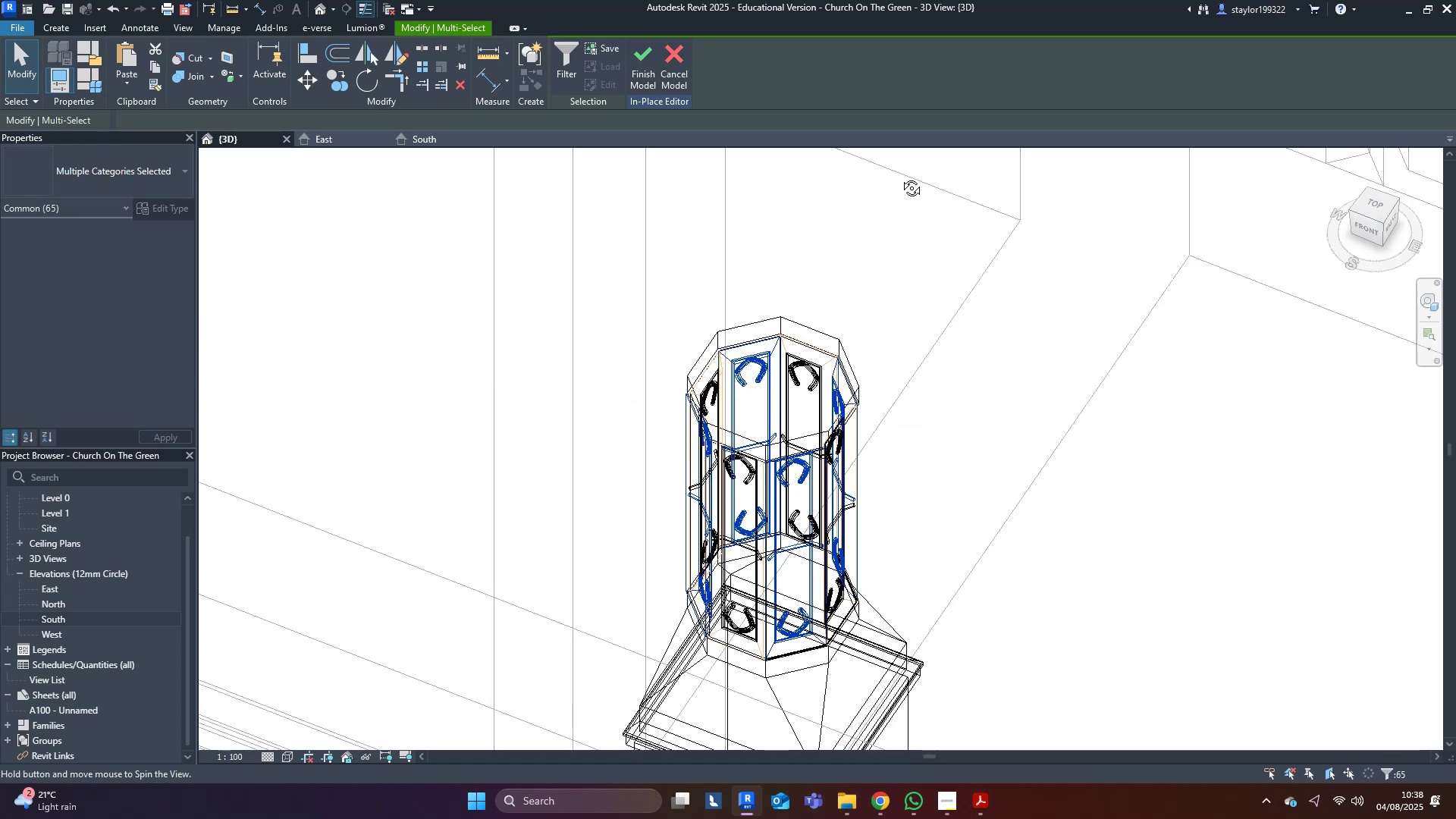 
type(sd)
 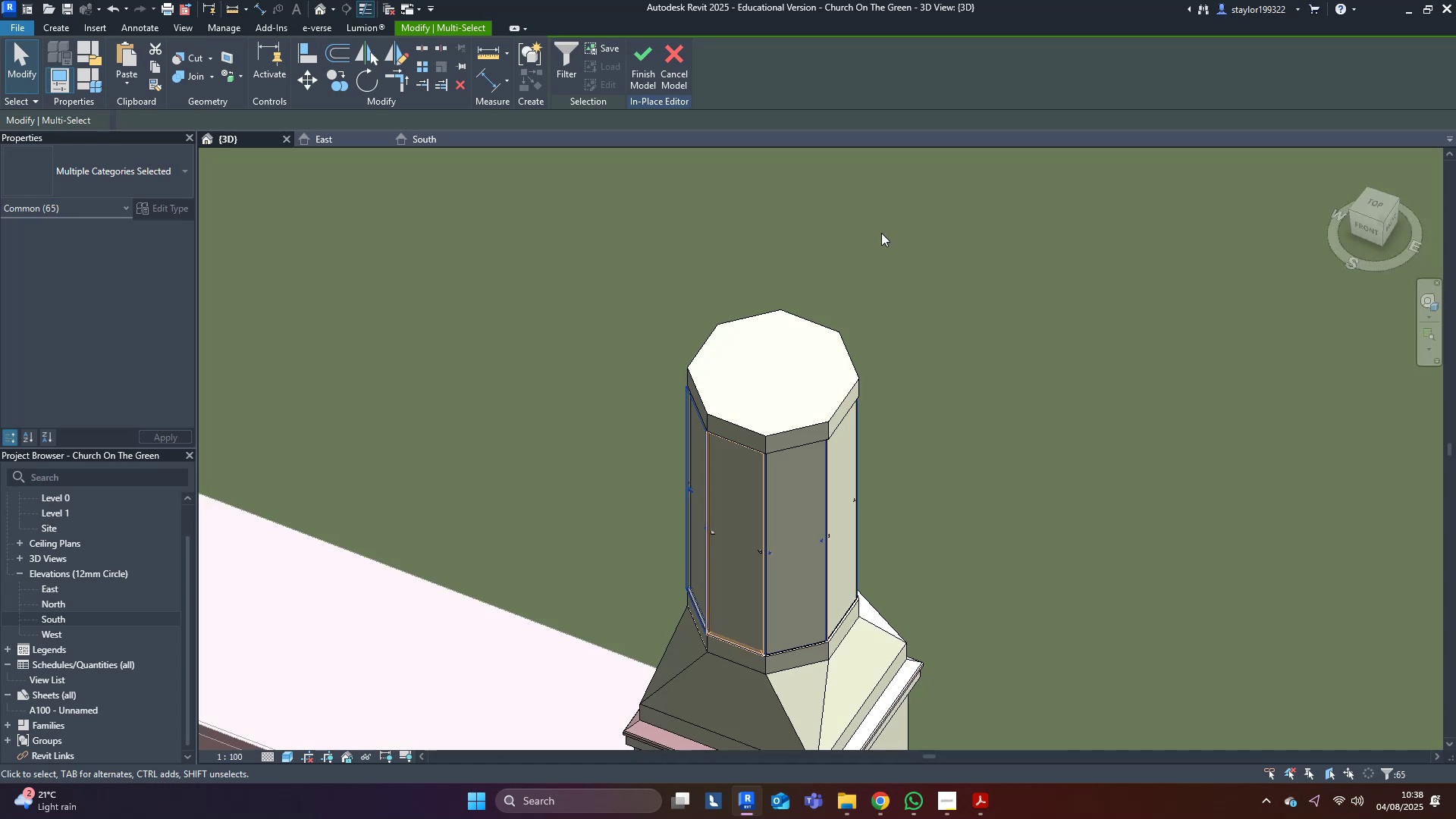 
hold_key(key=ShiftLeft, duration=0.43)
 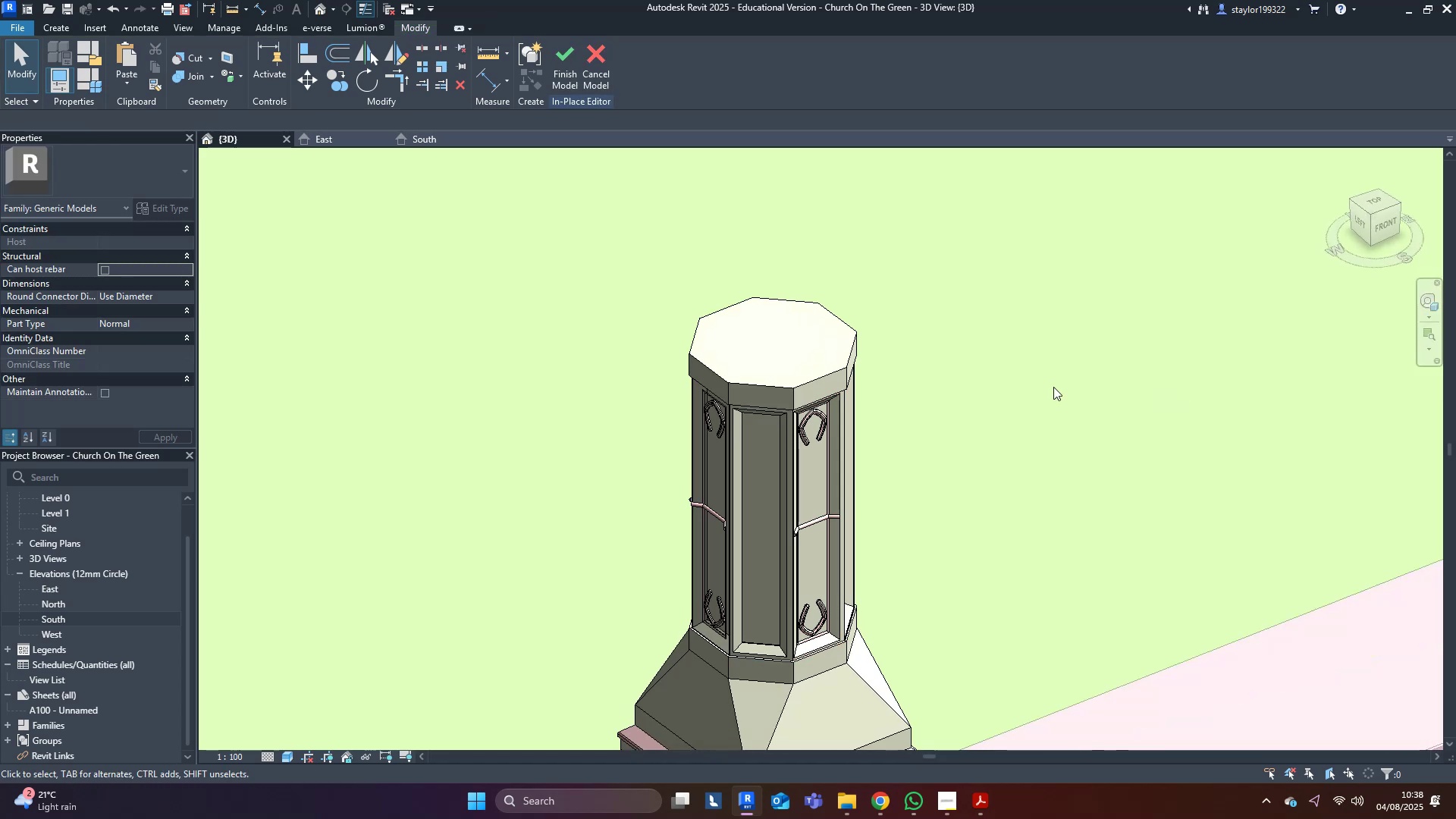 
scroll: coordinate [1054, 388], scroll_direction: down, amount: 3.0
 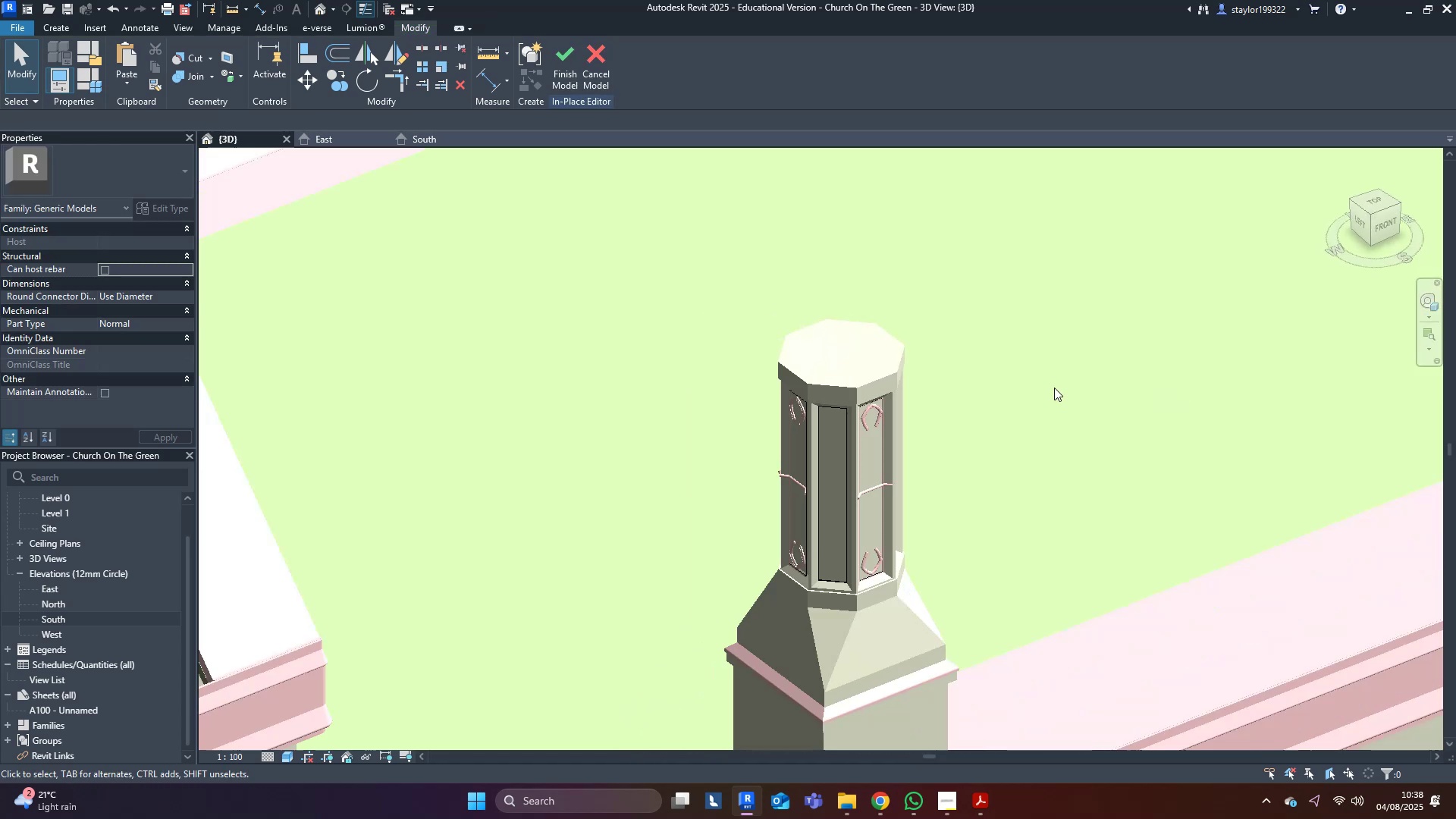 
hold_key(key=ShiftLeft, duration=1.5)
 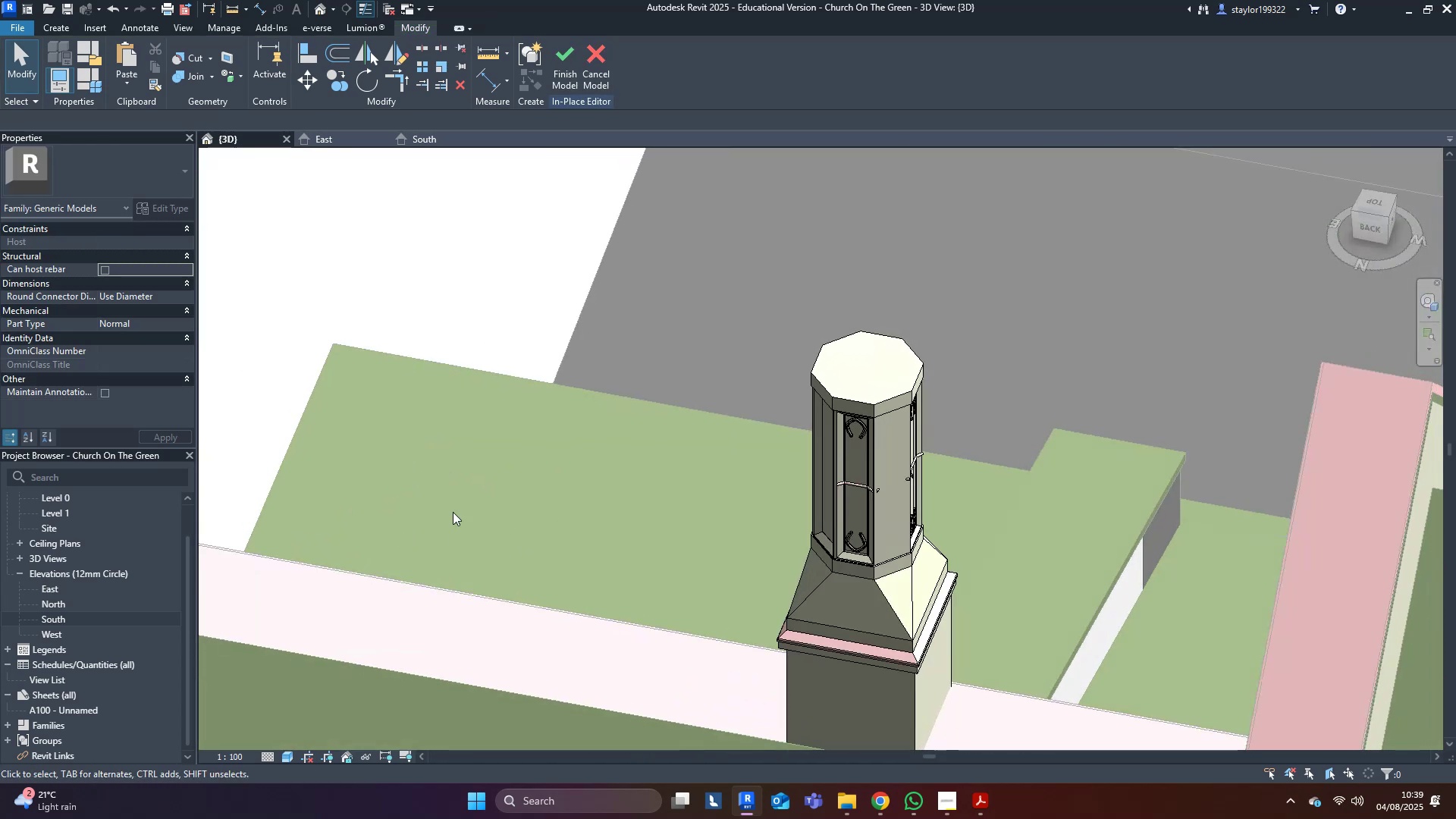 
scroll: coordinate [802, 548], scroll_direction: up, amount: 4.0
 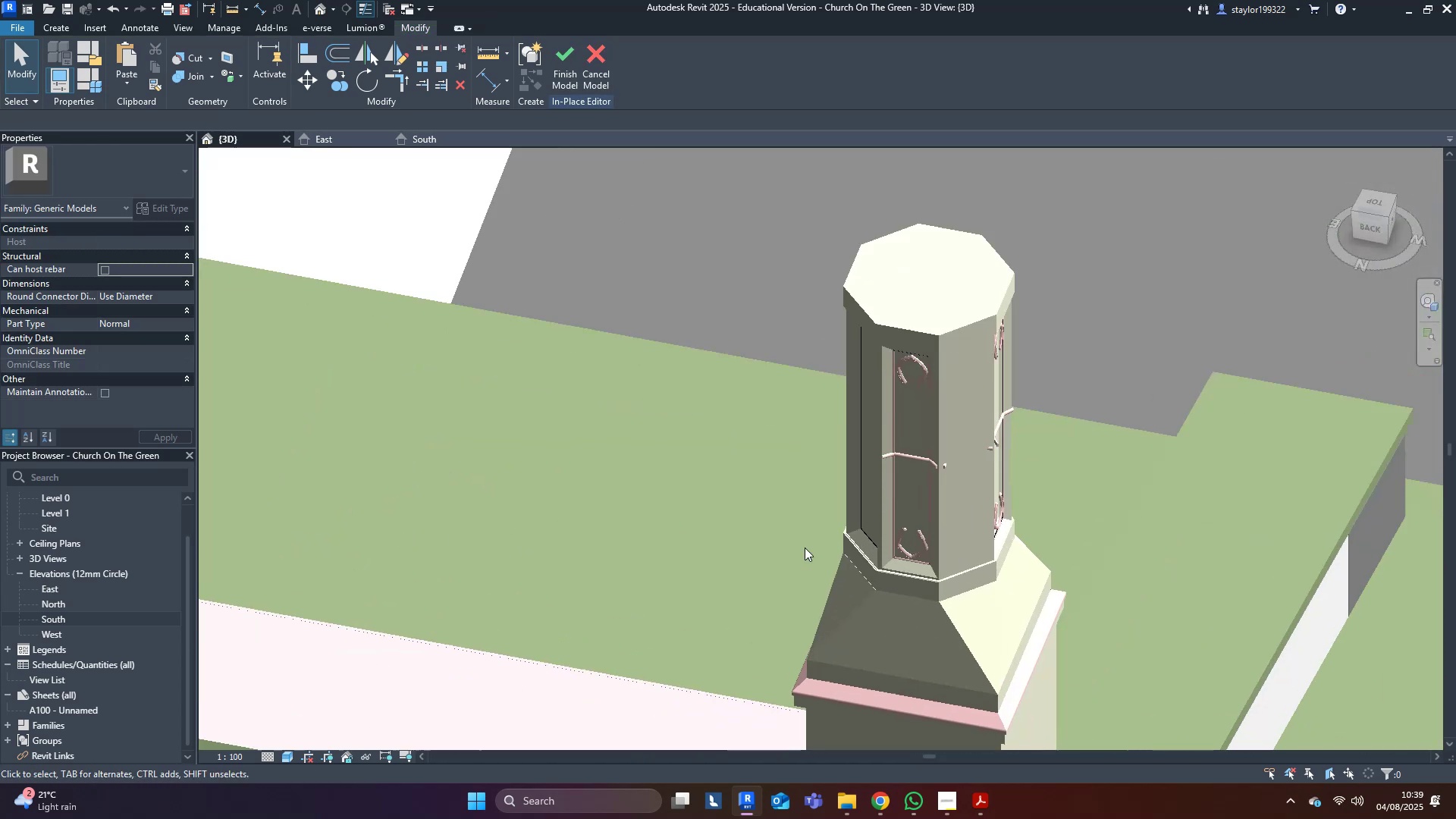 
type(wf)
 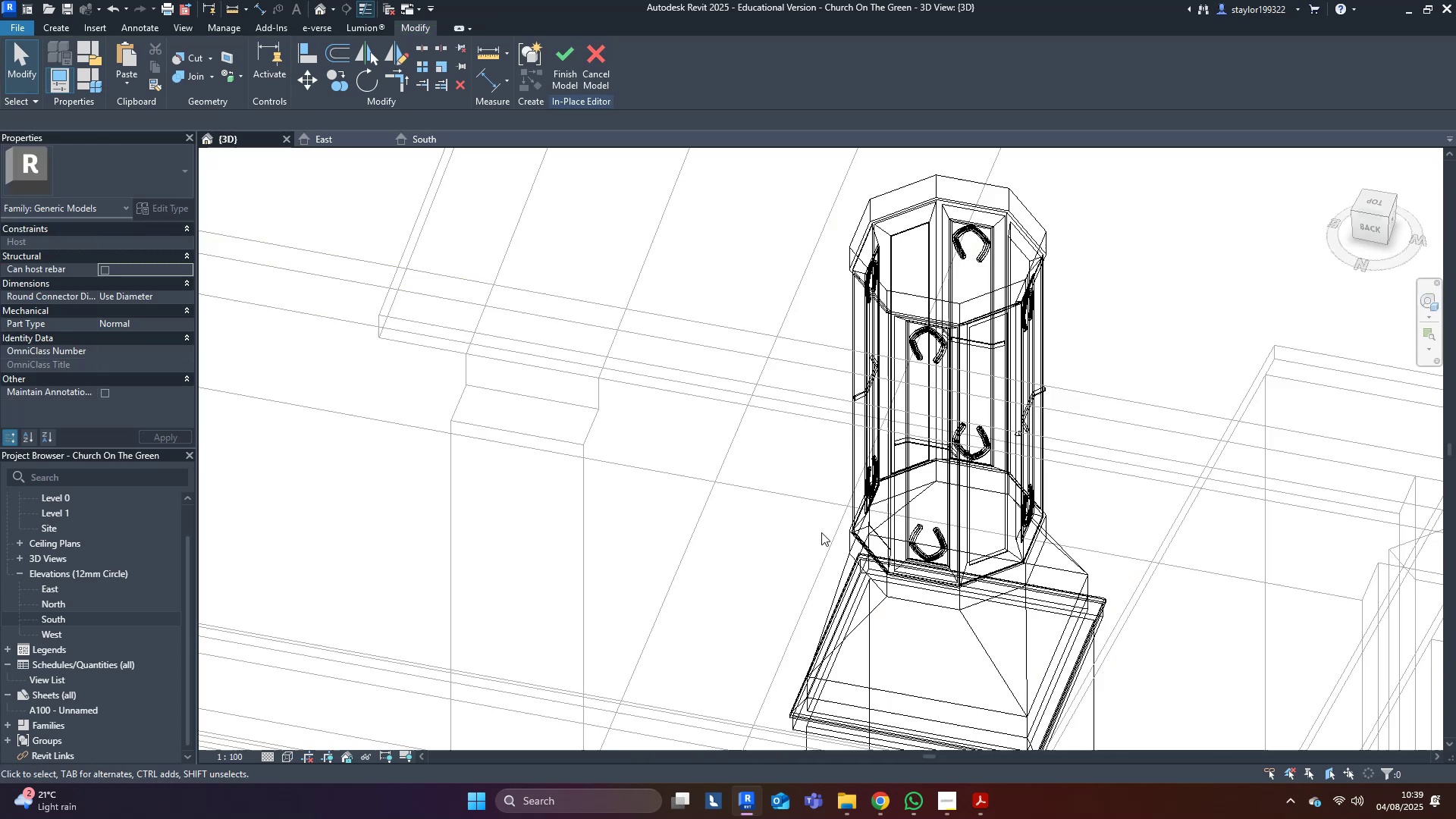 
hold_key(key=ShiftLeft, duration=1.3)
 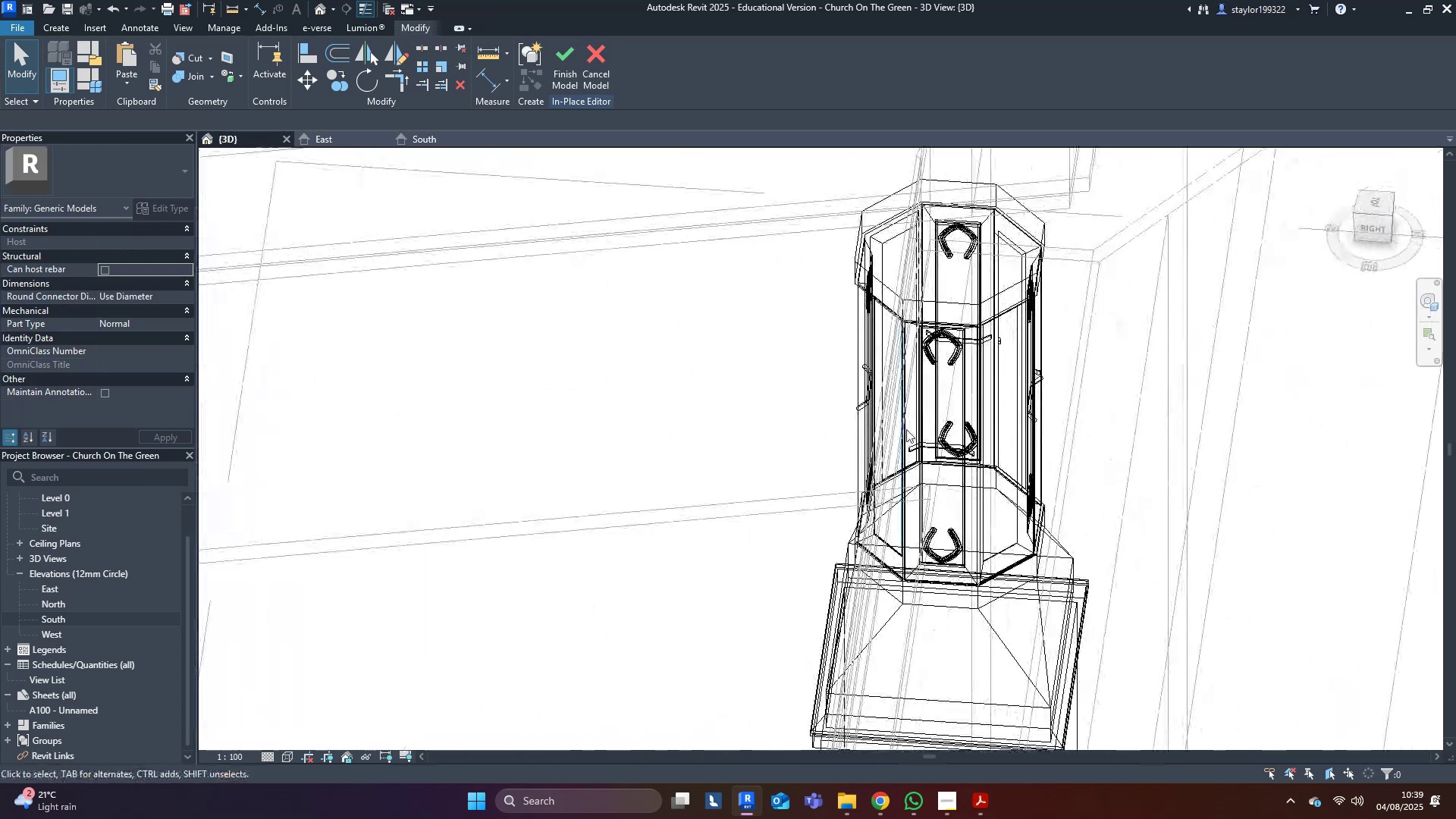 
scroll: coordinate [946, 403], scroll_direction: up, amount: 4.0
 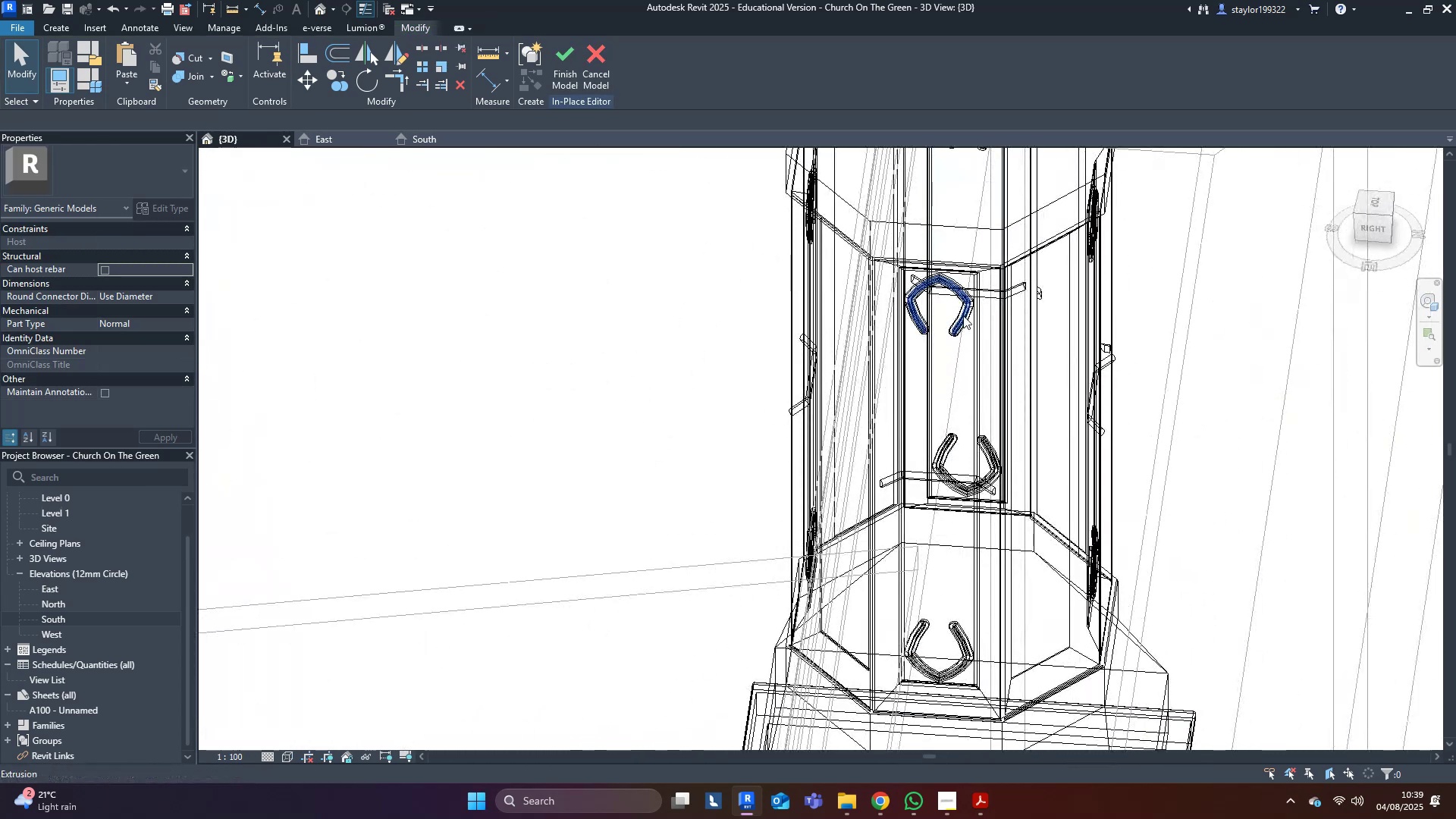 
left_click([963, 315])
 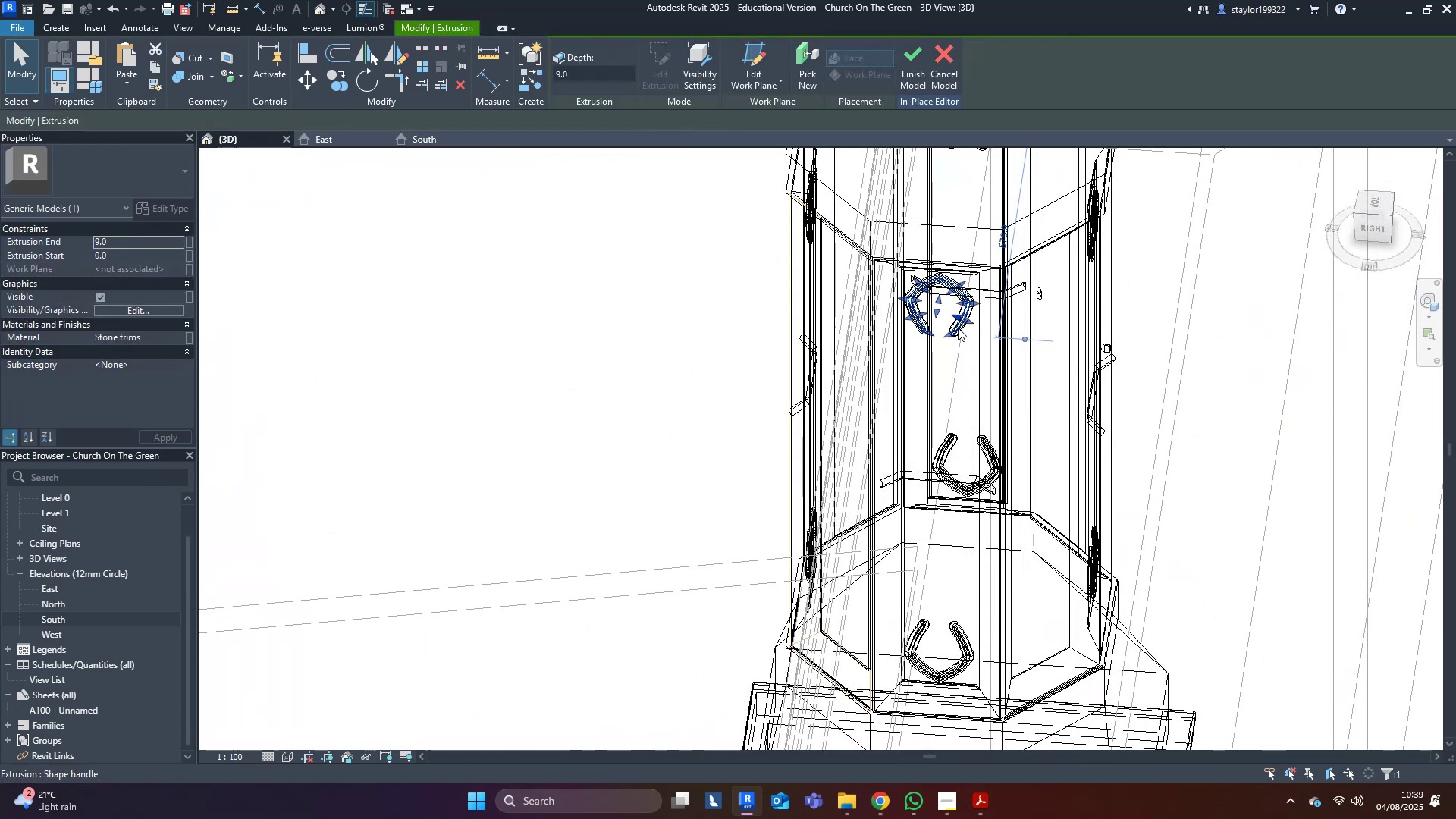 
type(sd)
 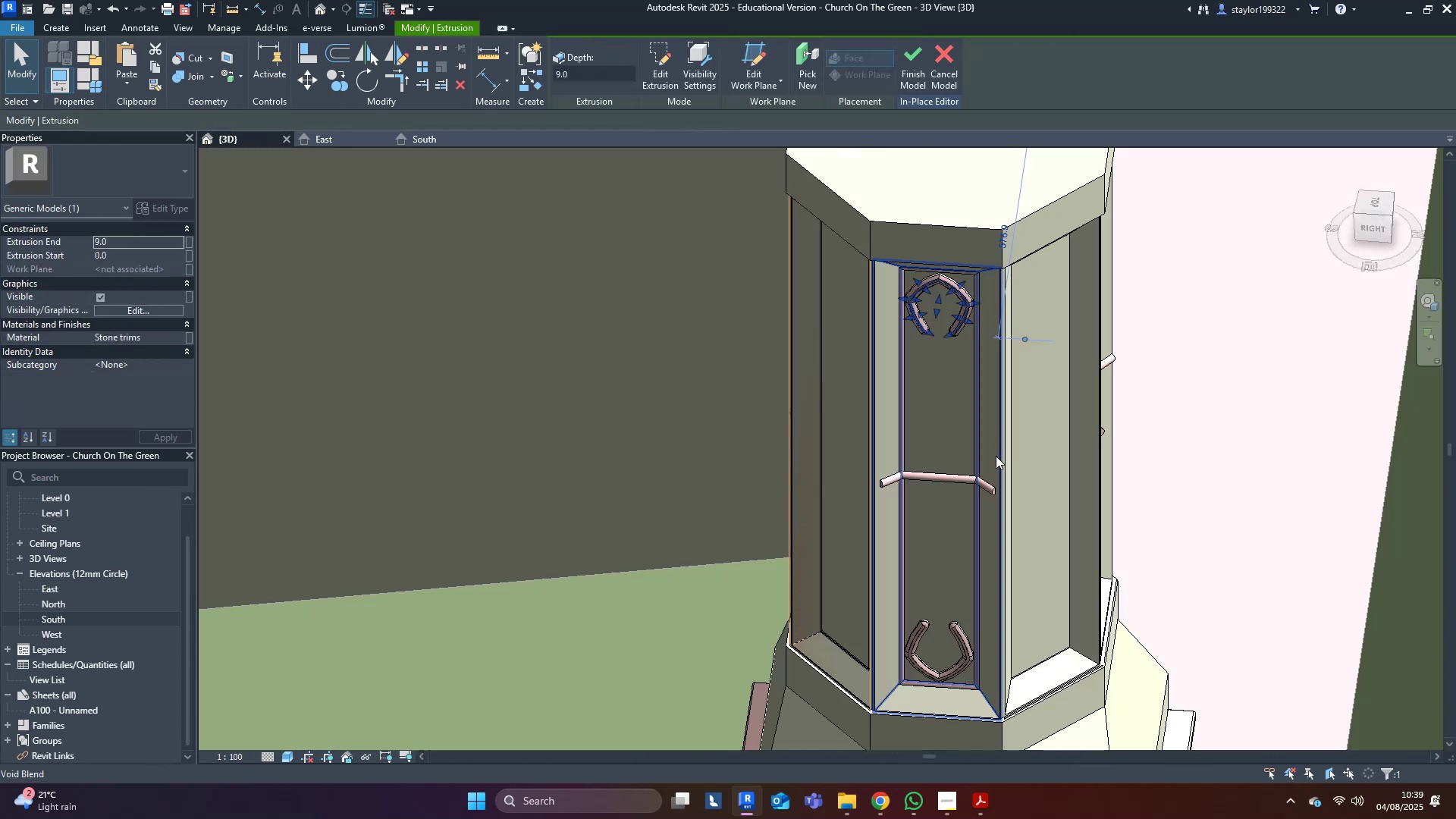 
scroll: coordinate [992, 482], scroll_direction: down, amount: 4.0
 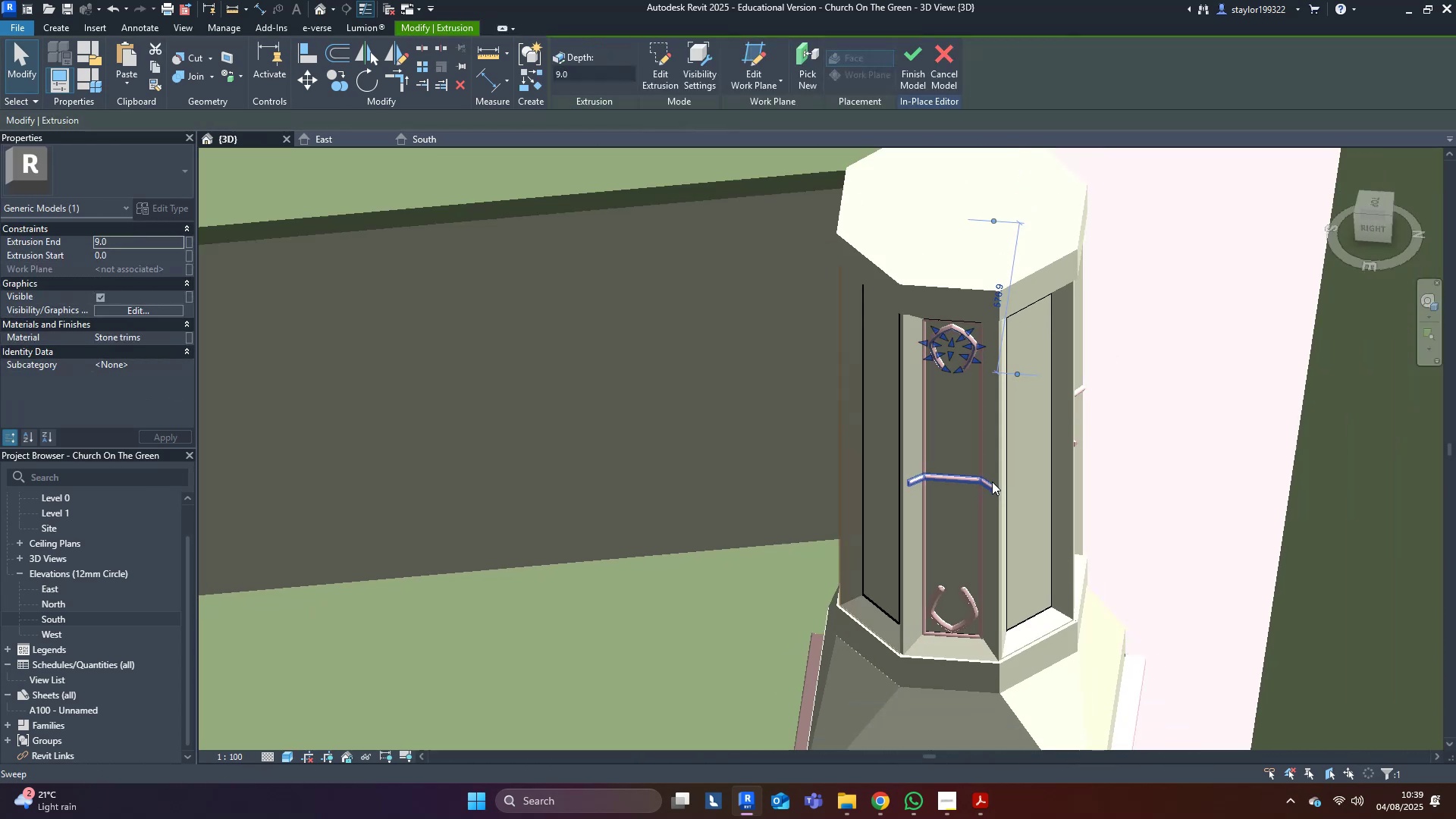 
hold_key(key=ShiftLeft, duration=0.67)
 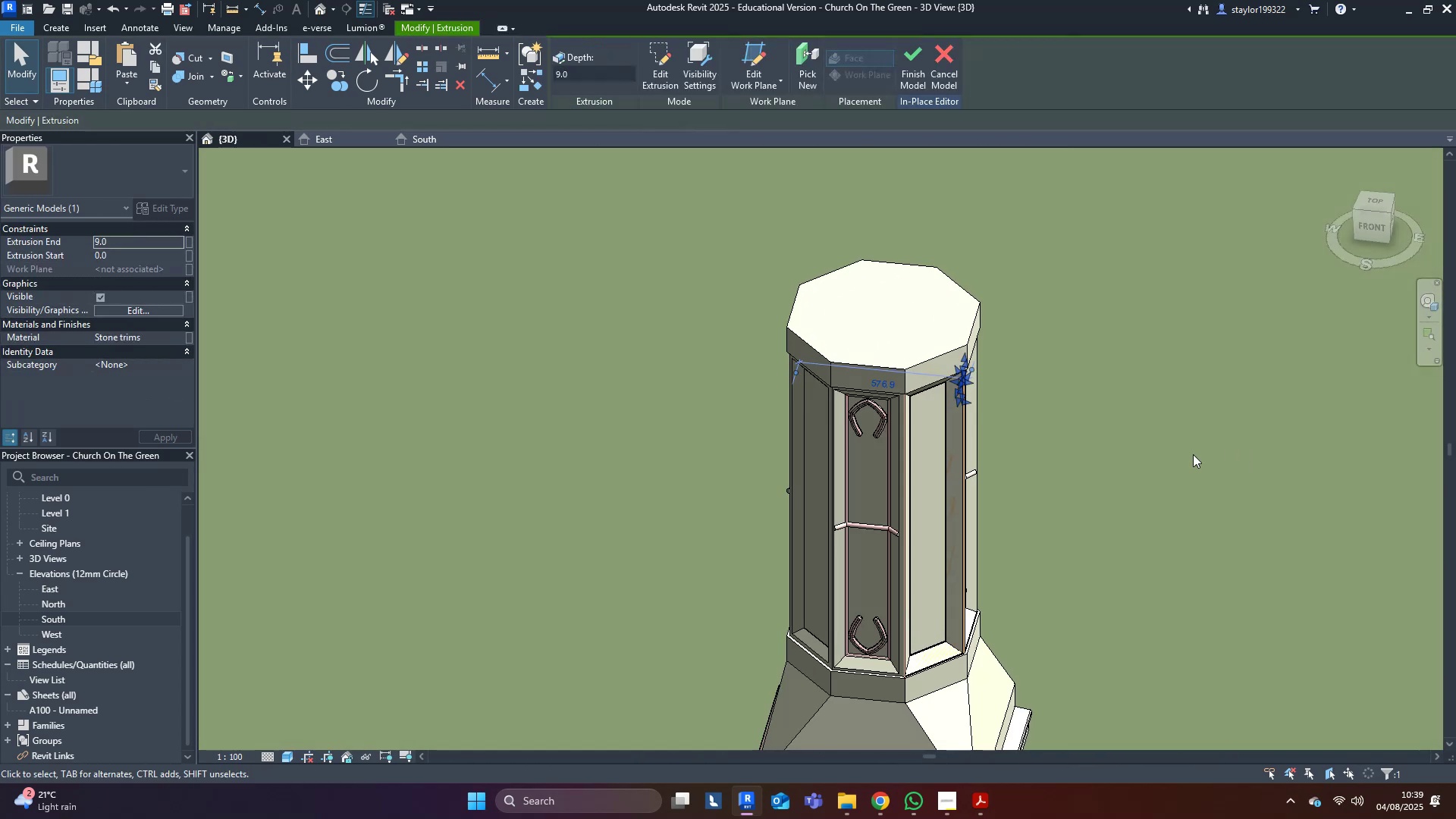 
left_click([1167, 450])
 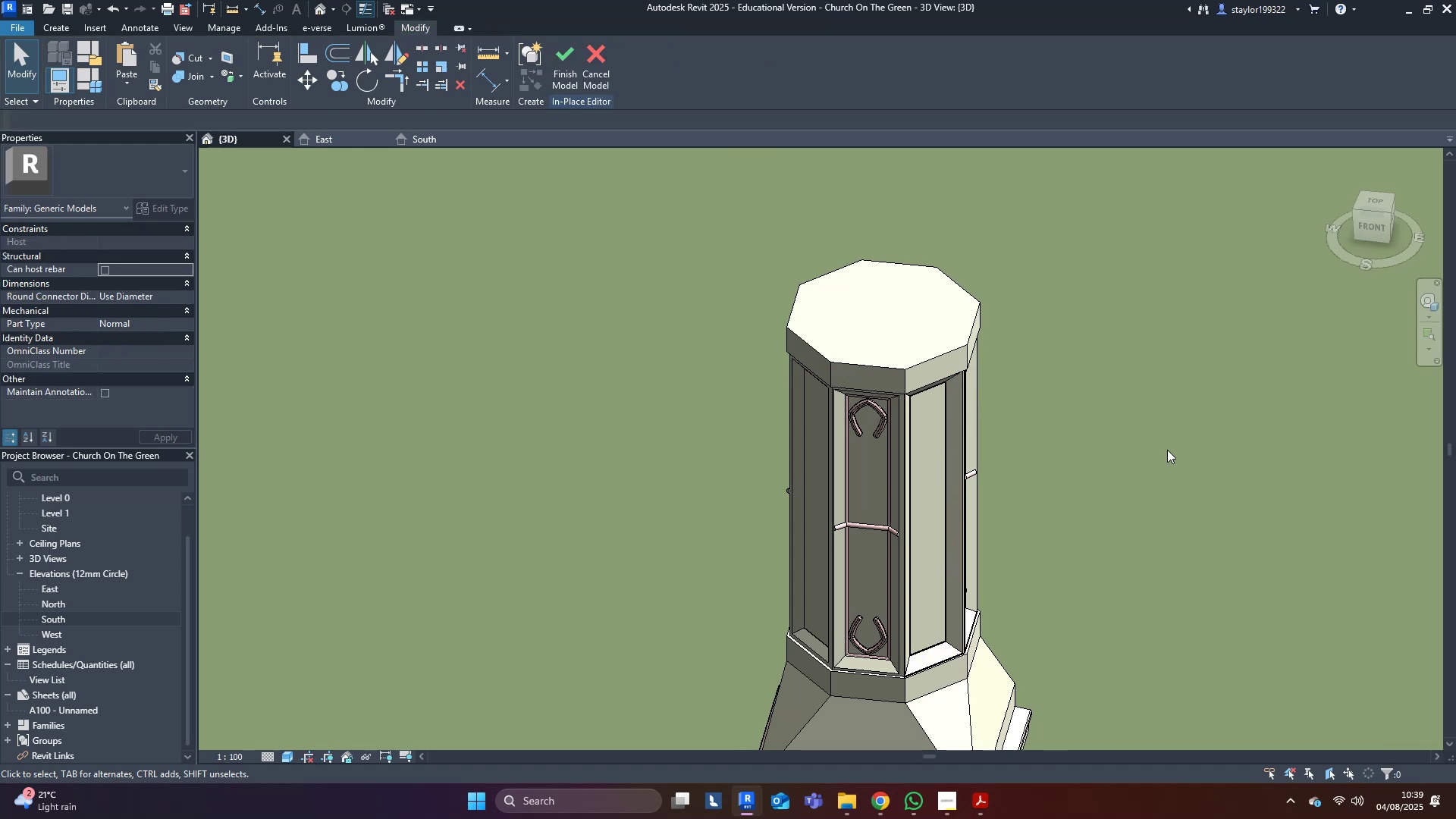 
hold_key(key=ShiftLeft, duration=0.48)
 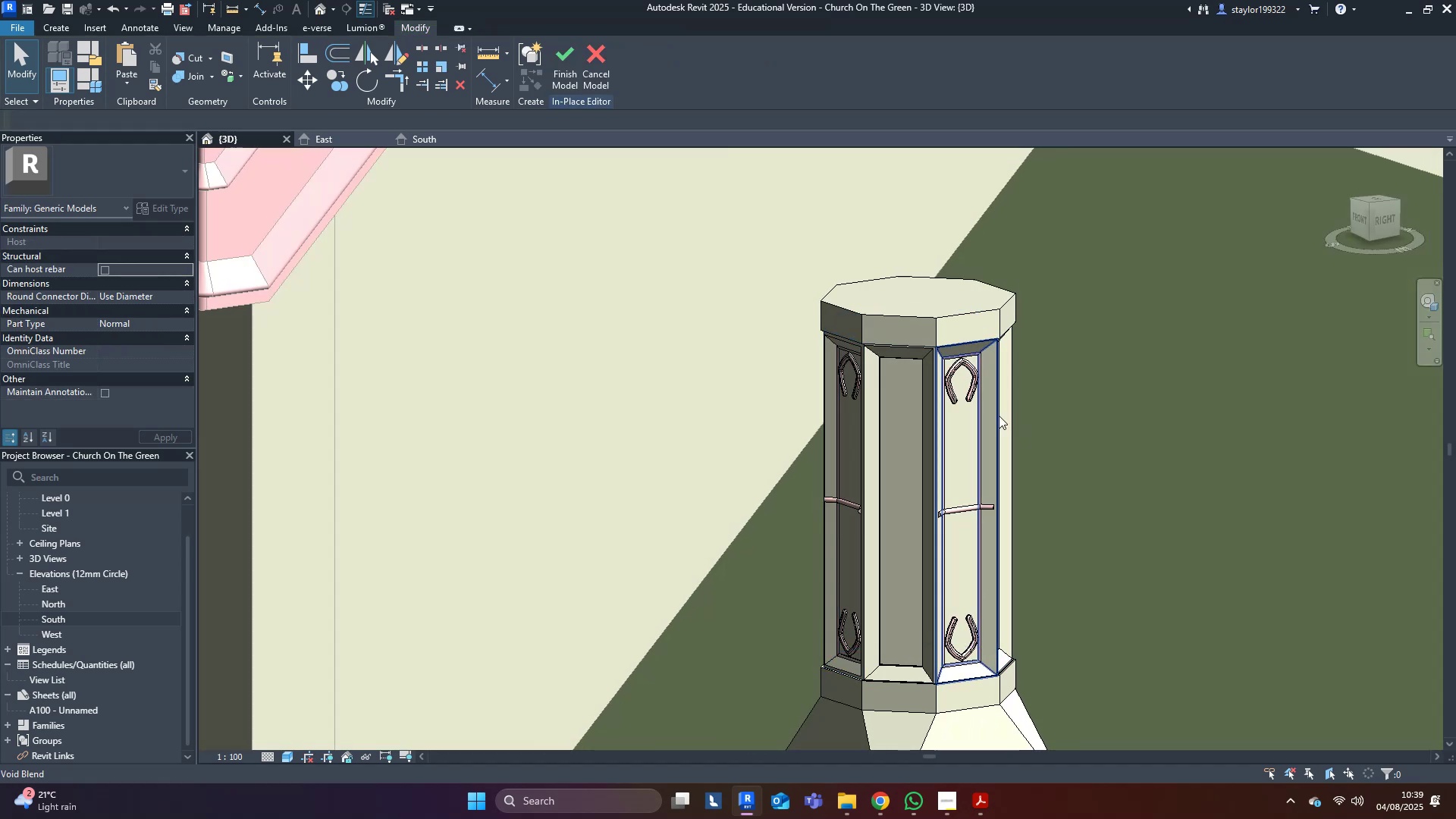 
scroll: coordinate [948, 387], scroll_direction: up, amount: 4.0
 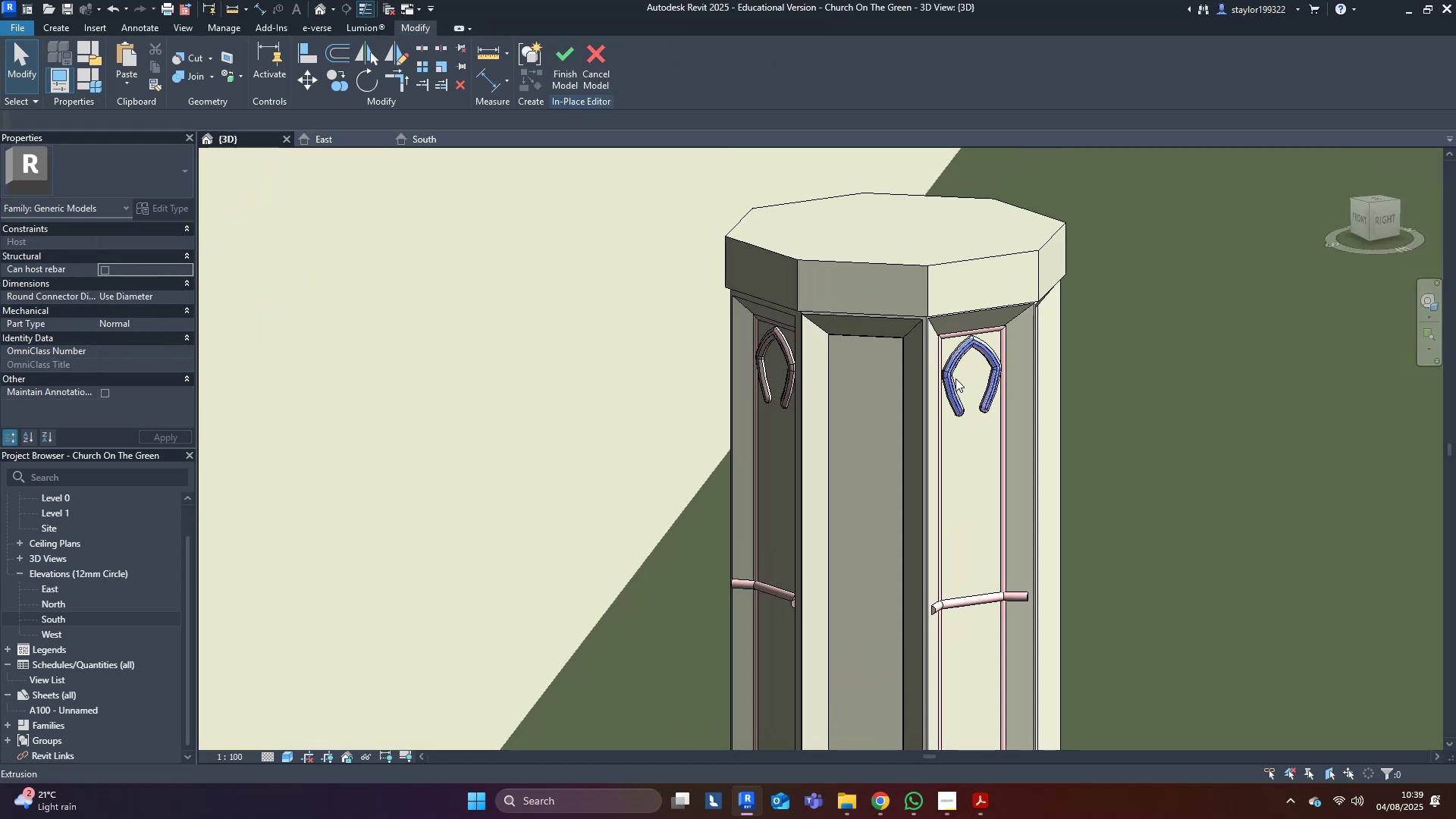 
scroll: coordinate [943, 355], scroll_direction: down, amount: 1.0
 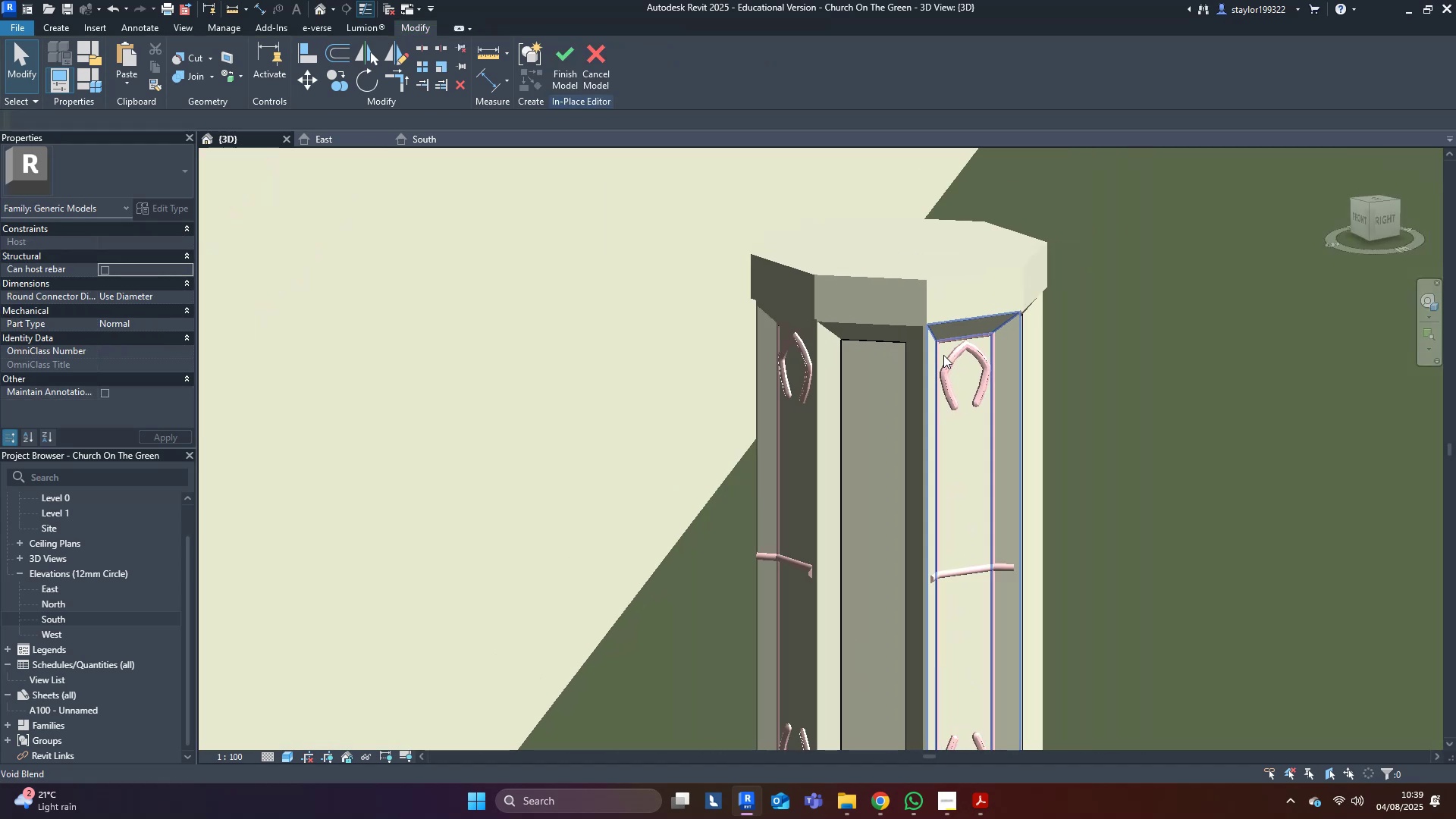 
hold_key(key=ShiftLeft, duration=0.3)
 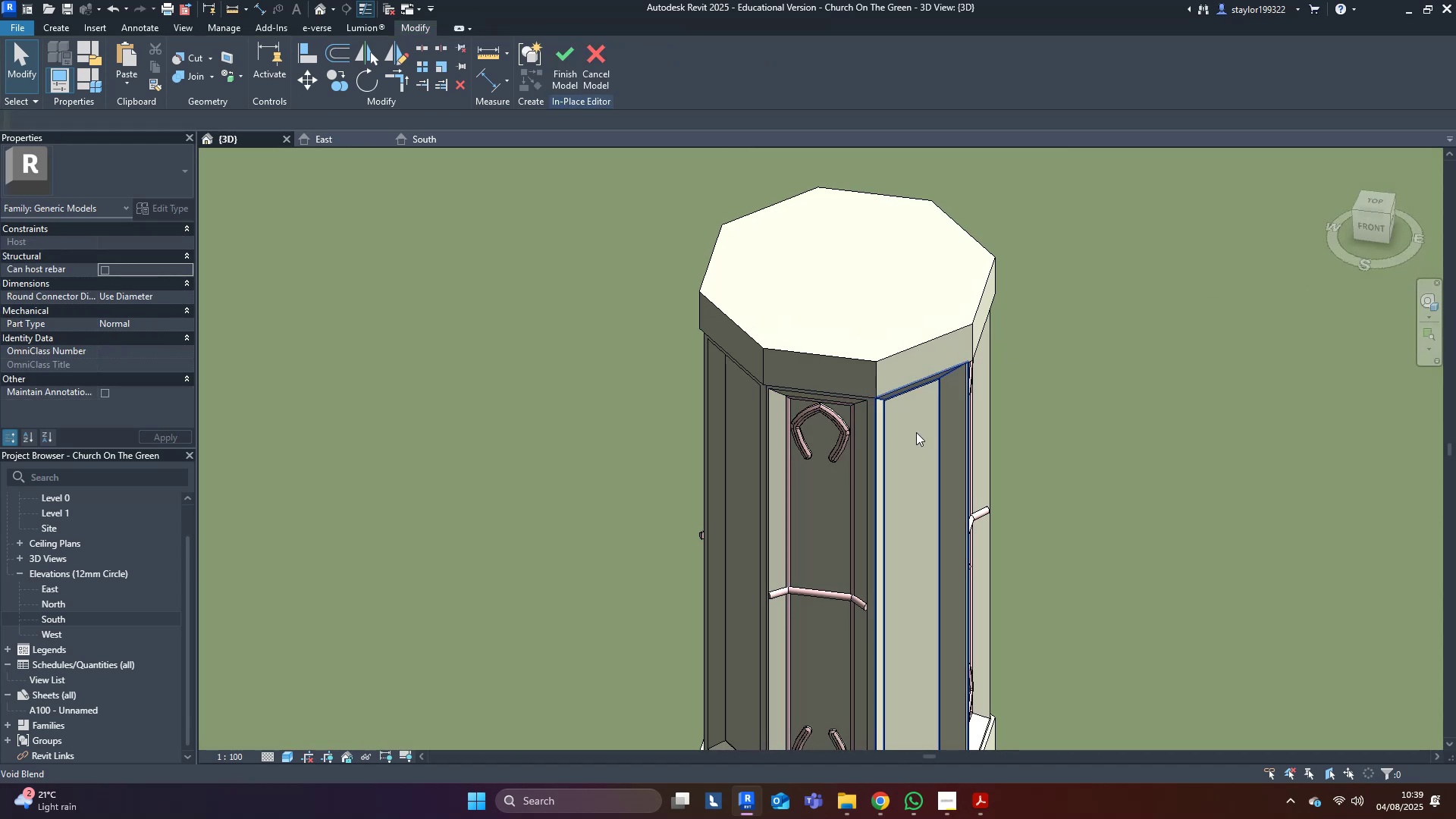 
left_click([925, 435])
 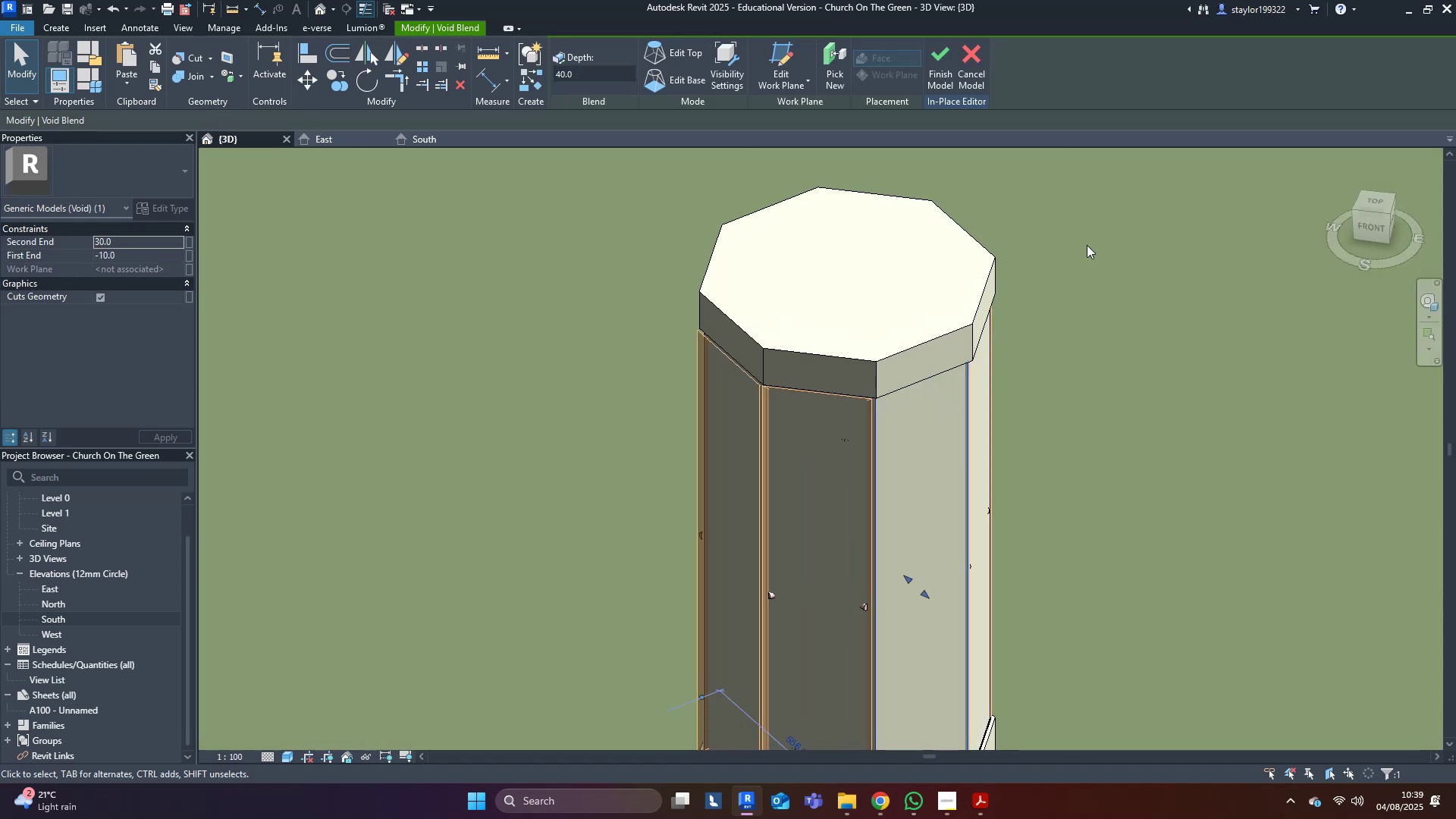 
double_click([856, 262])
 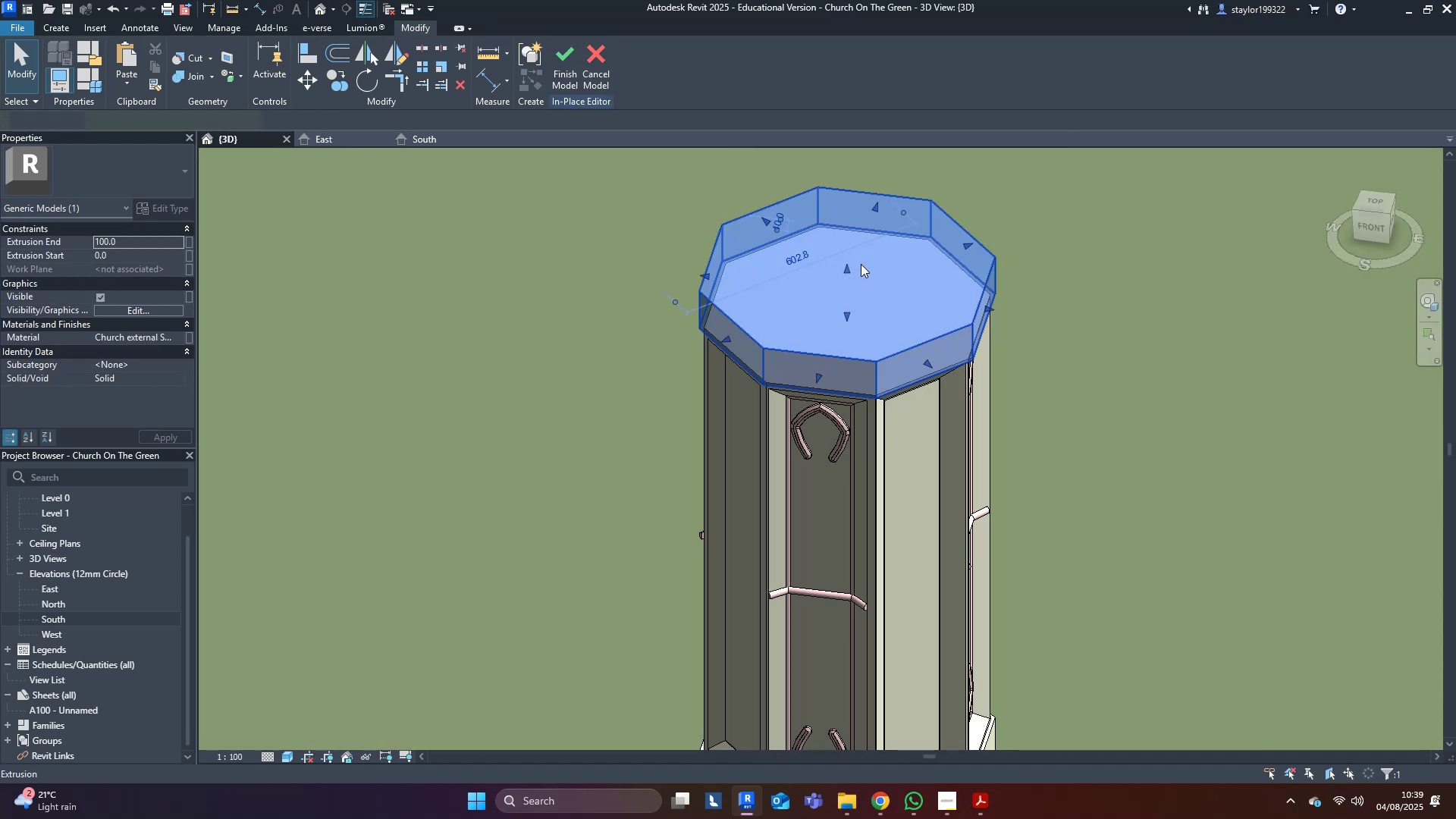 
hold_key(key=ShiftLeft, duration=0.42)
 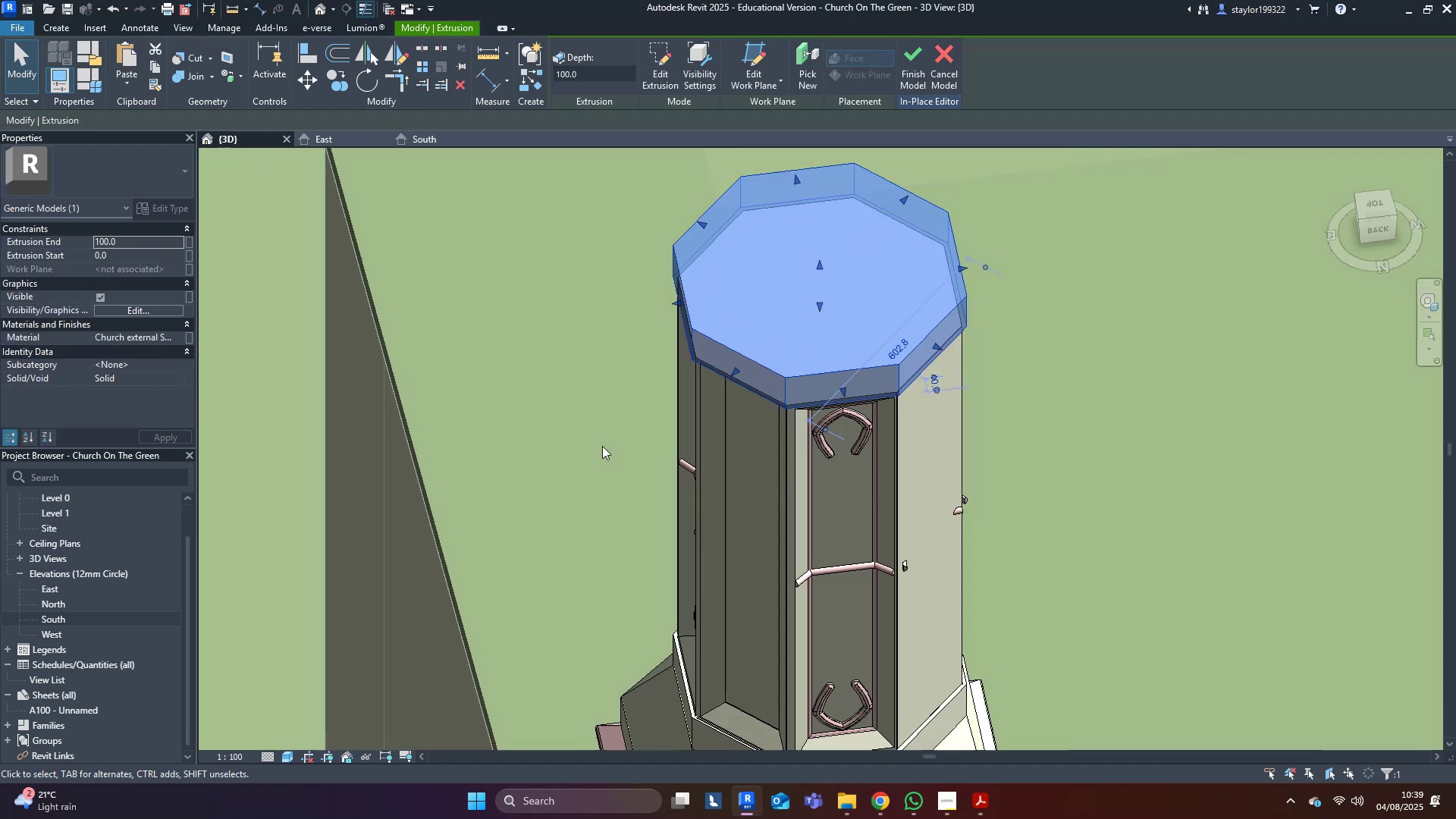 
key(Escape)
 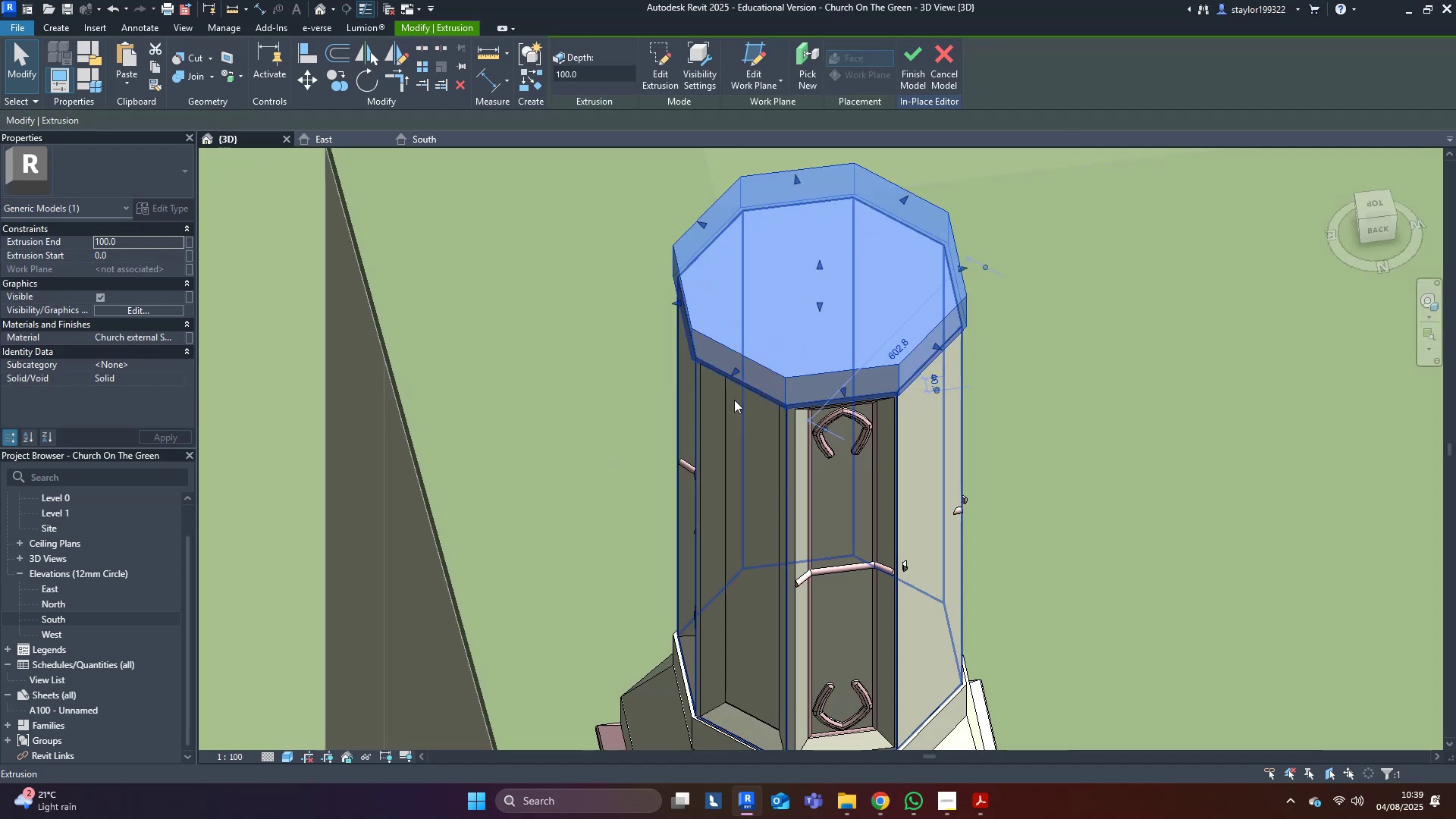 
scroll: coordinate [849, 444], scroll_direction: up, amount: 8.0
 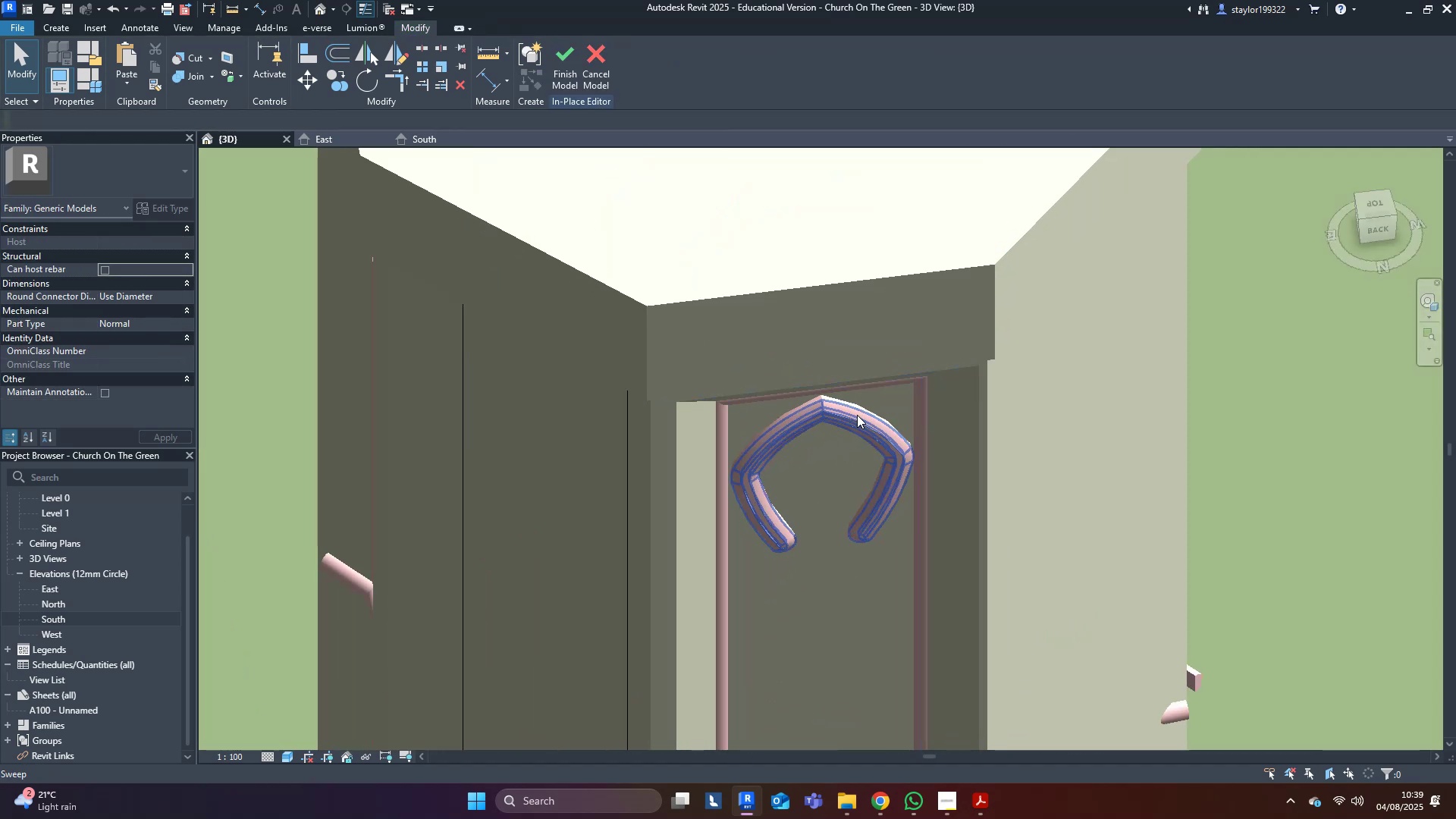 
left_click([857, 415])
 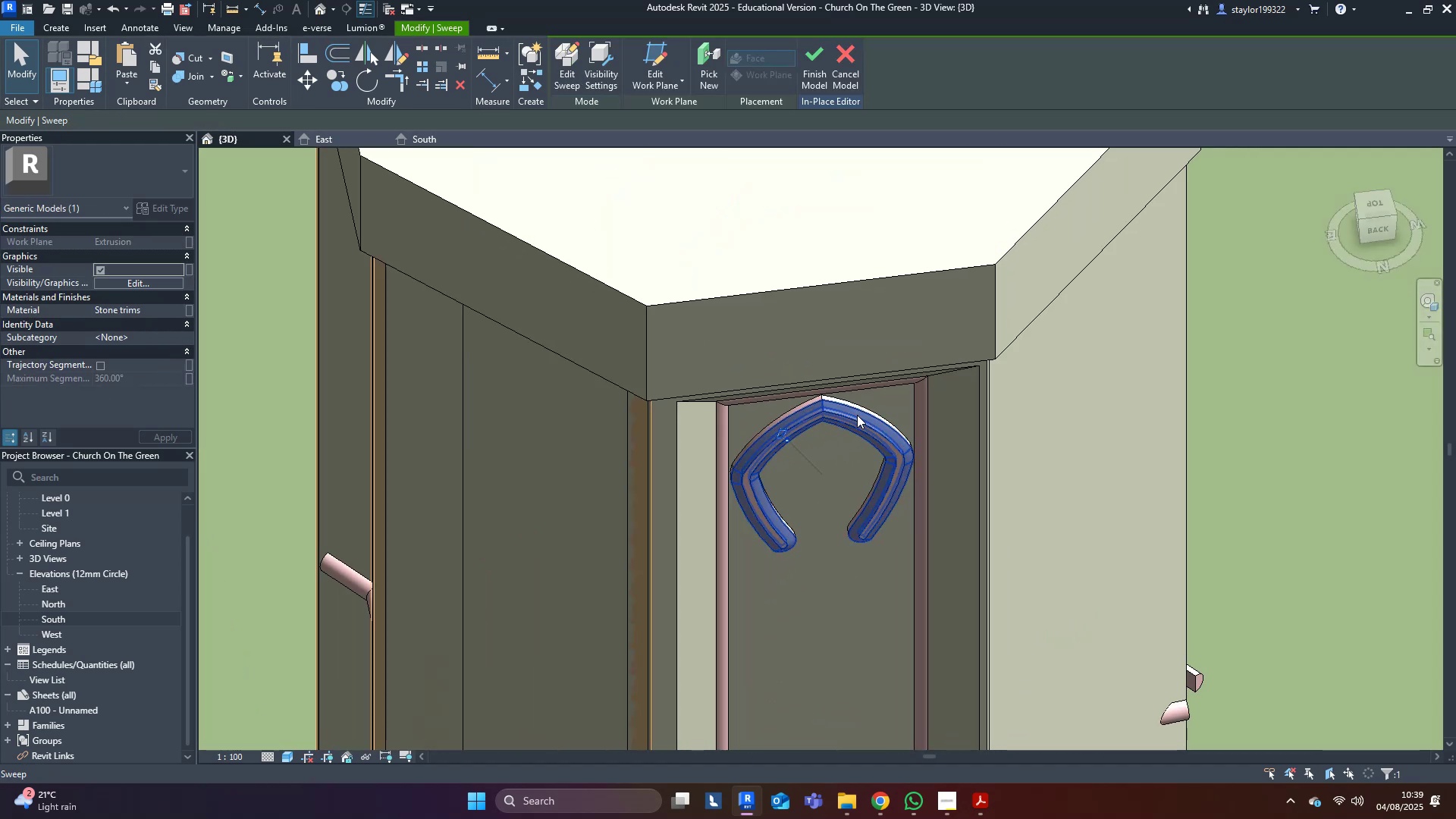 
scroll: coordinate [852, 419], scroll_direction: up, amount: 9.0
 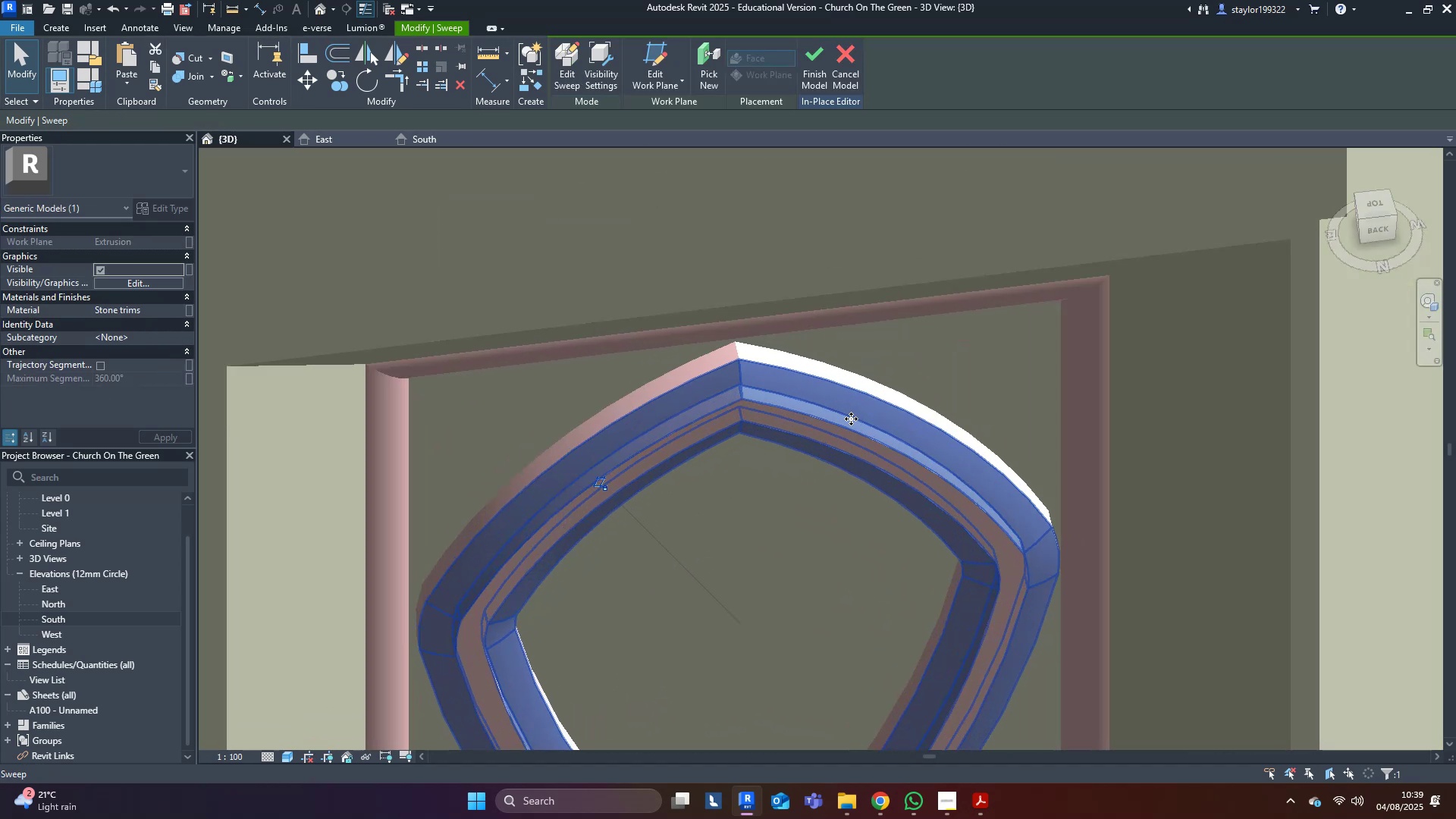 
key(Delete)
 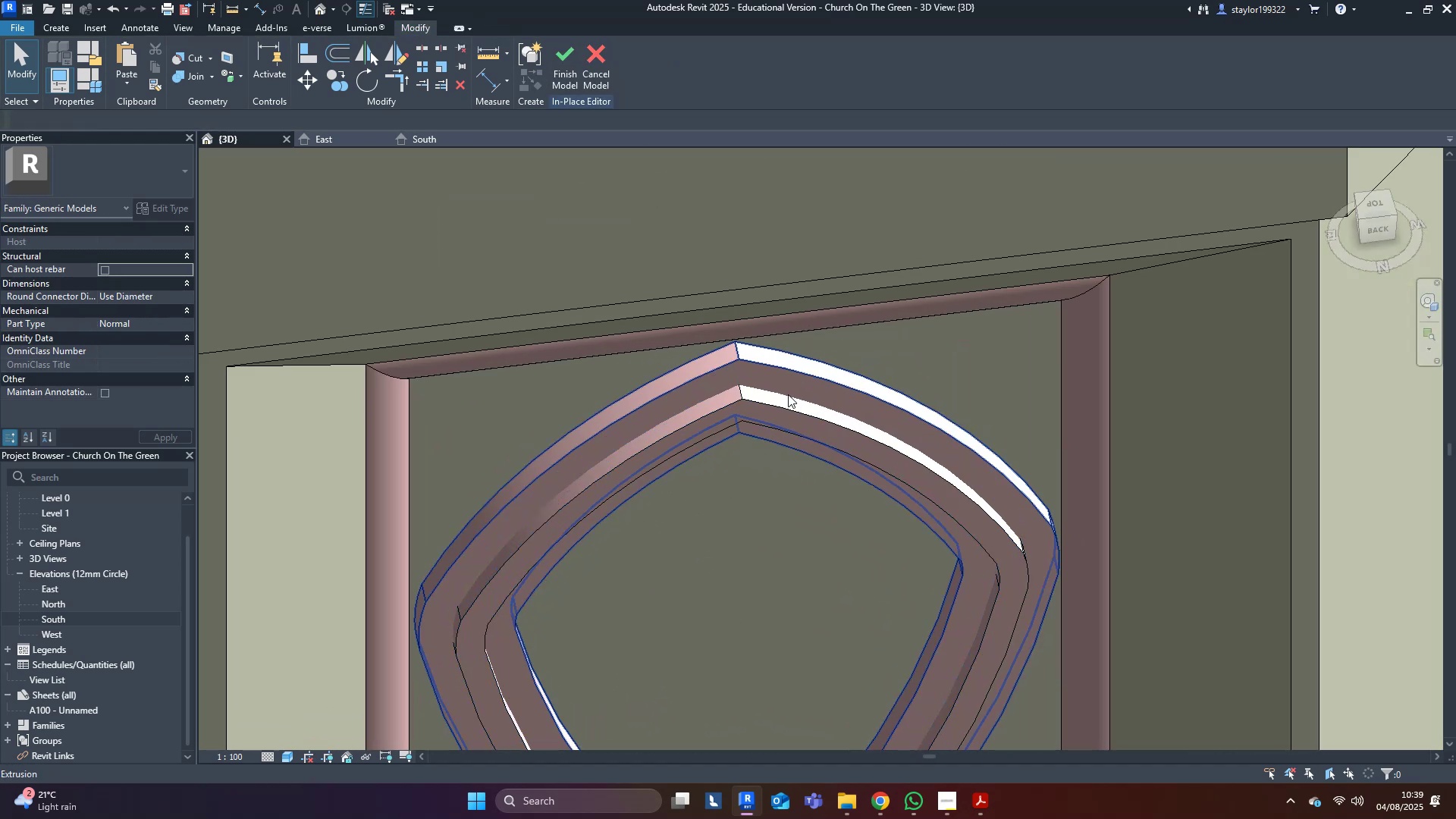 
left_click([788, 394])
 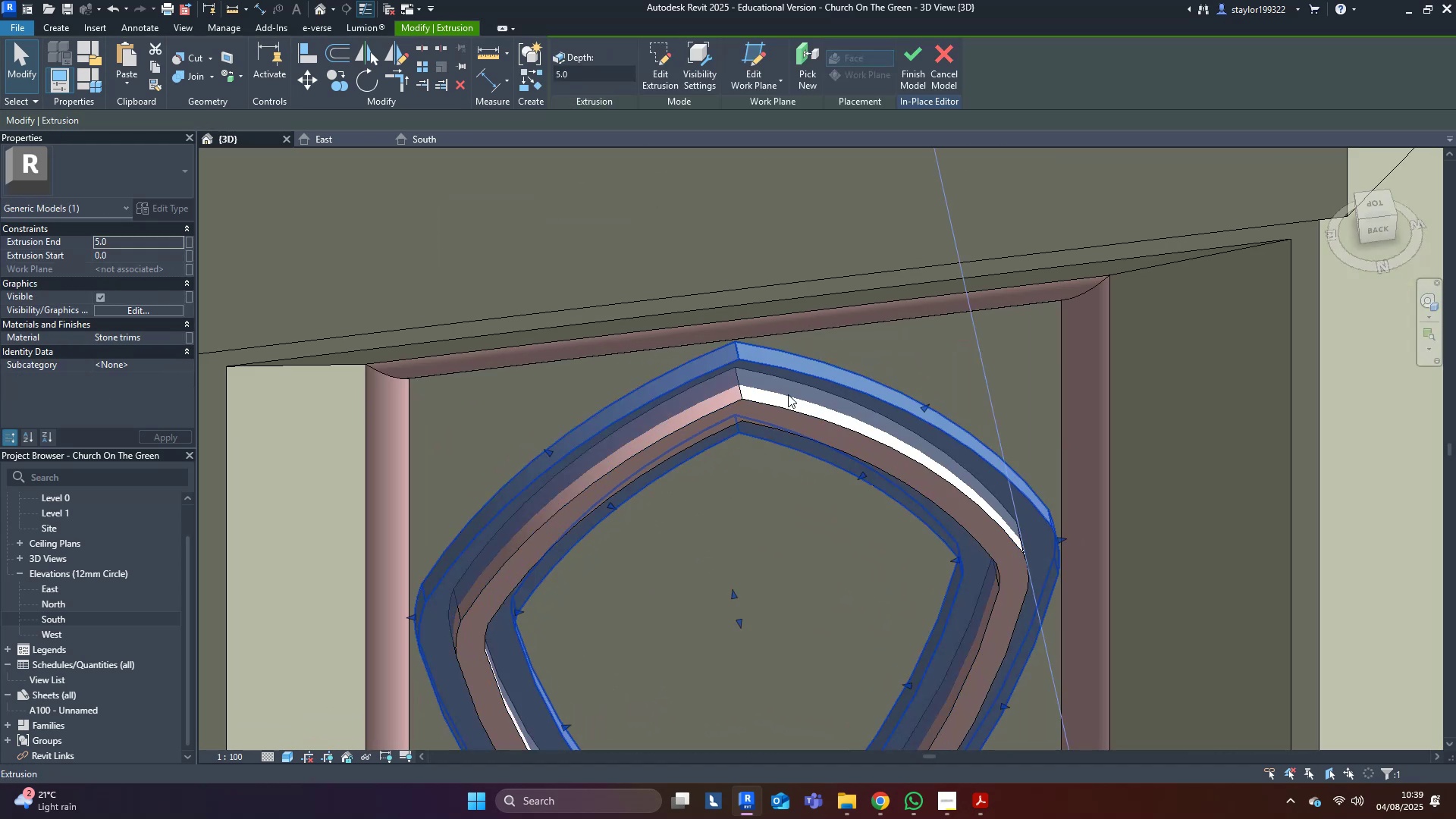 
key(Control+ControlLeft)
 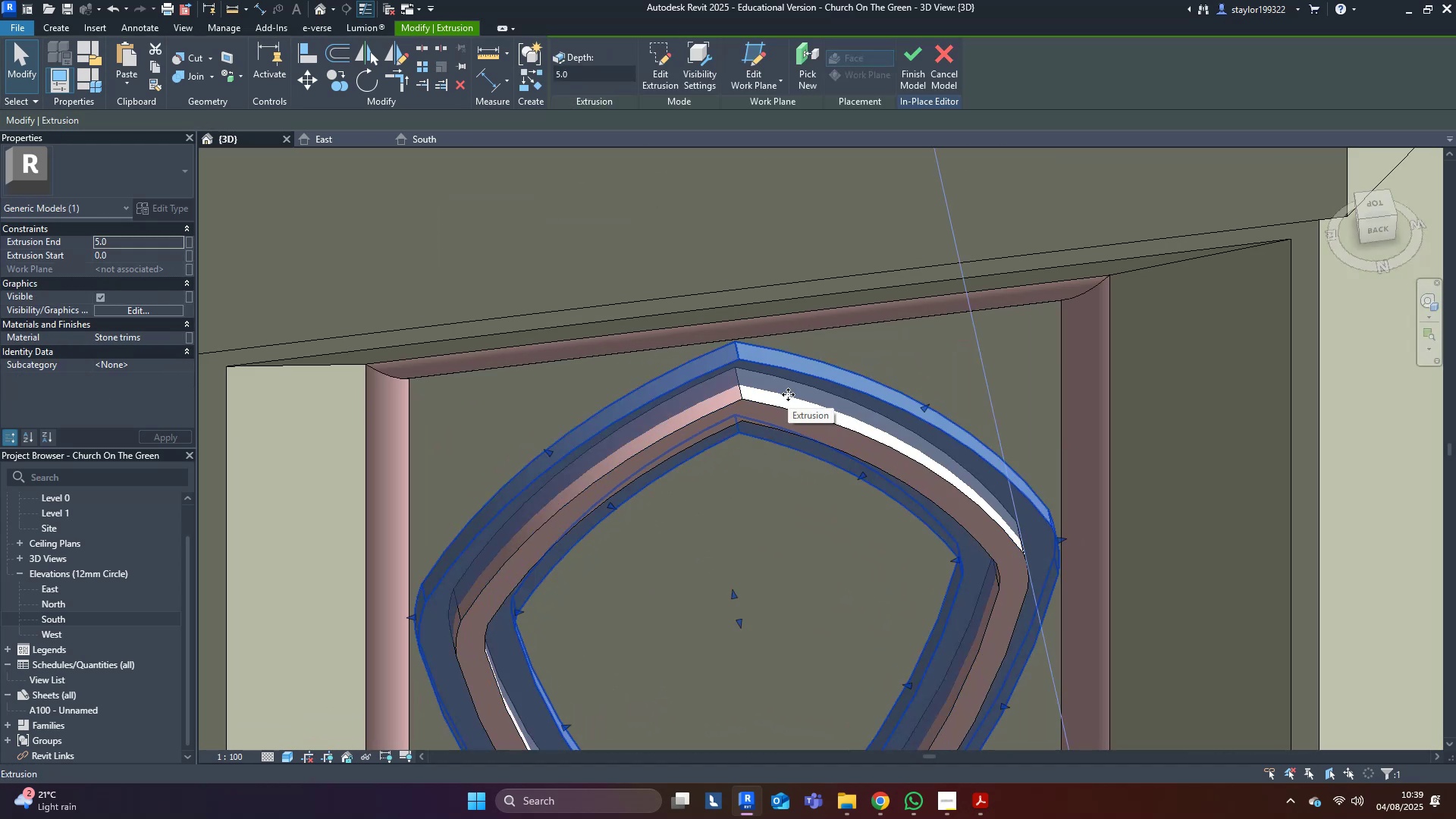 
key(Control+Z)
 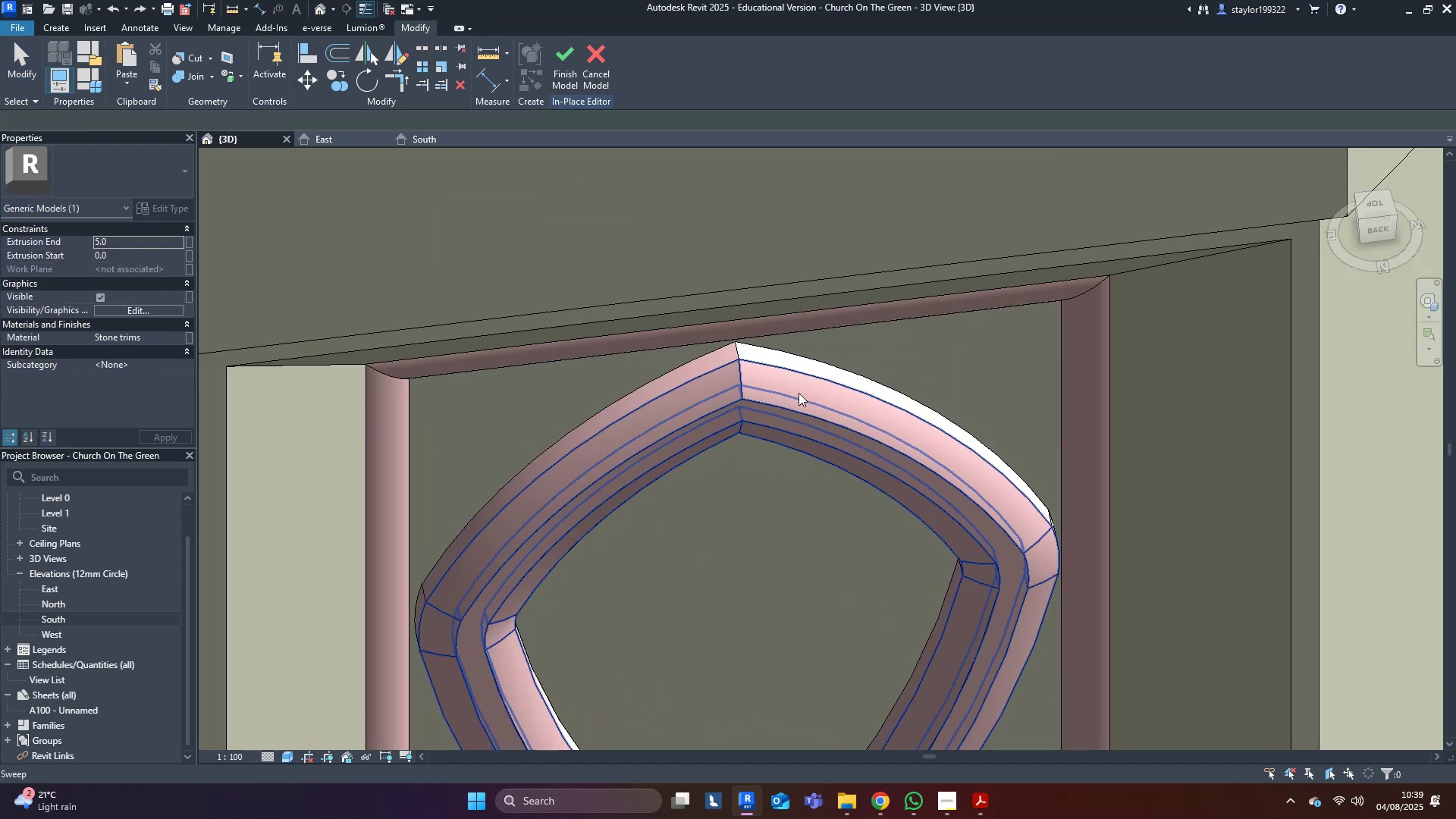 
scroll: coordinate [799, 391], scroll_direction: down, amount: 18.0
 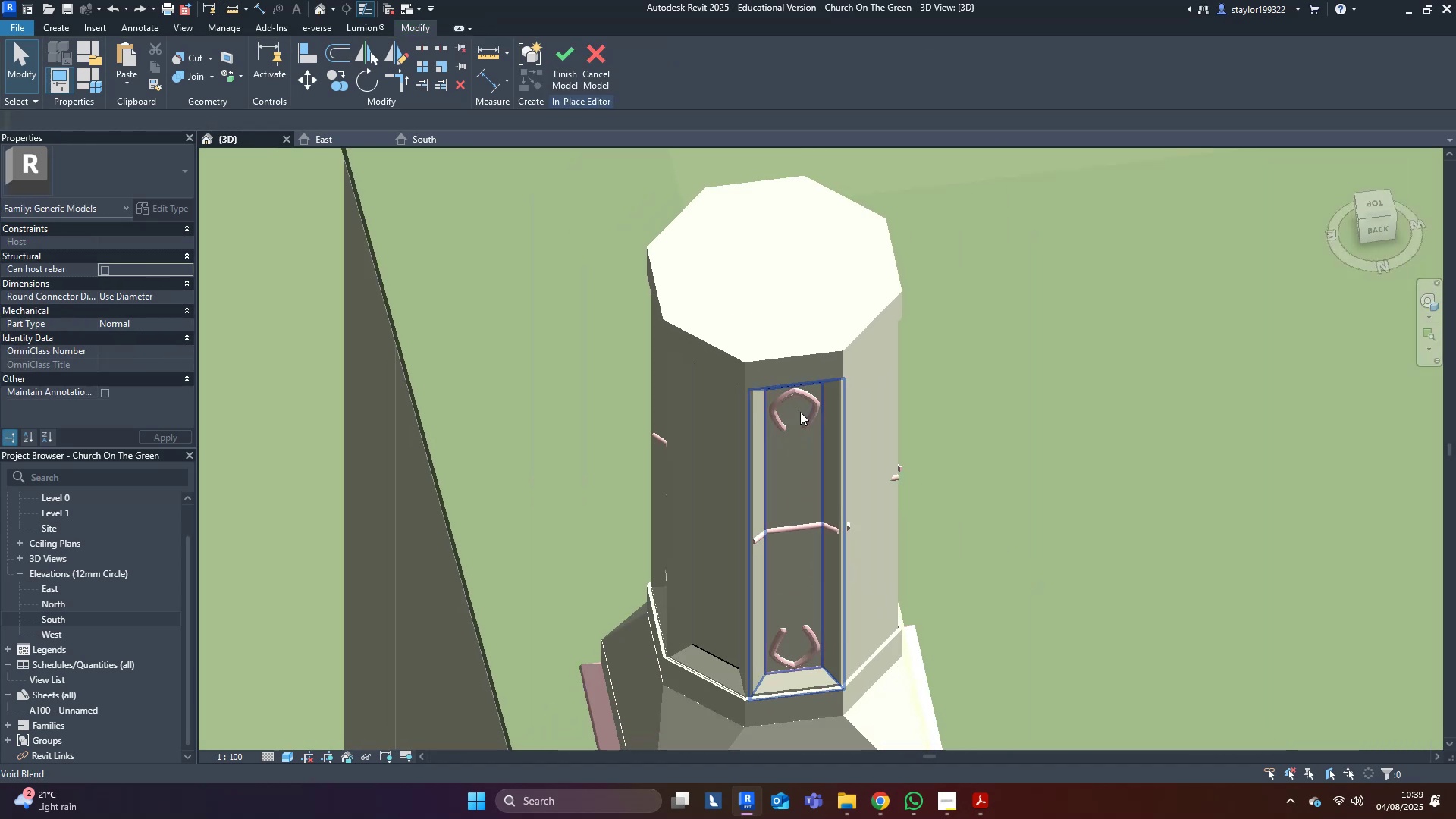 
hold_key(key=ShiftLeft, duration=0.49)
 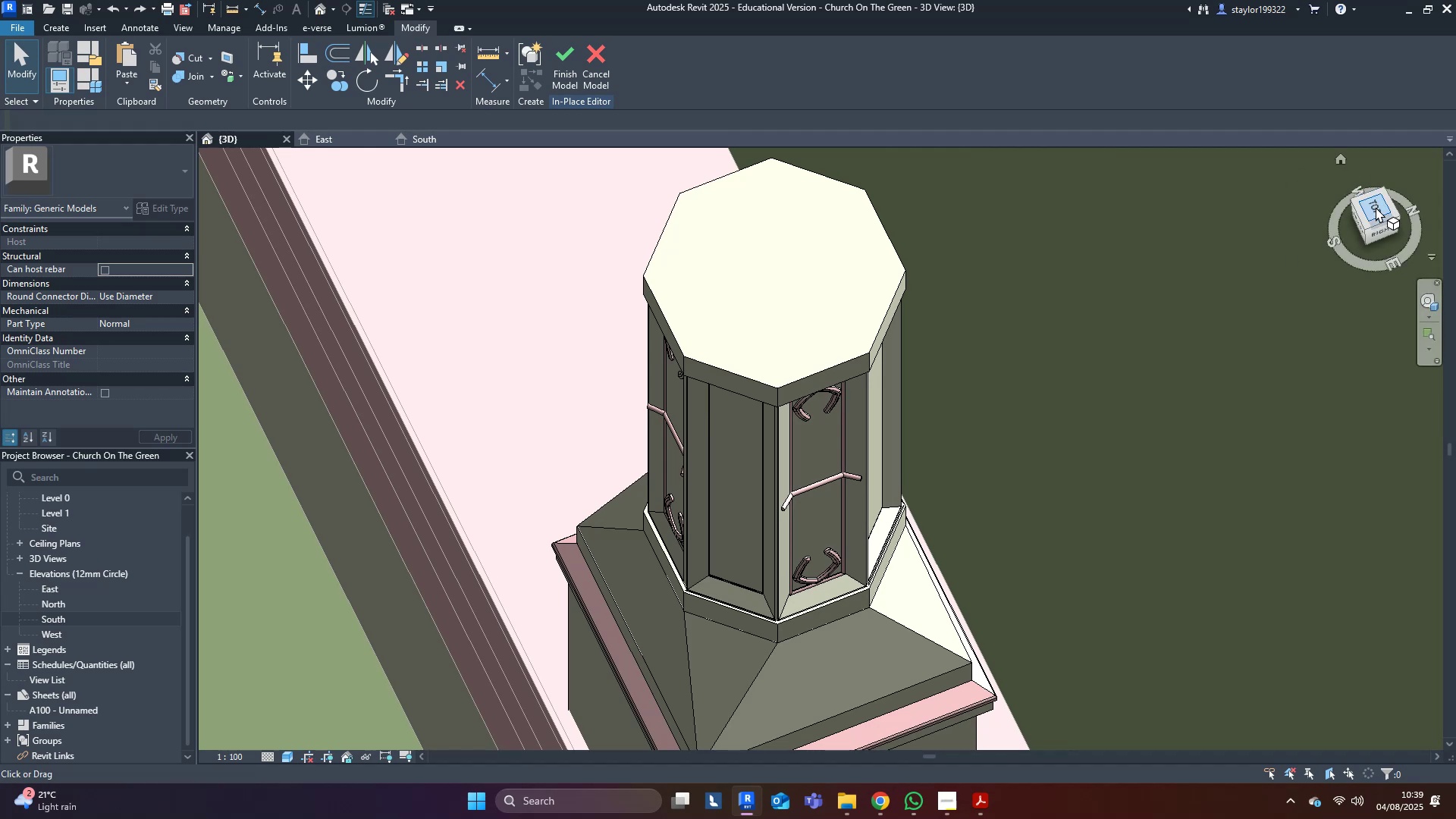 
left_click([1376, 208])
 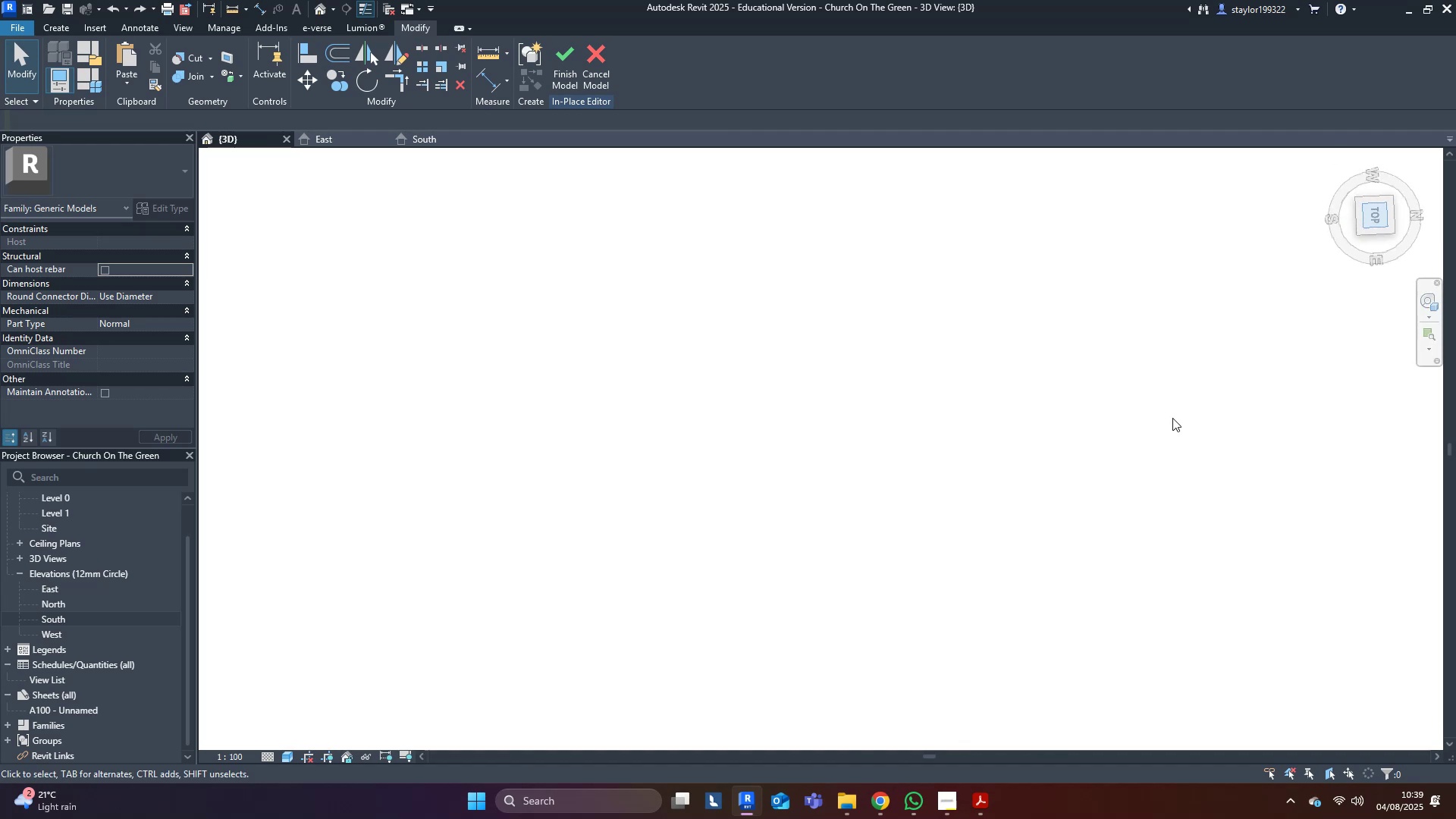 
left_click([1171, 417])
 